 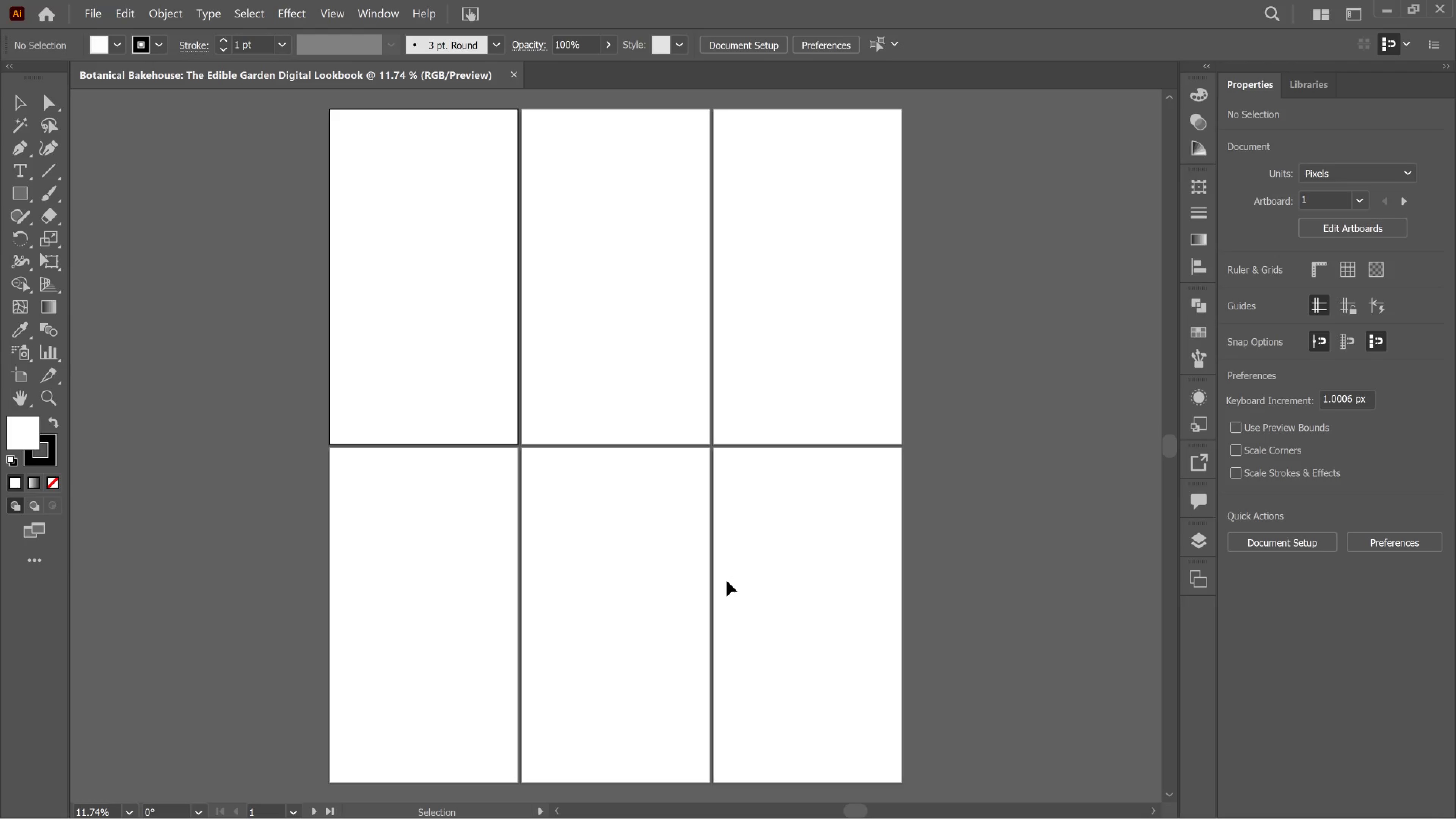 
left_click([1191, 548])
 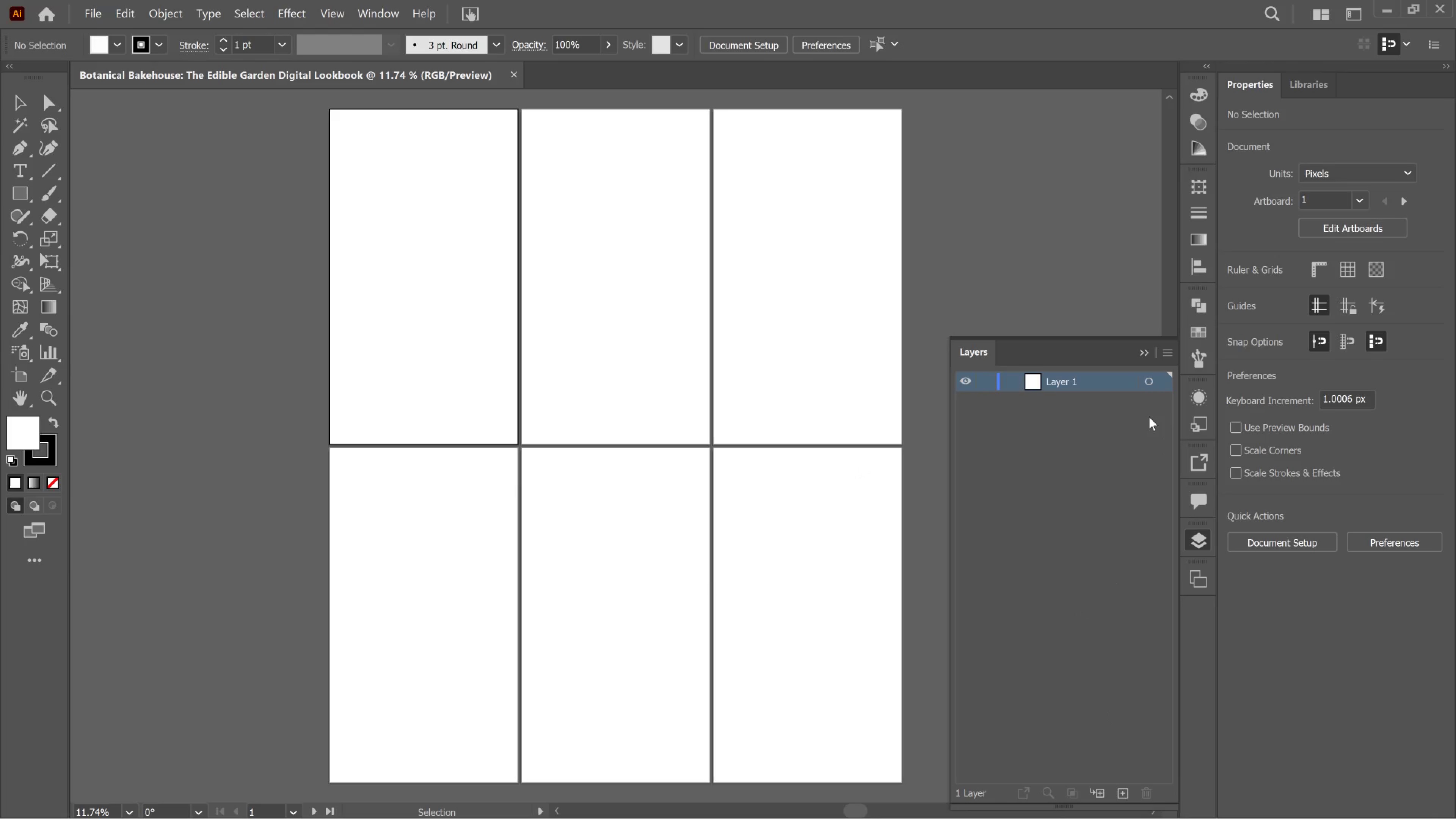 
left_click([1205, 575])
 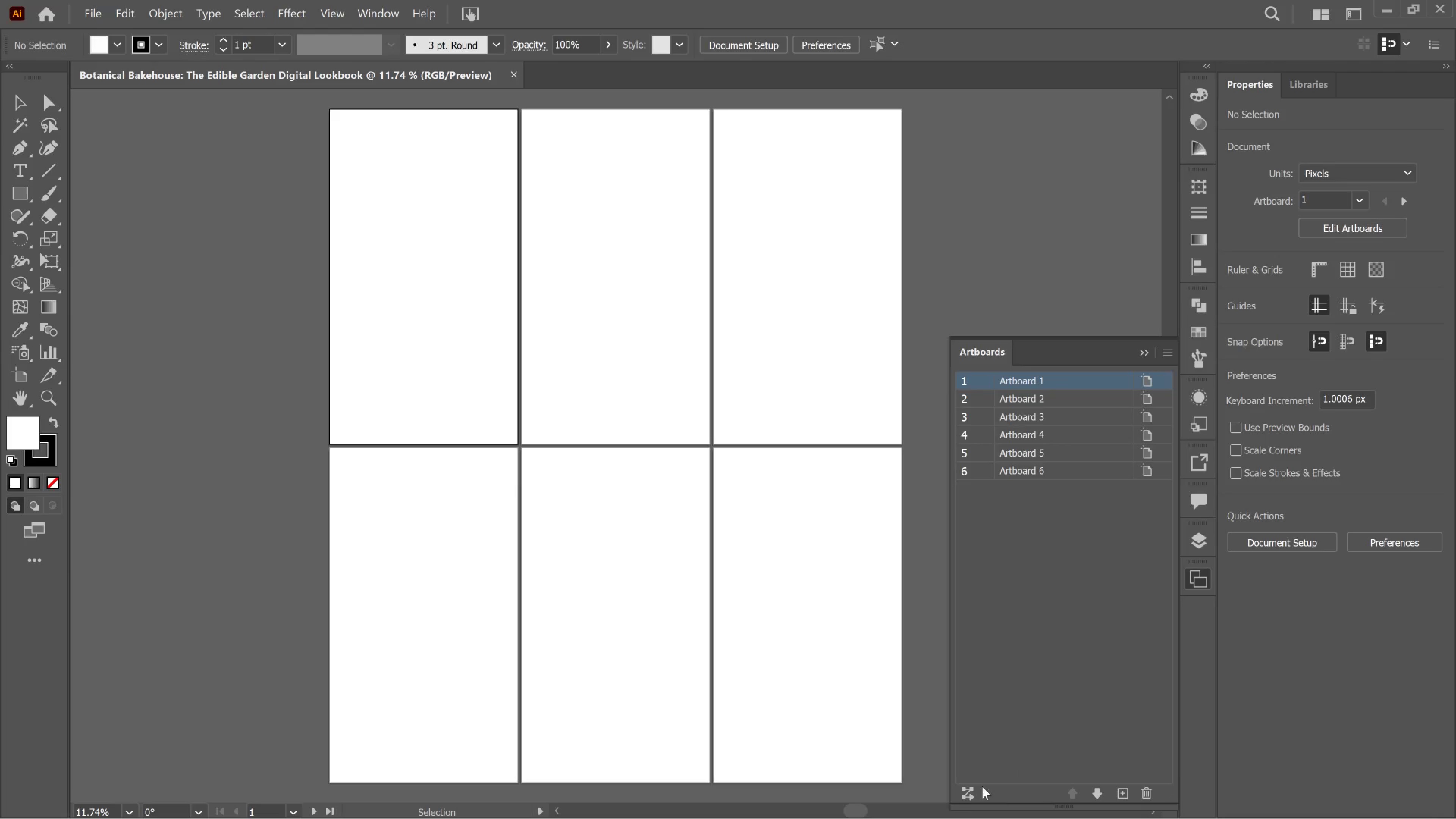 
left_click([976, 784])
 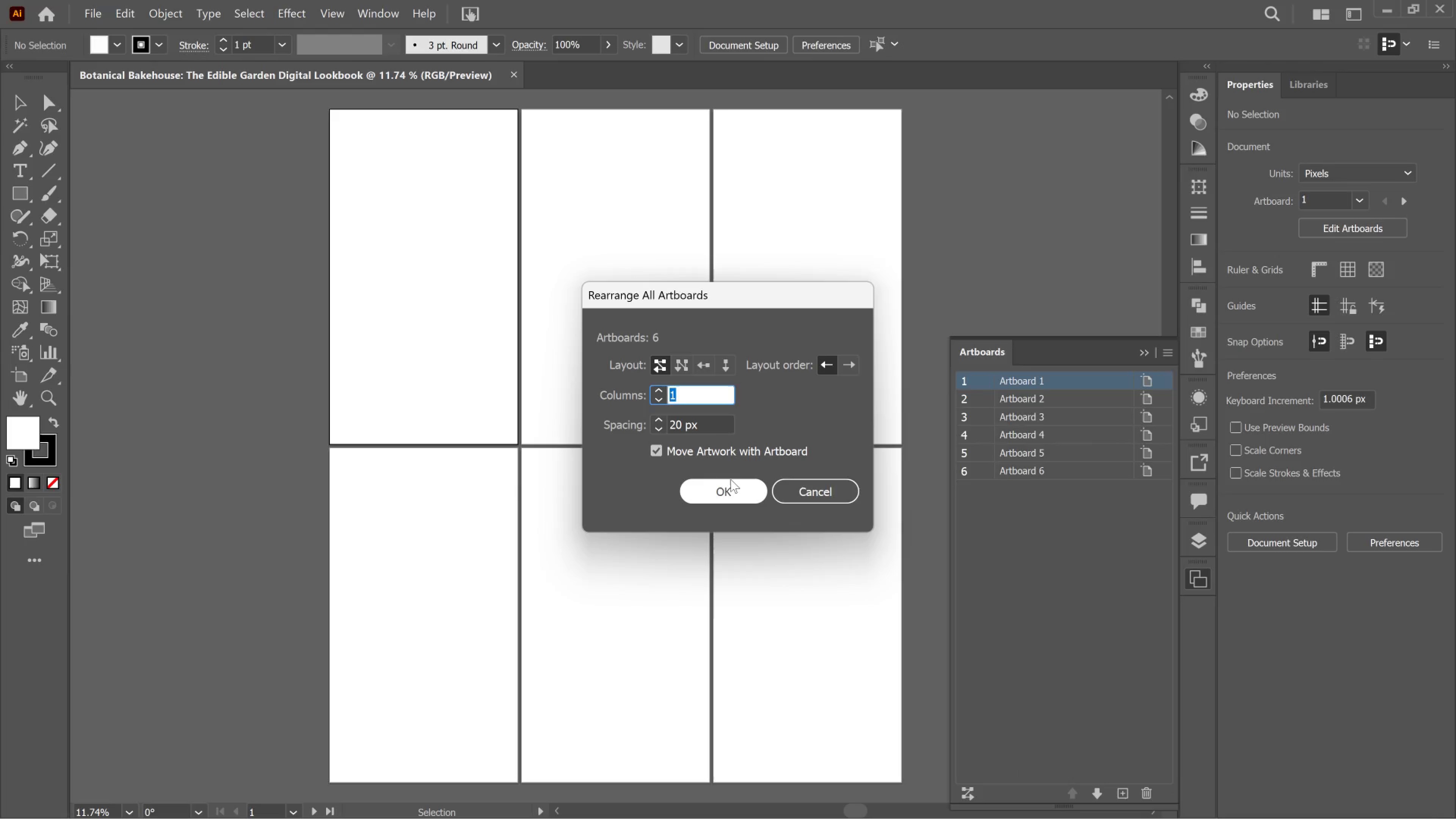 
left_click([731, 479])
 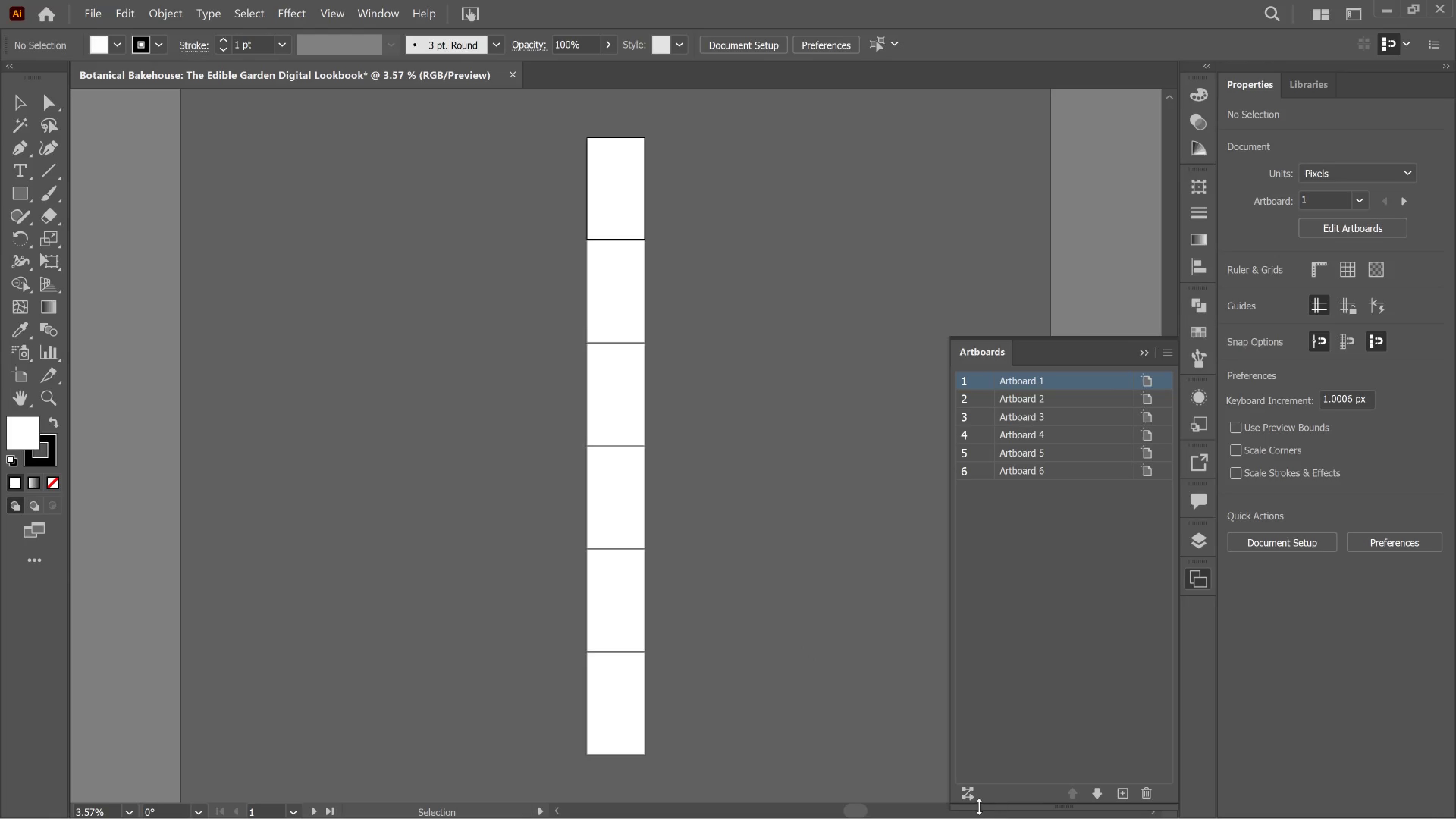 
left_click_drag(start_coordinate=[966, 799], to_coordinate=[968, 819])
 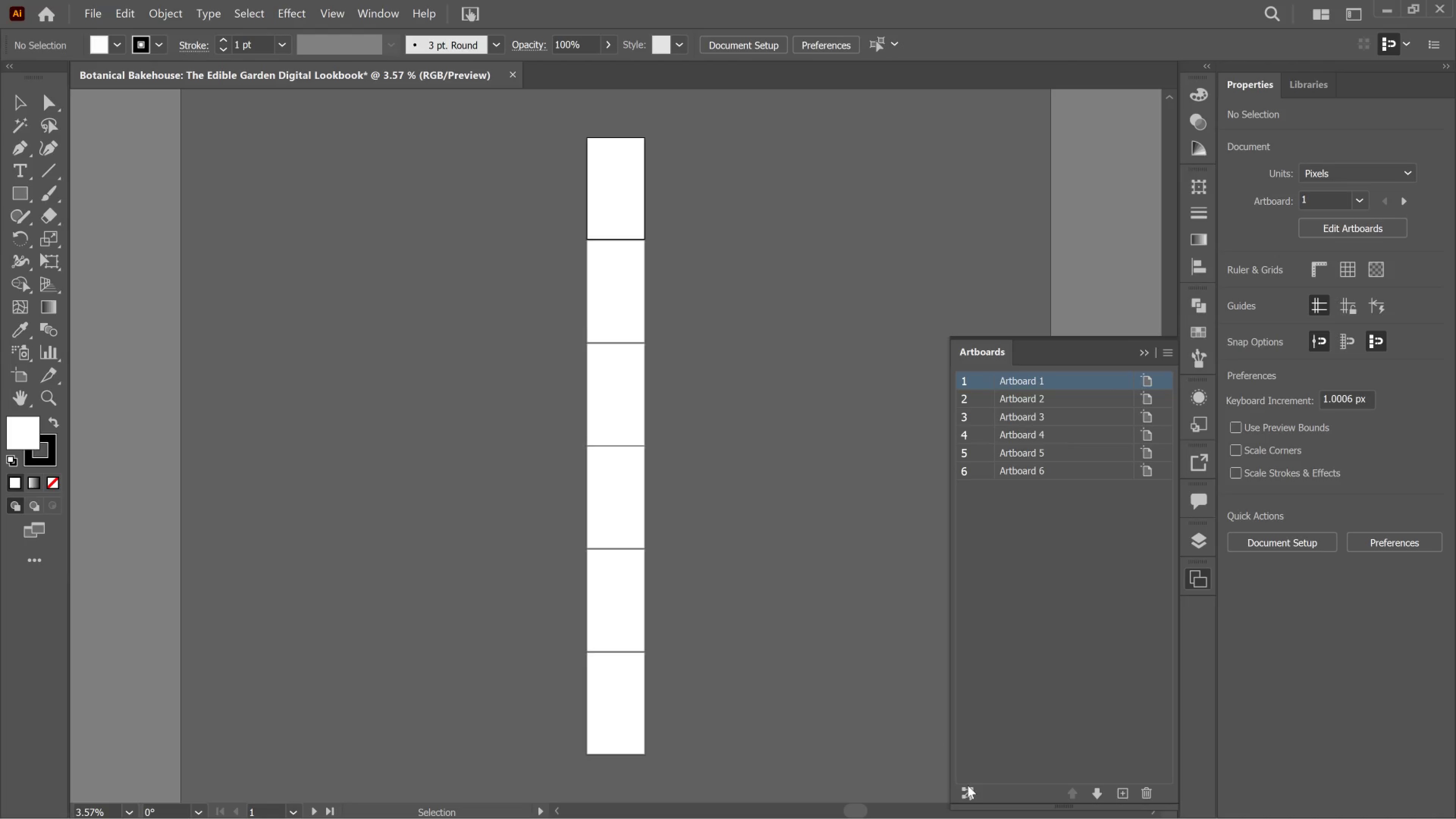 
left_click([968, 785])
 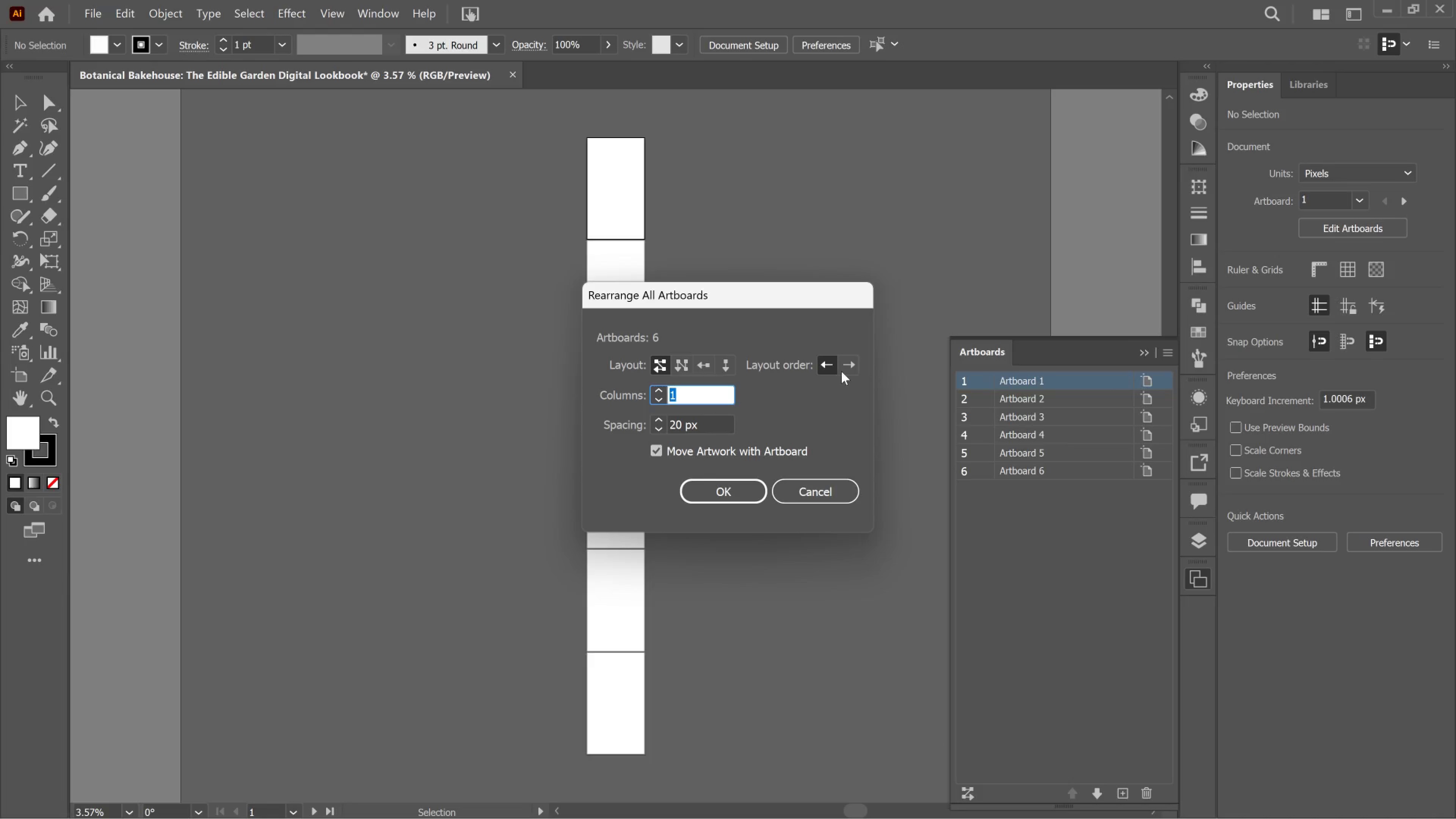 
mouse_move([712, 371])
 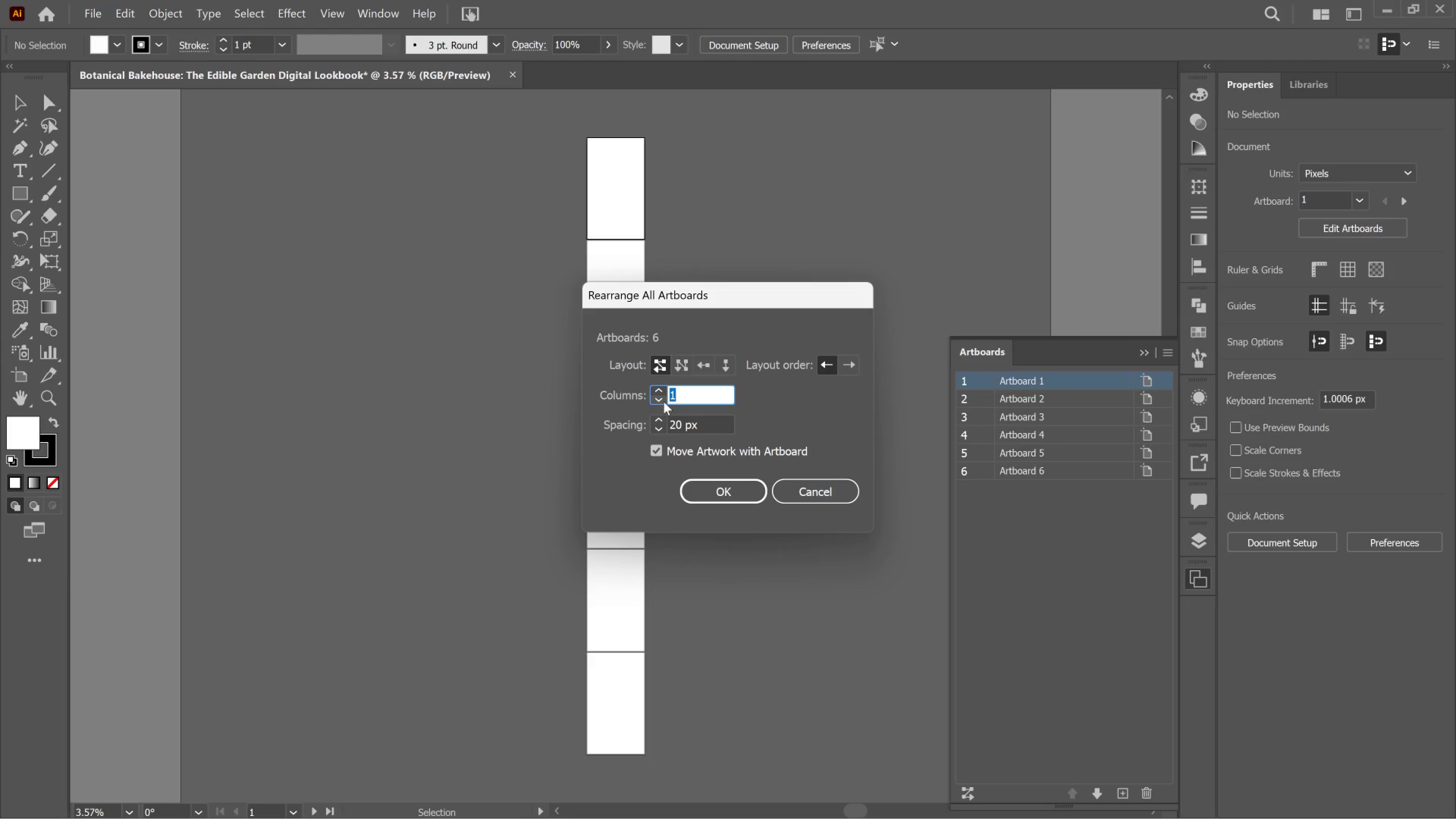 
wait(5.12)
 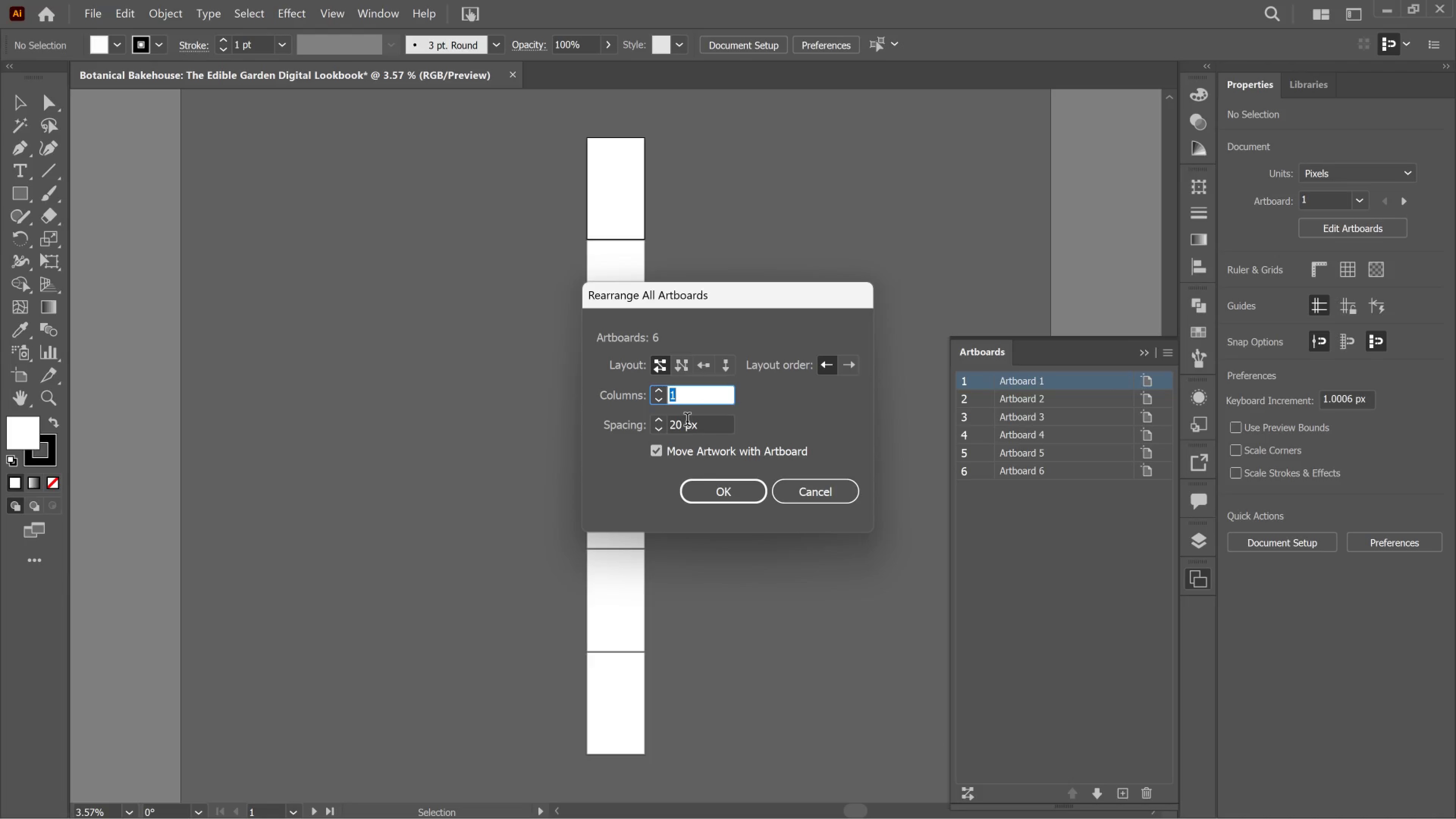 
left_click([664, 402])
 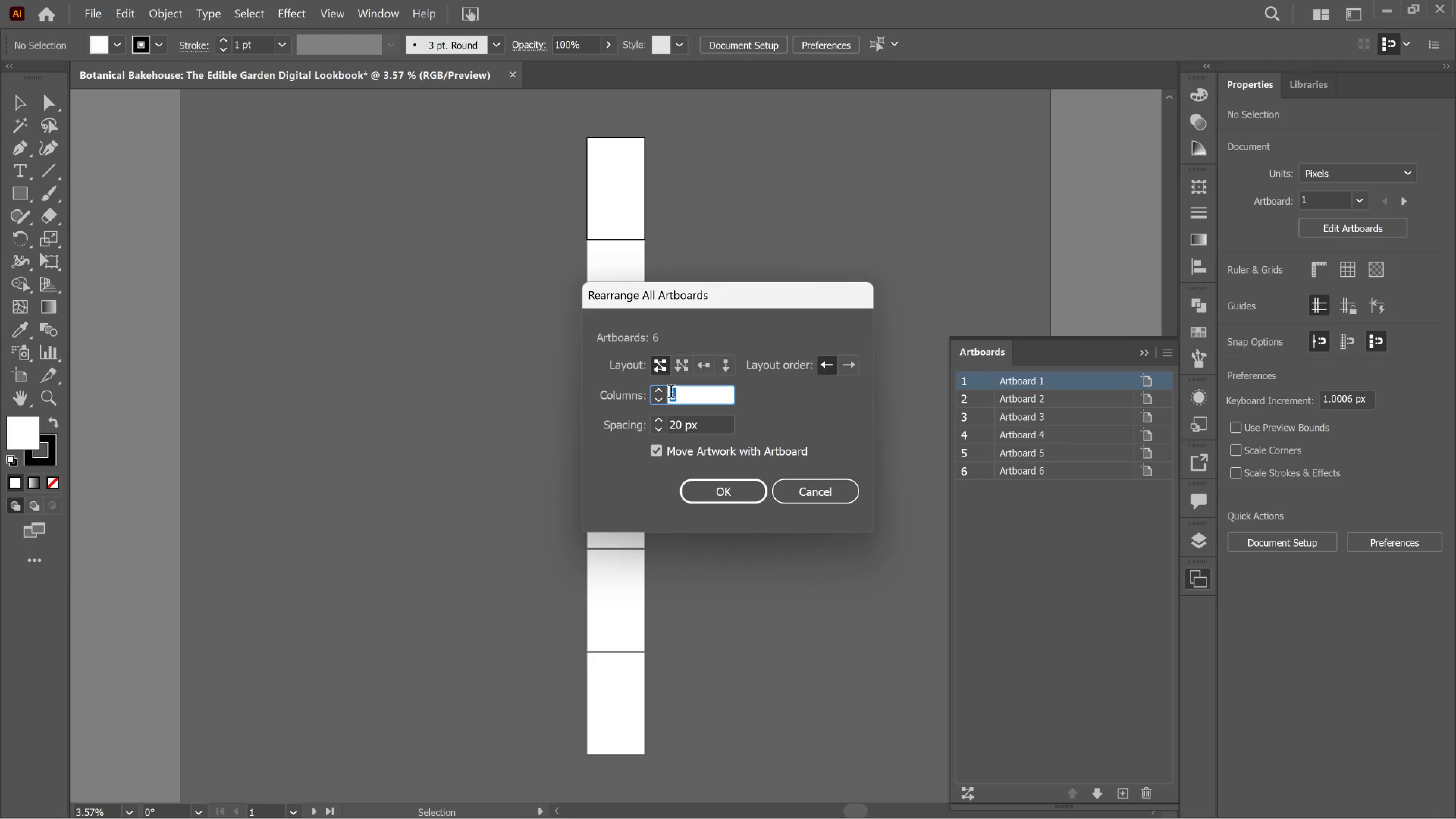 
left_click_drag(start_coordinate=[671, 393], to_coordinate=[675, 395])
 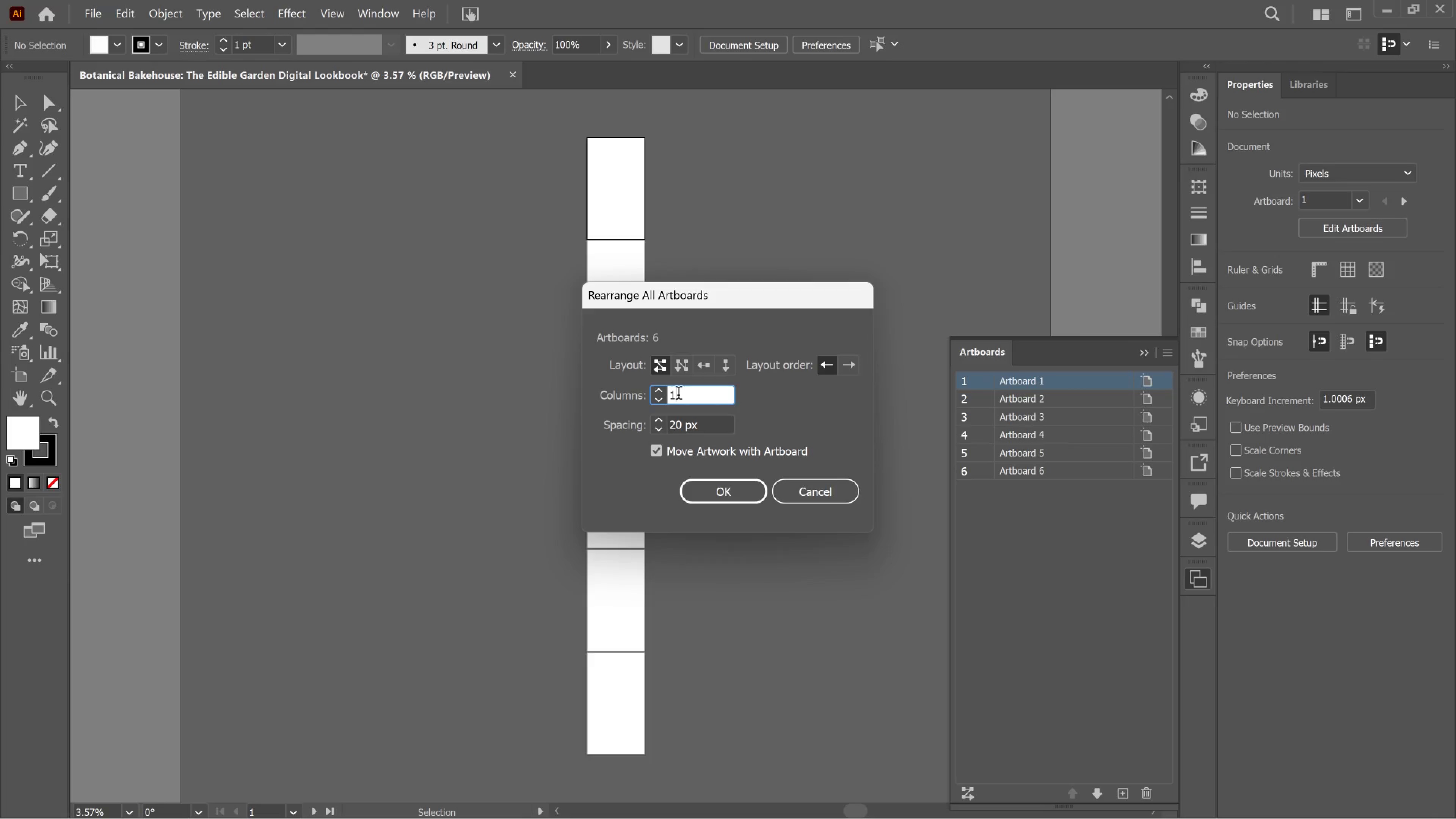 
left_click_drag(start_coordinate=[678, 395], to_coordinate=[662, 393])
 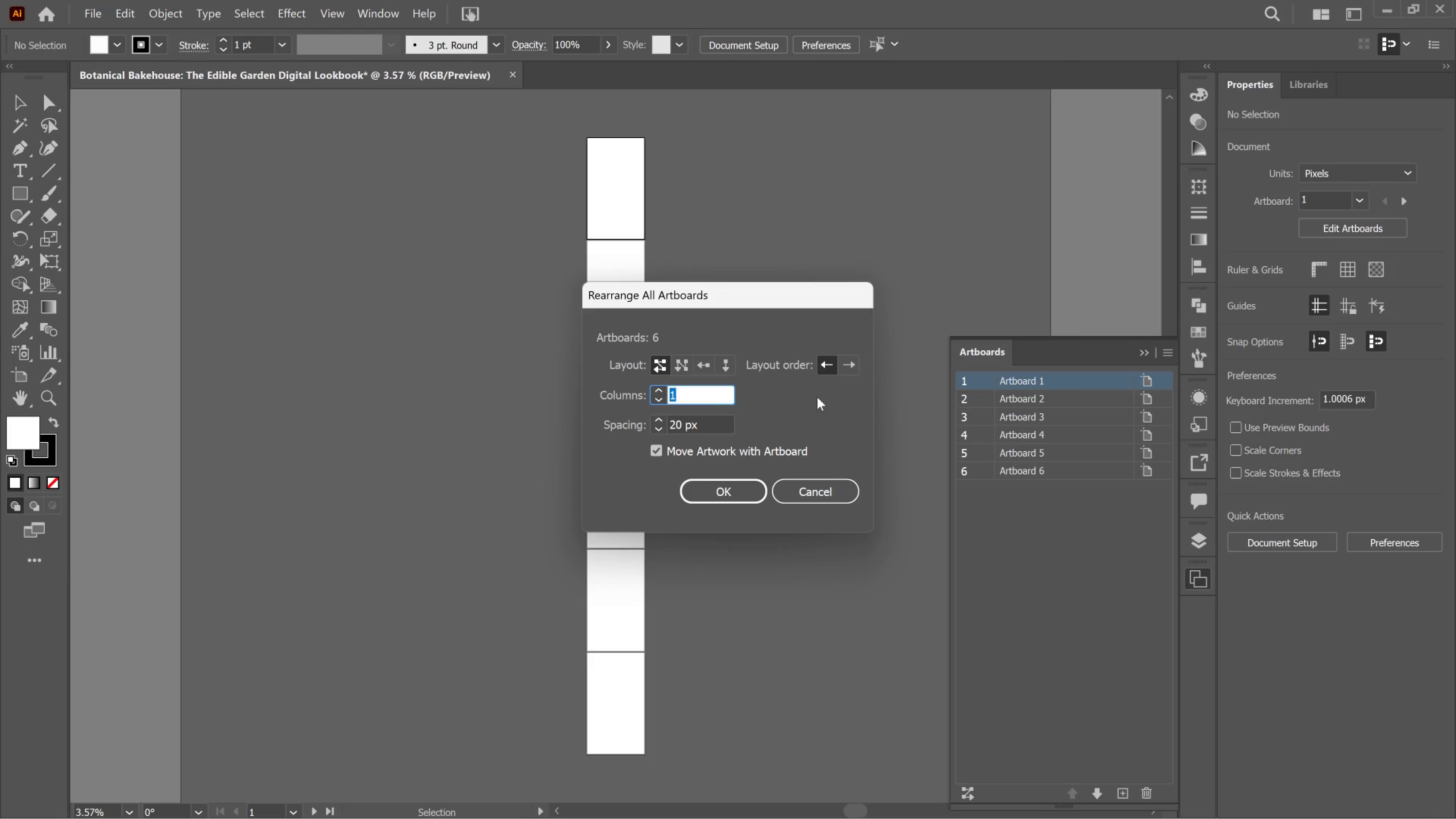 
key(Numpad6)
 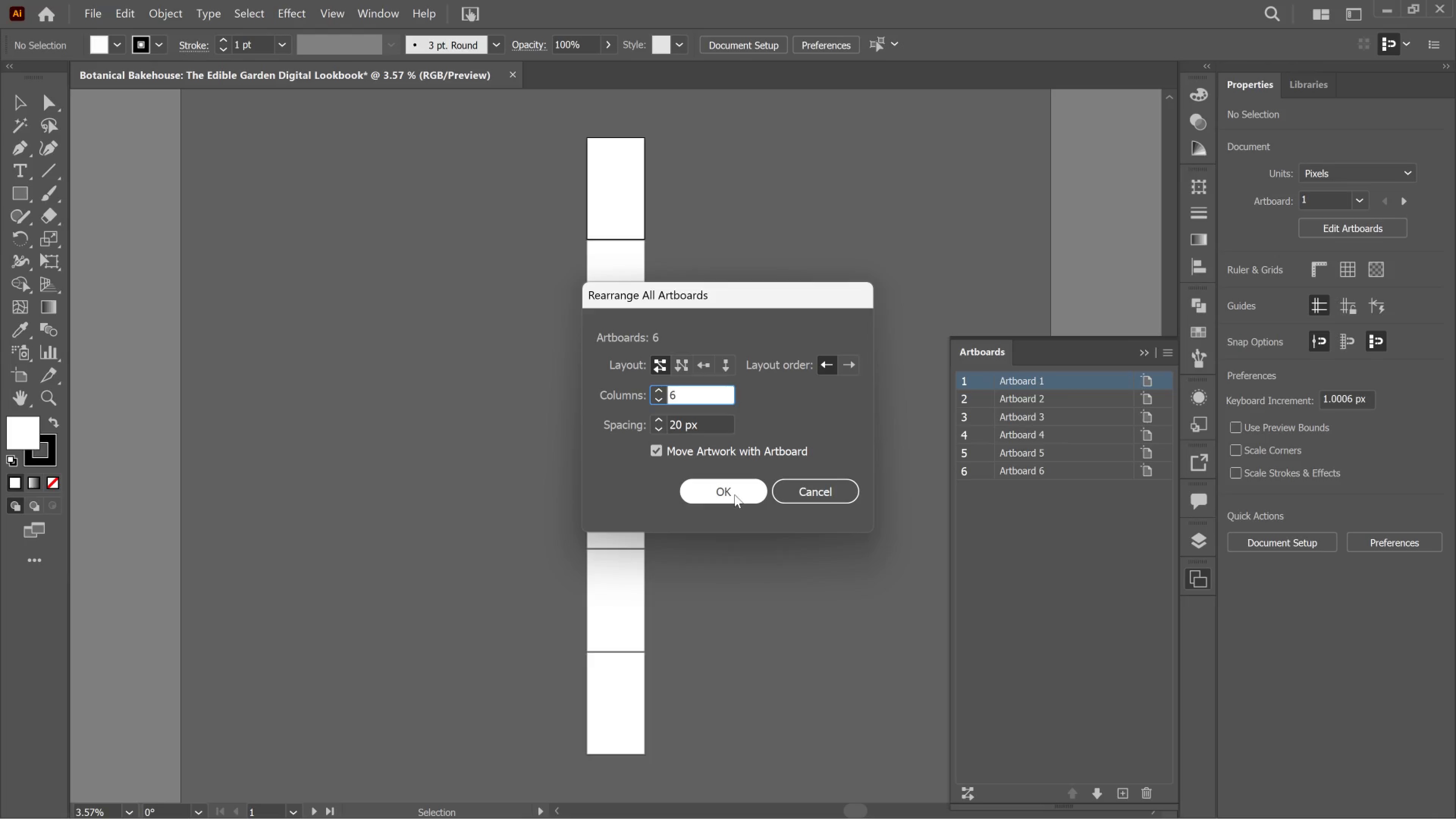 
left_click([734, 494])
 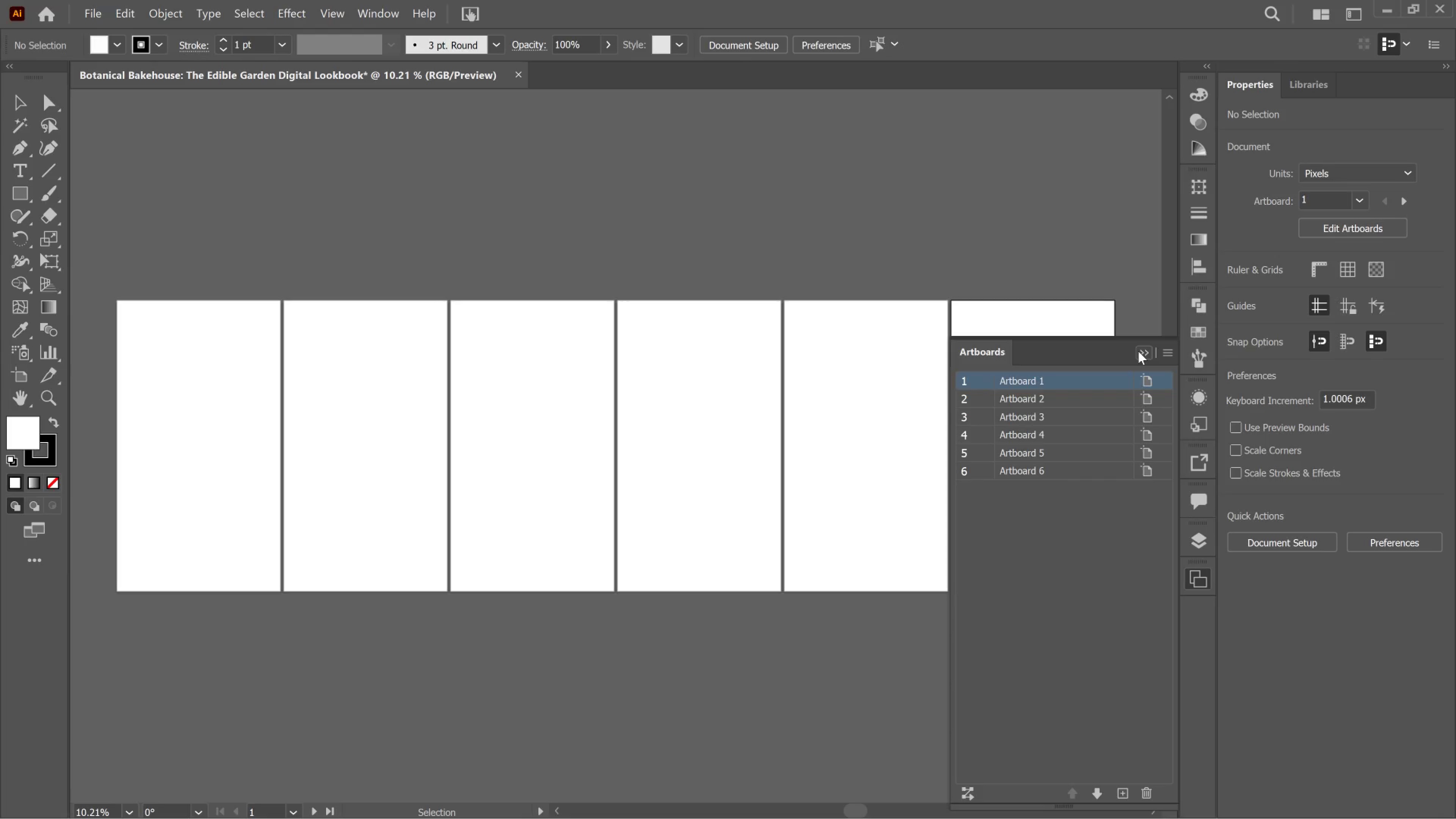 
left_click([1148, 353])
 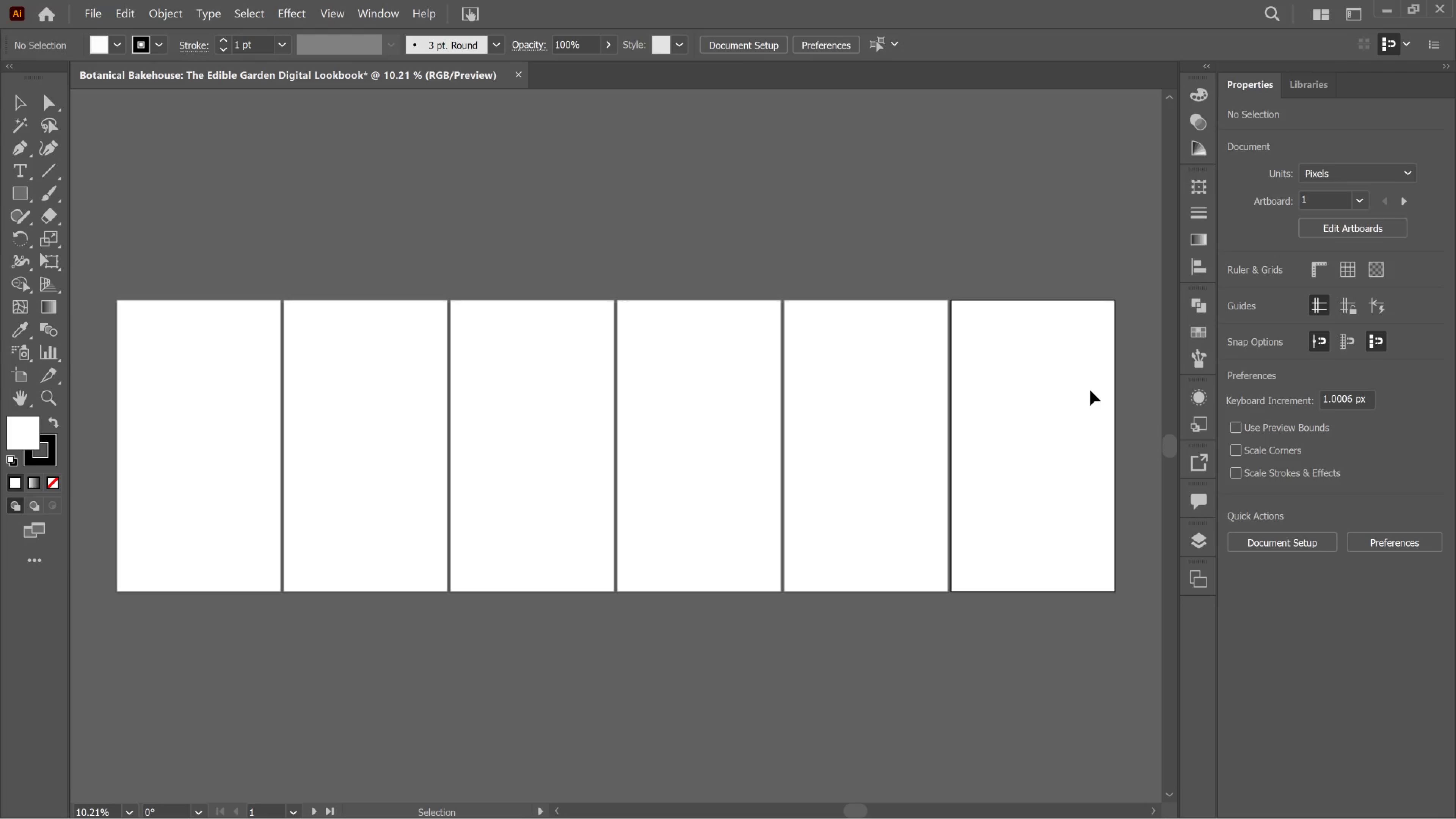 
wait(10.52)
 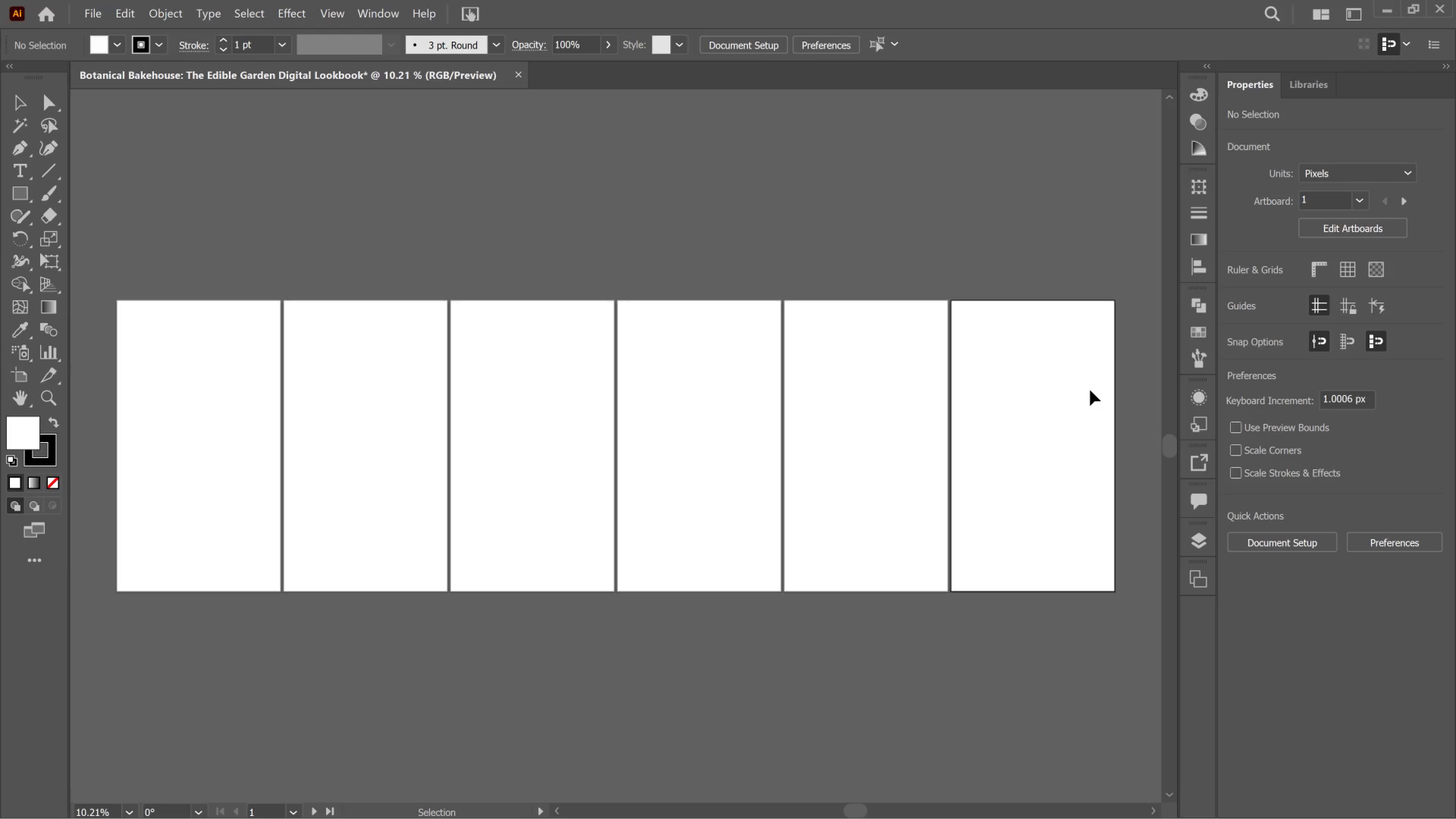 
key(Z)
 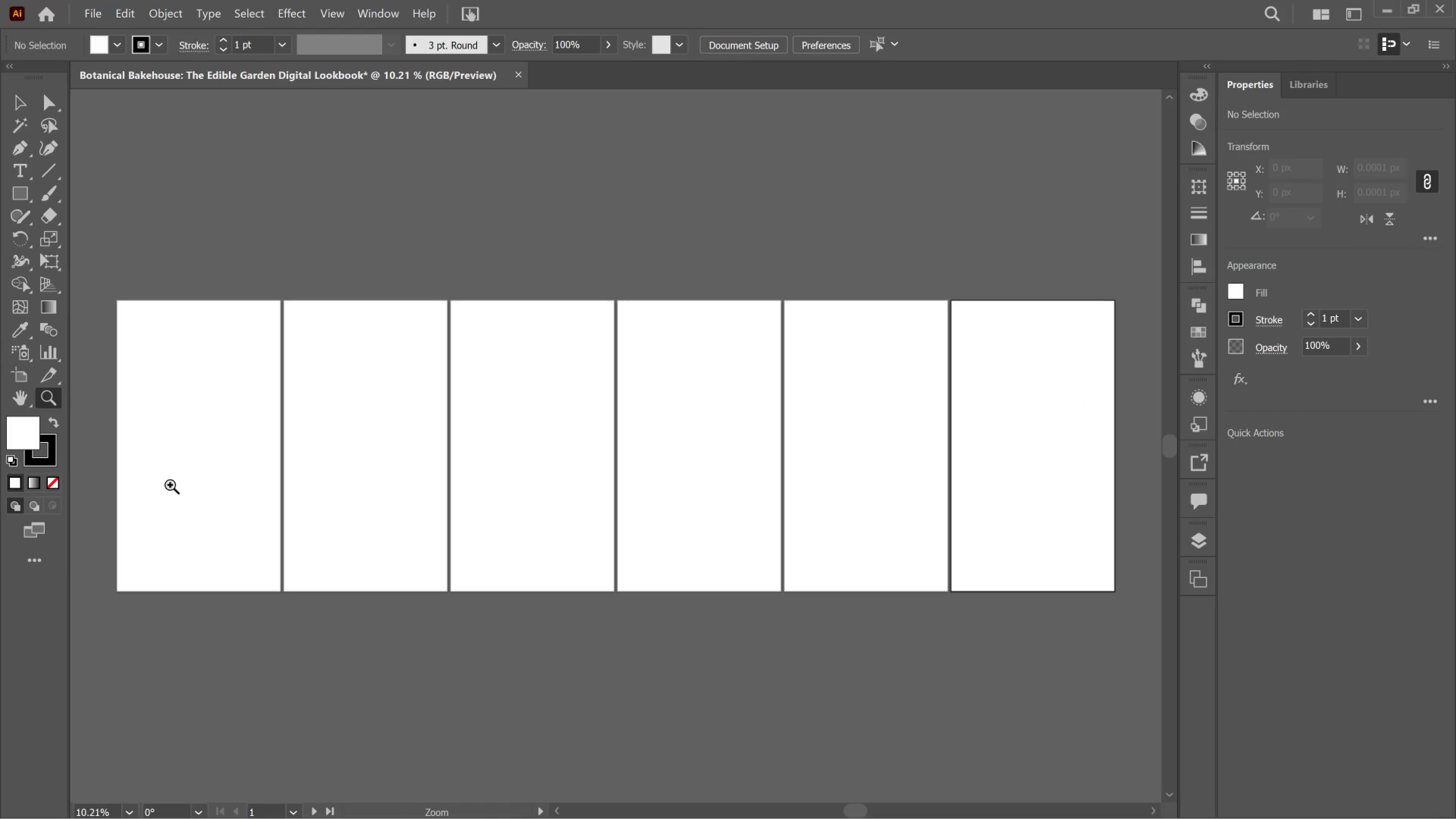 
key(Space)
 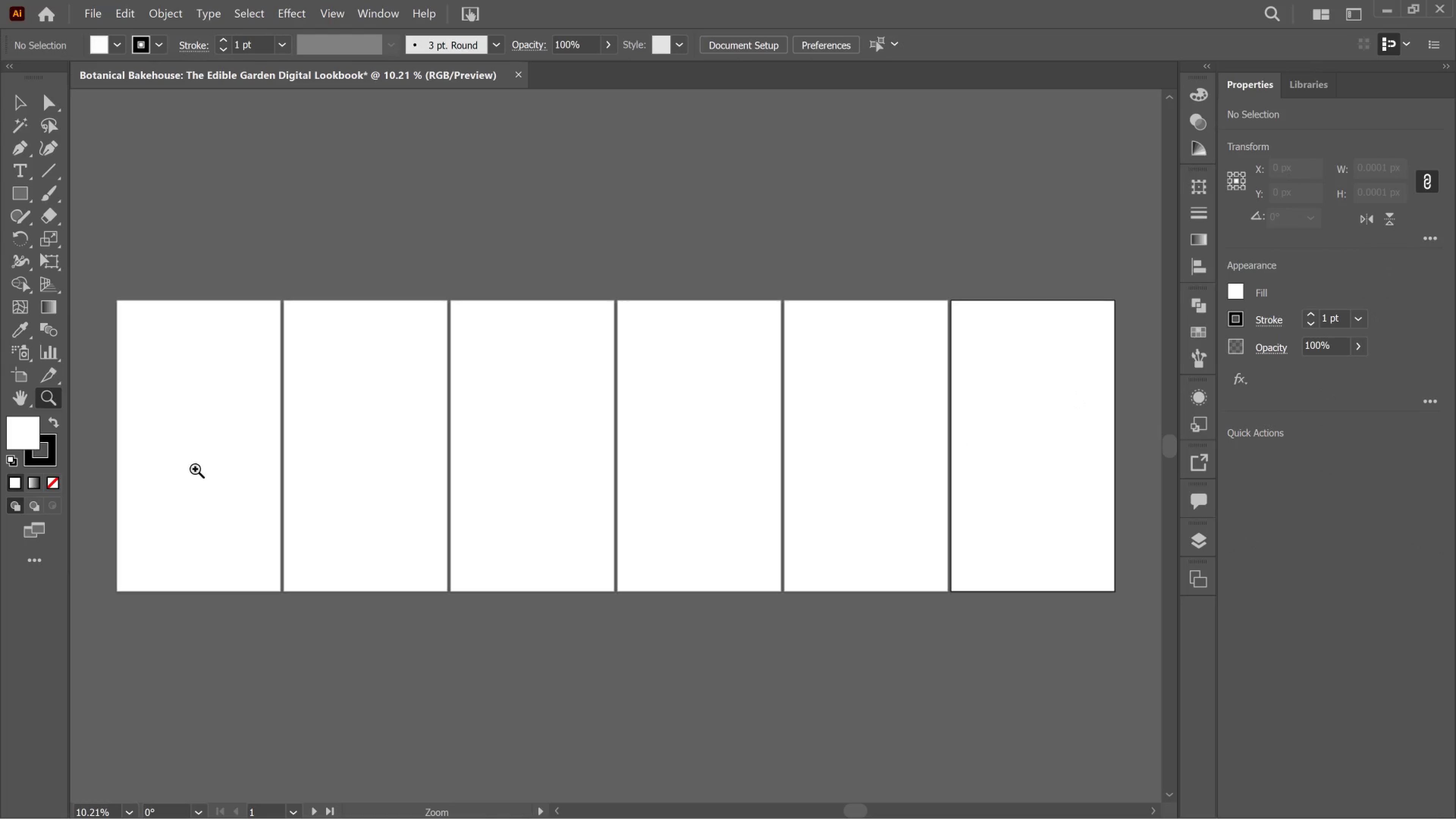 
hold_key(key=Space, duration=0.89)
 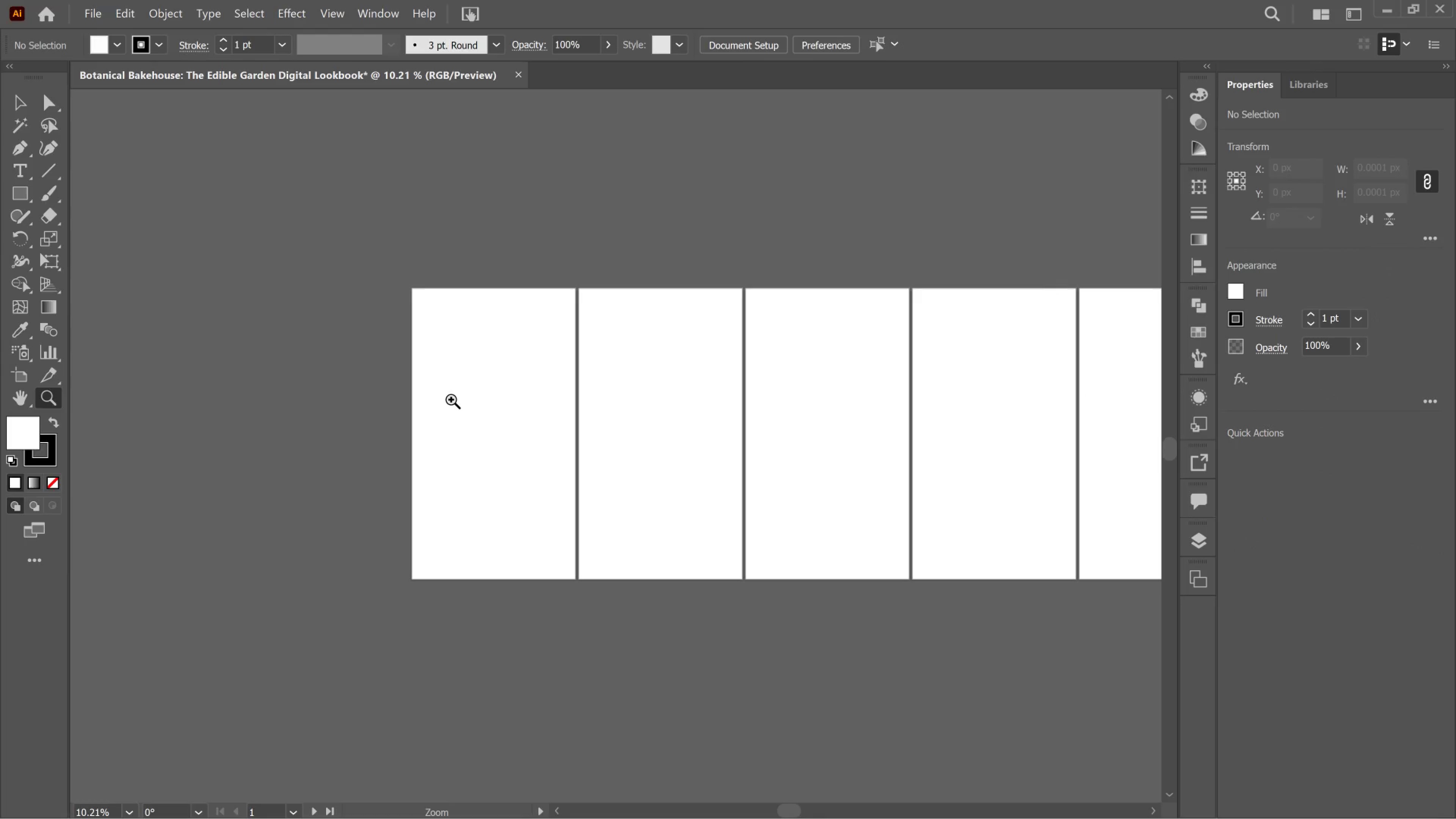 
left_click_drag(start_coordinate=[201, 471], to_coordinate=[496, 458])
 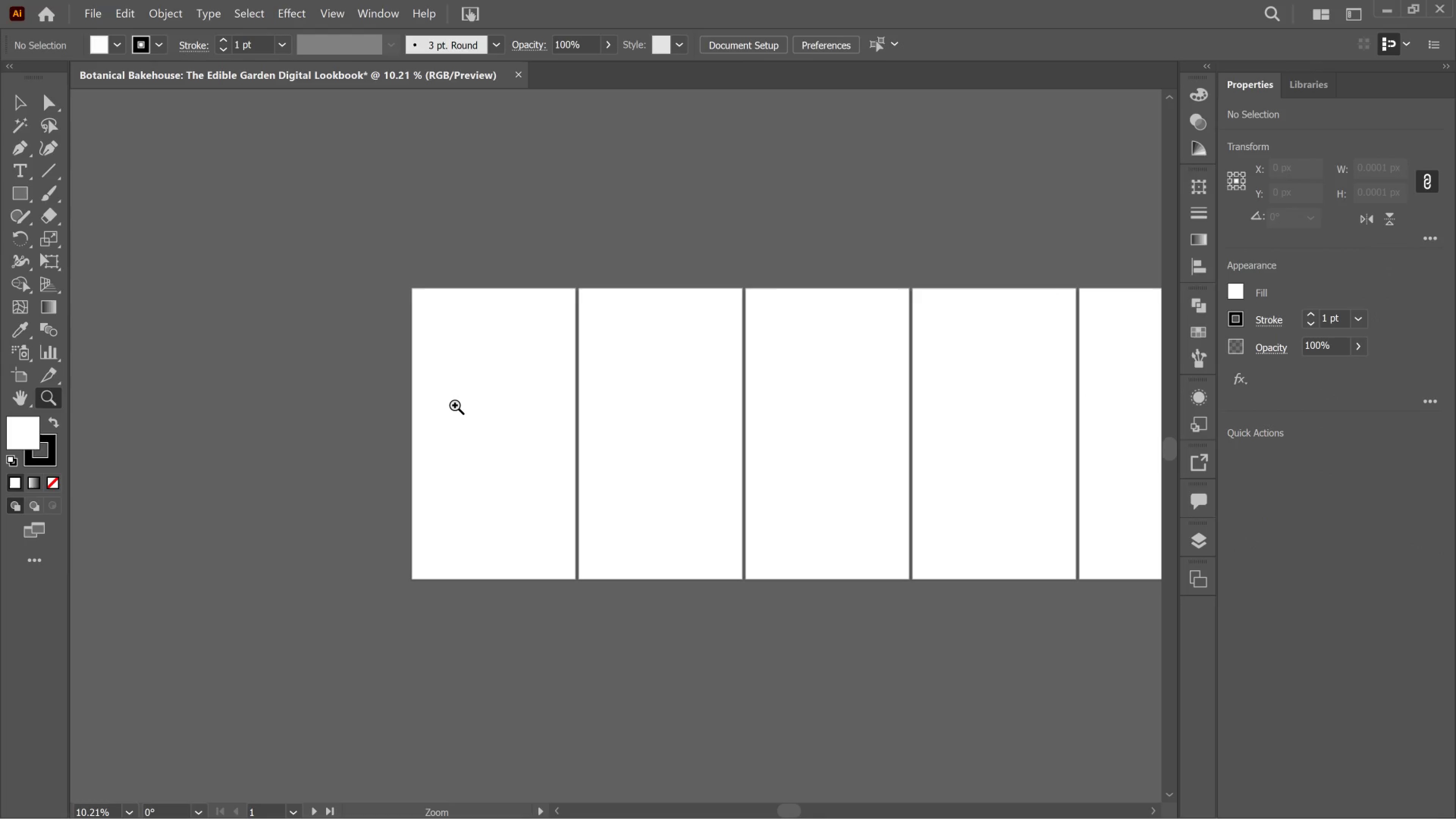 
hold_key(key=AltLeft, duration=0.6)
scroll: coordinate [444, 384], scroll_direction: up, amount: 2.0
 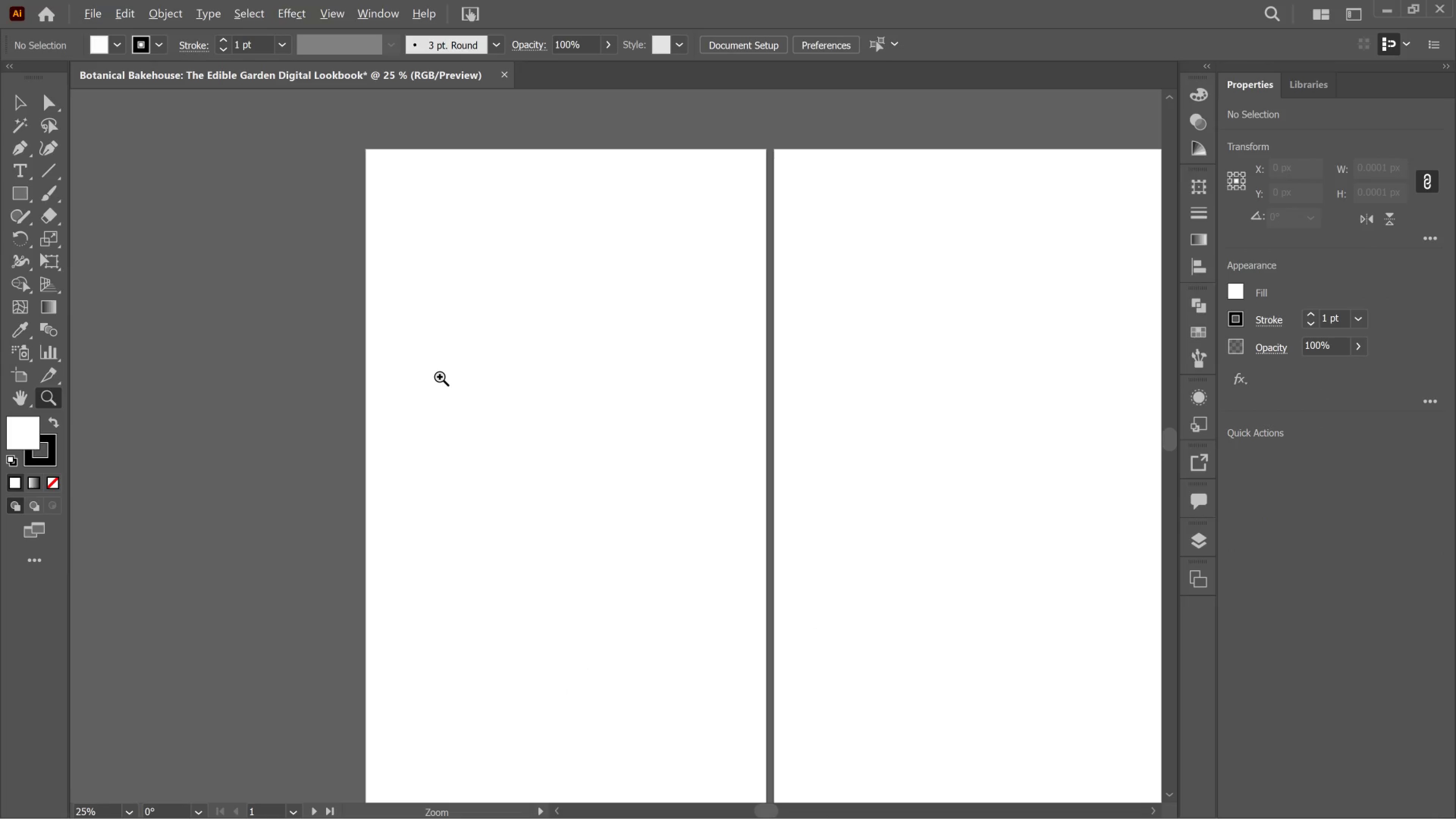 
key(Alt+AltLeft)
 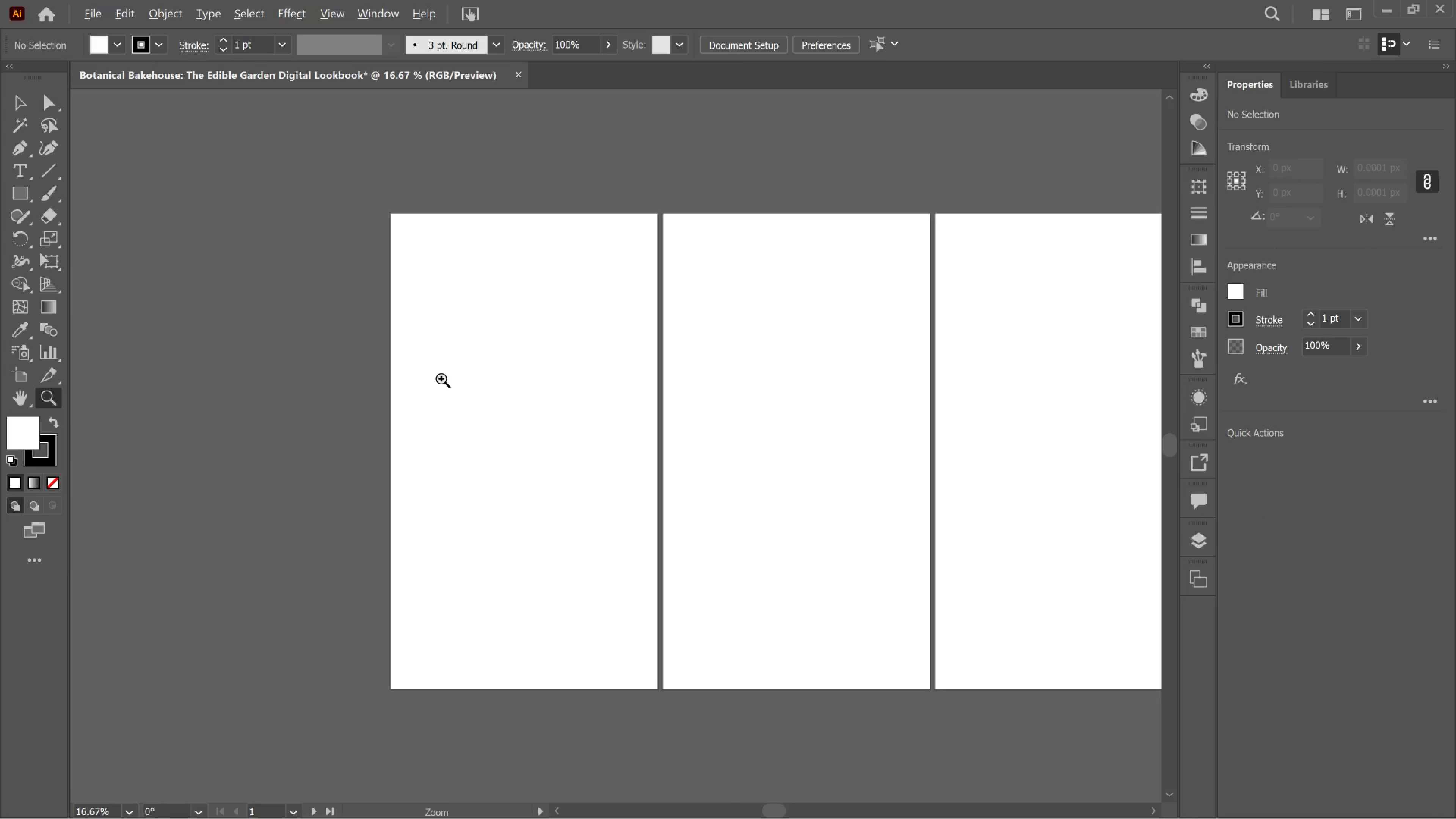 
key(Alt+AltLeft)
 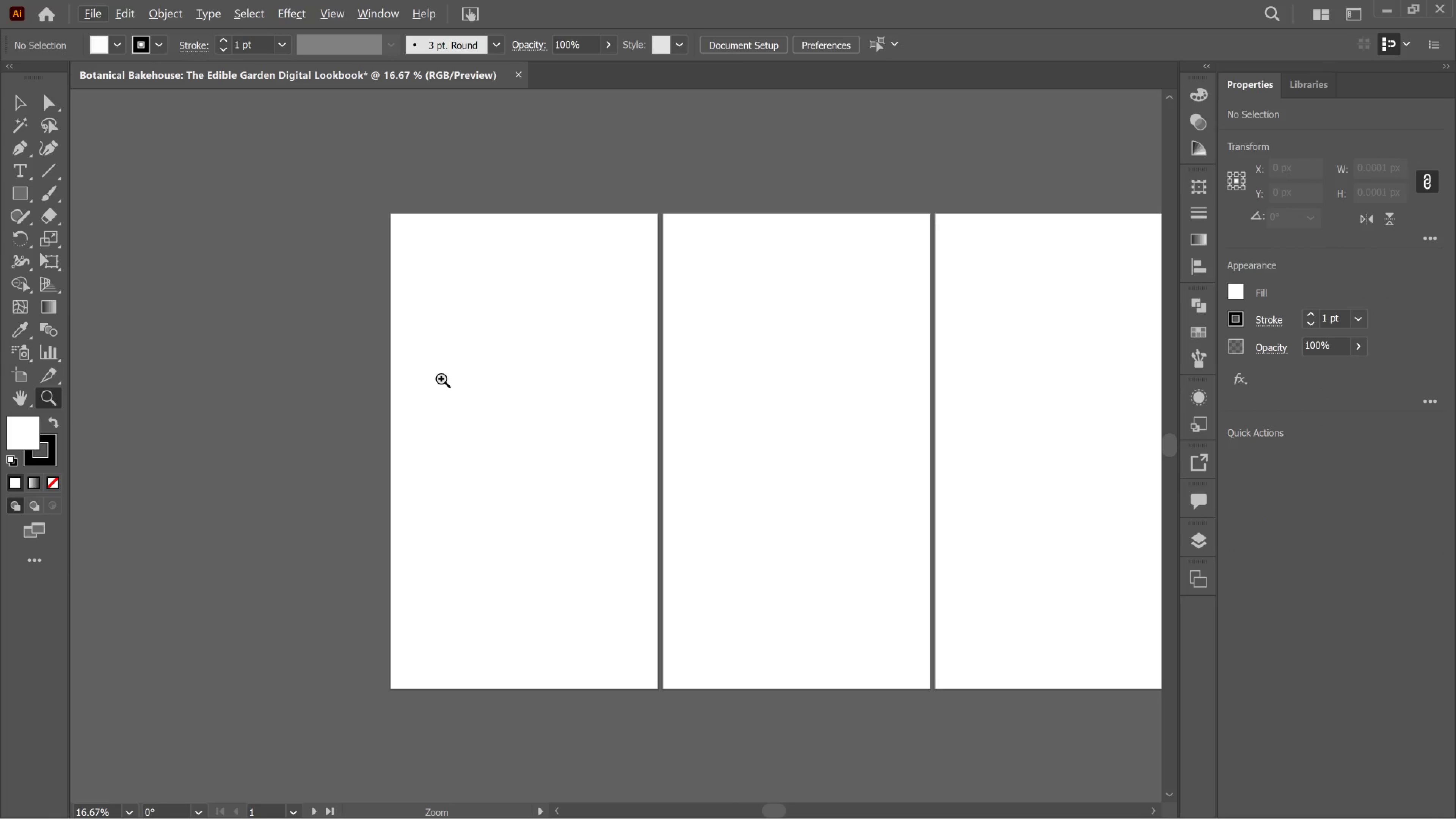 
scroll: coordinate [441, 379], scroll_direction: down, amount: 1.0
 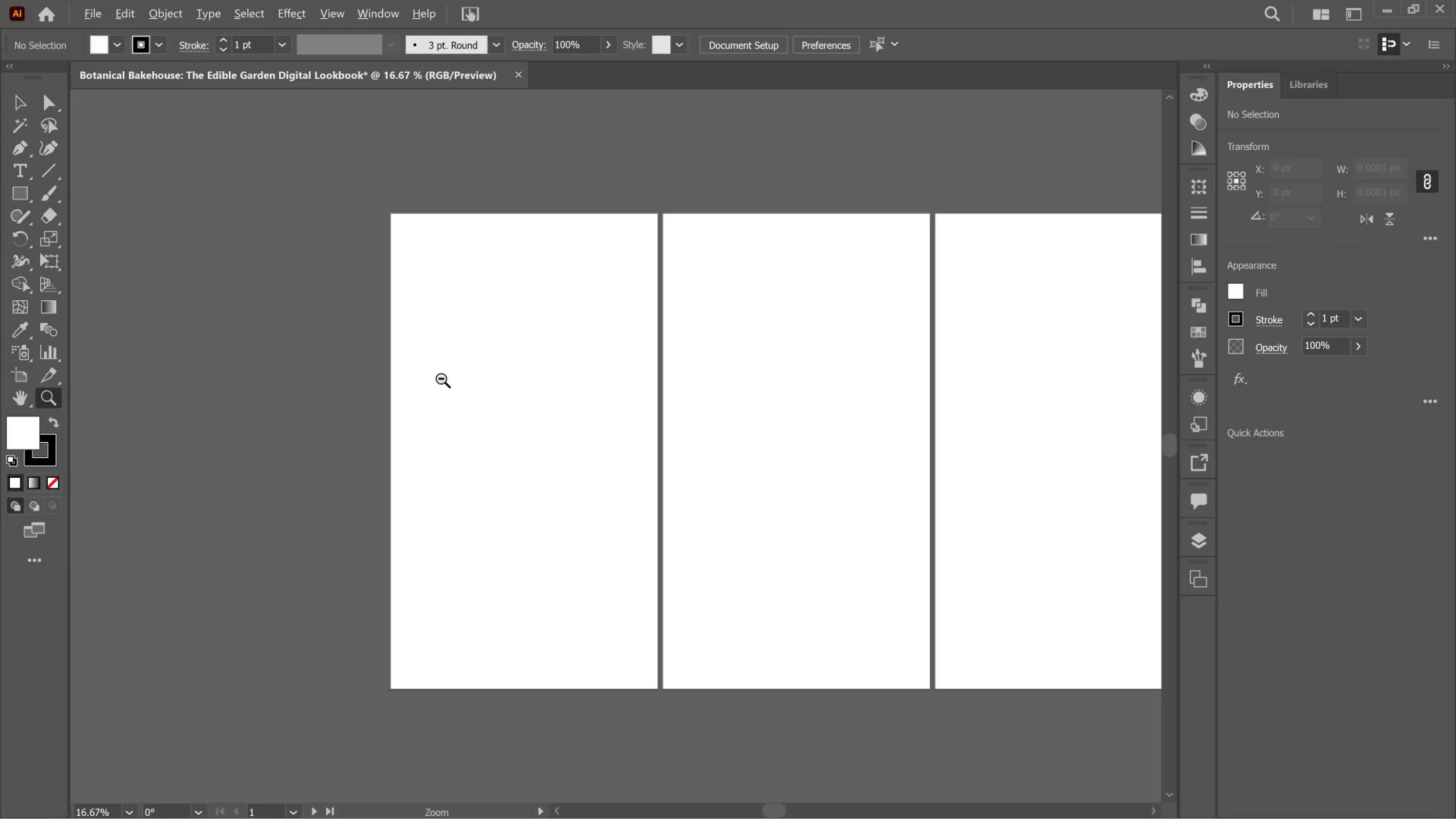 
key(Alt+AltLeft)
 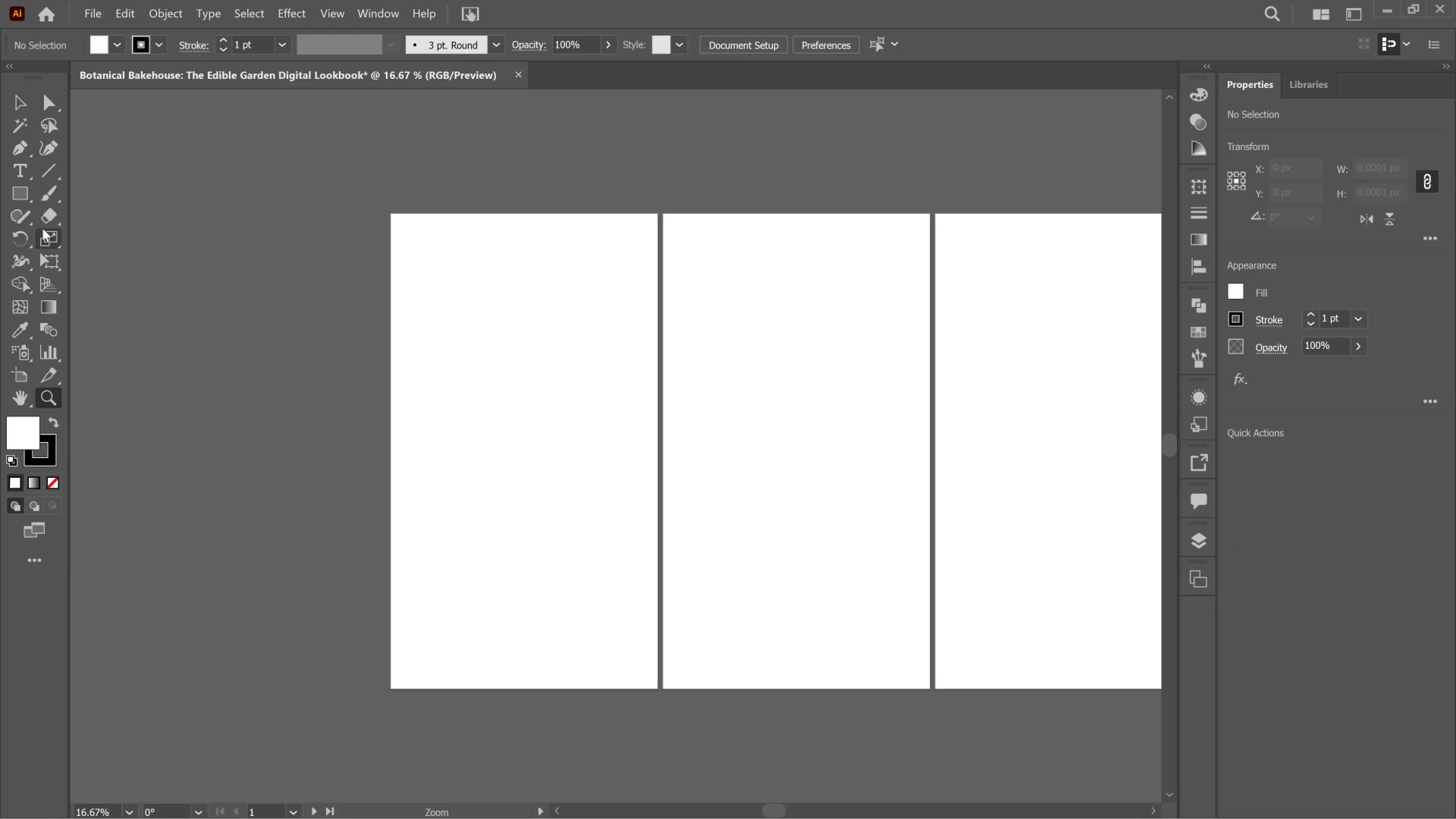 
left_click([17, 191])
 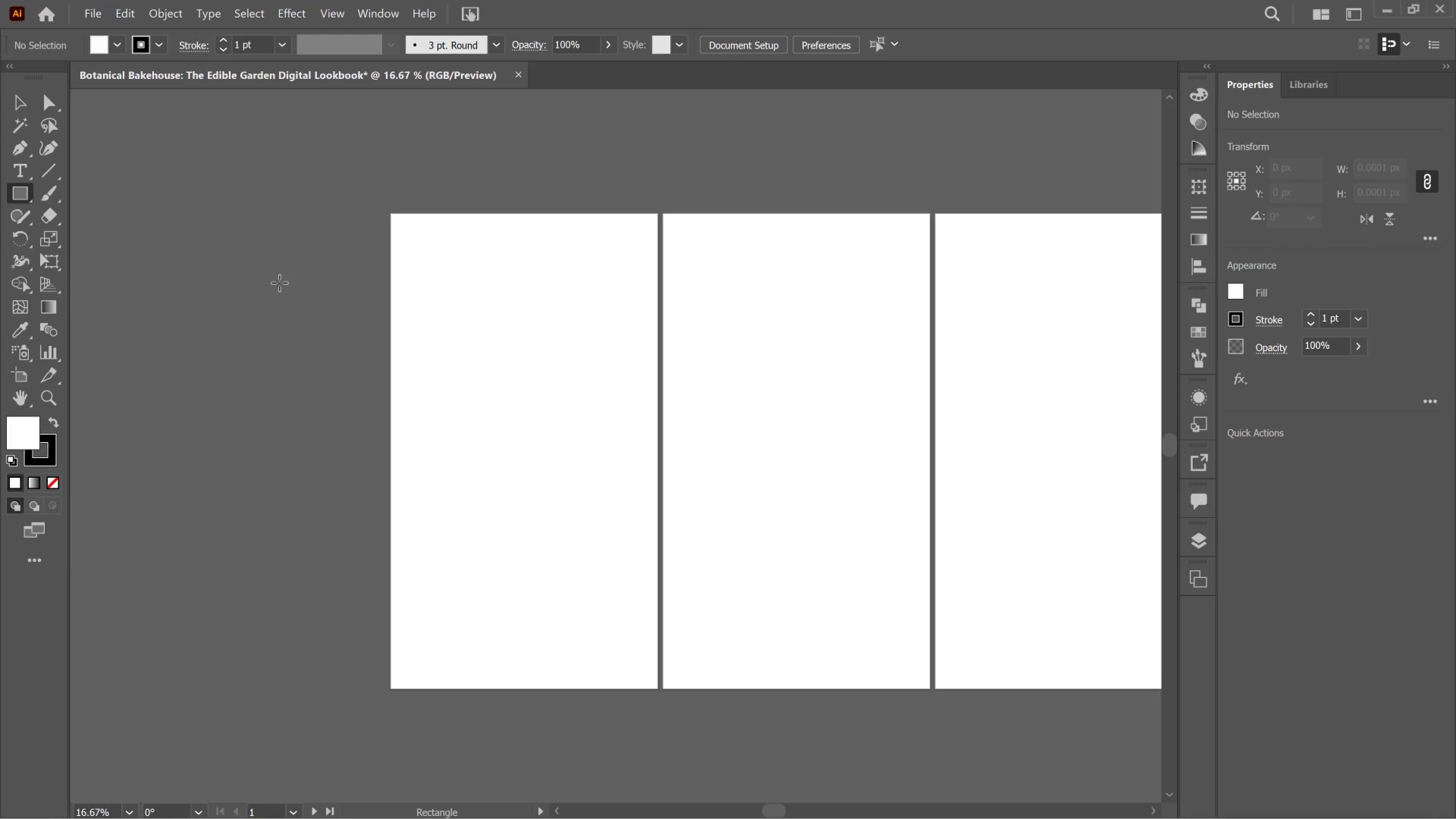 
left_click_drag(start_coordinate=[279, 283], to_coordinate=[315, 331])
 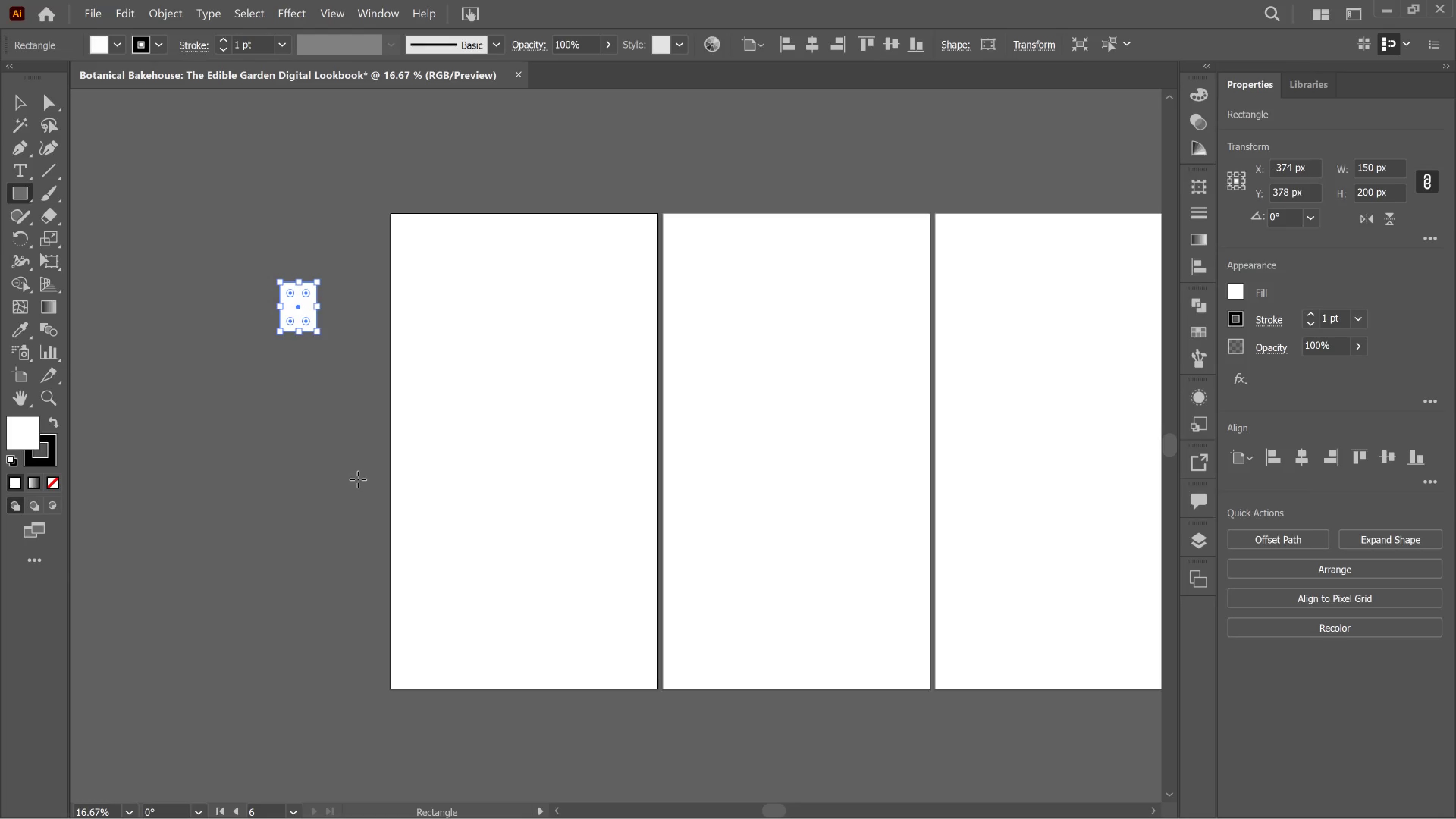 
wait(69.04)
 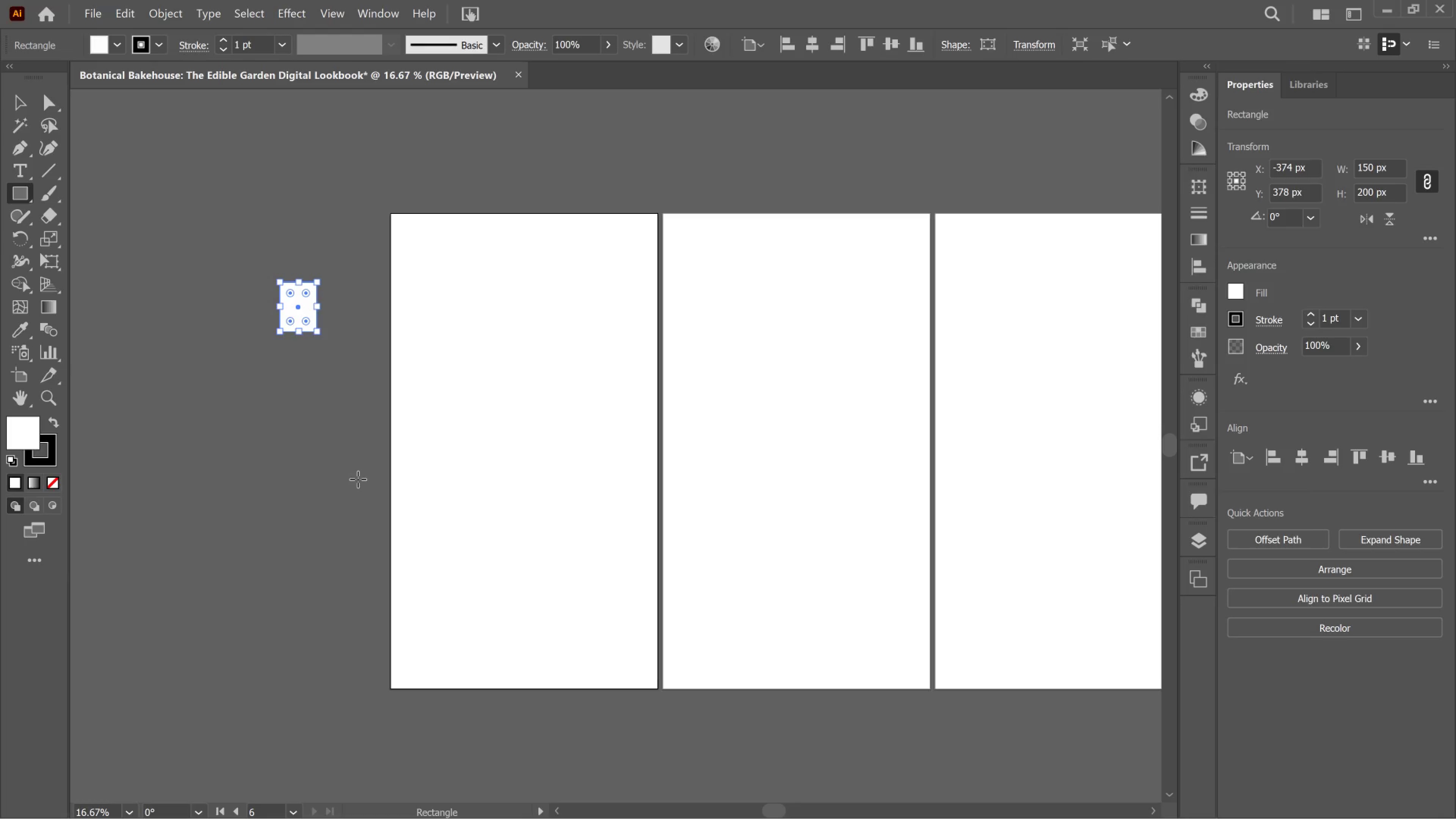 
hold_key(key=AltLeft, duration=0.51)
 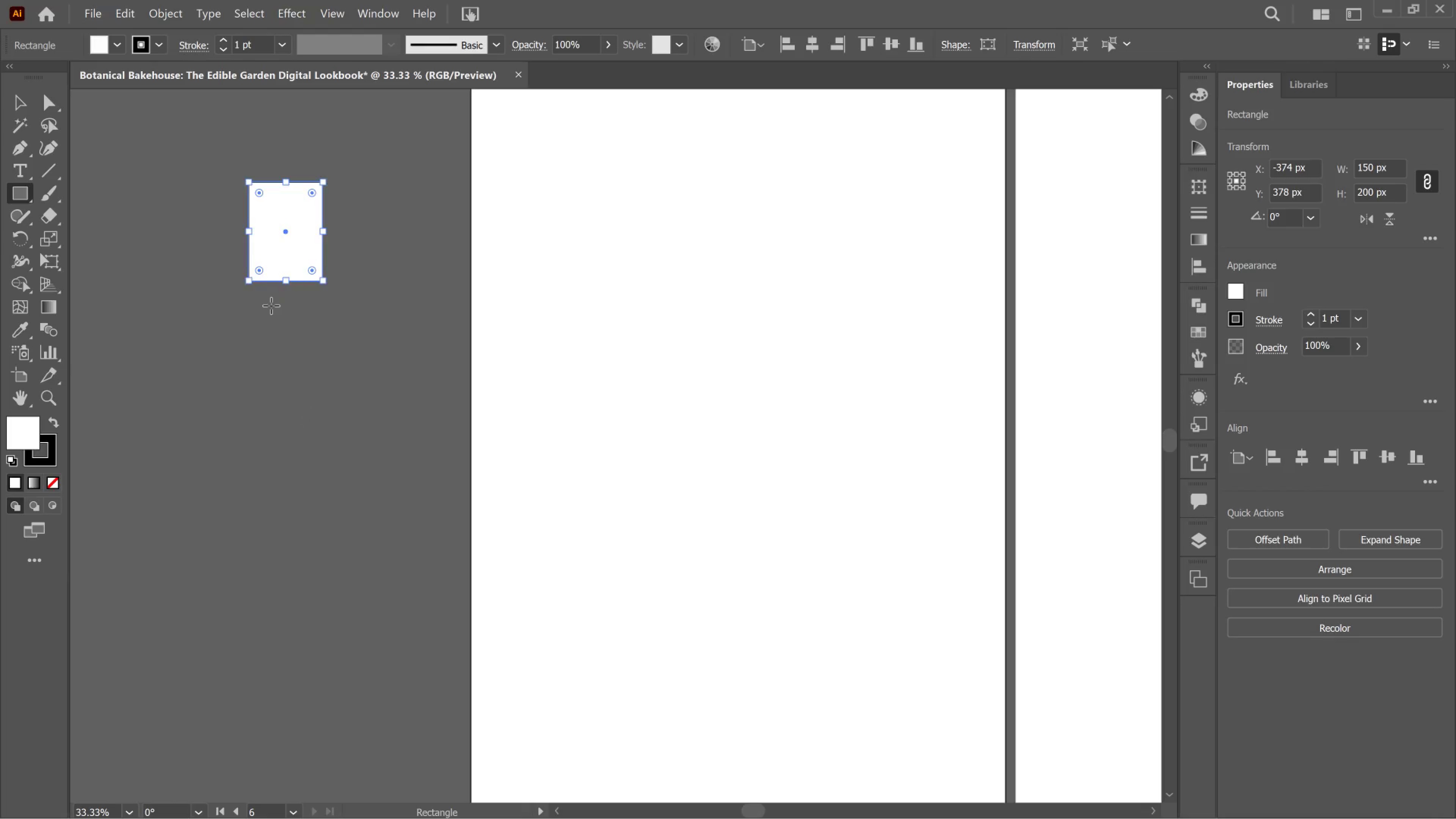 
key(V)
 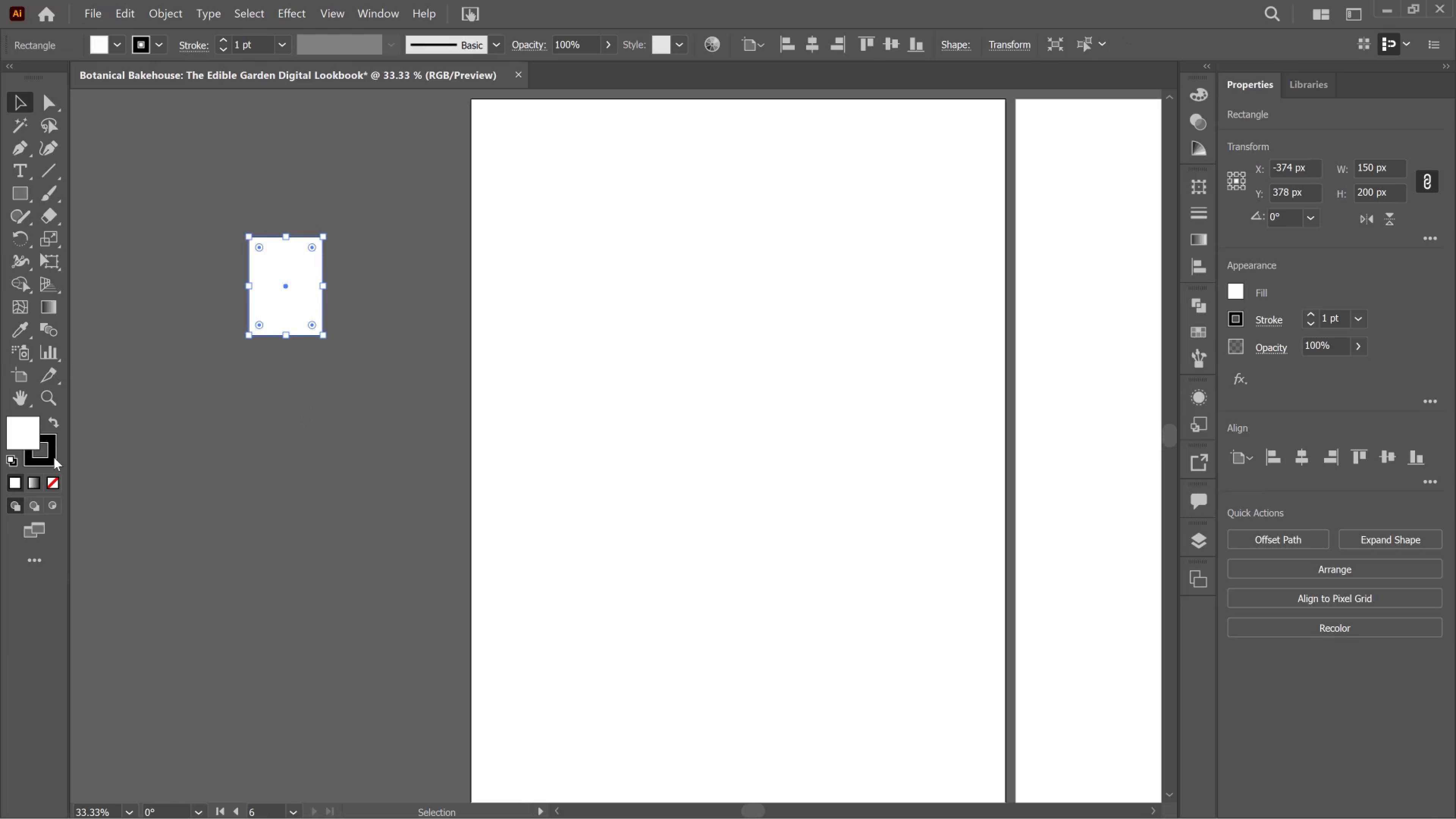 
scroll: coordinate [271, 306], scroll_direction: up, amount: 6.0
 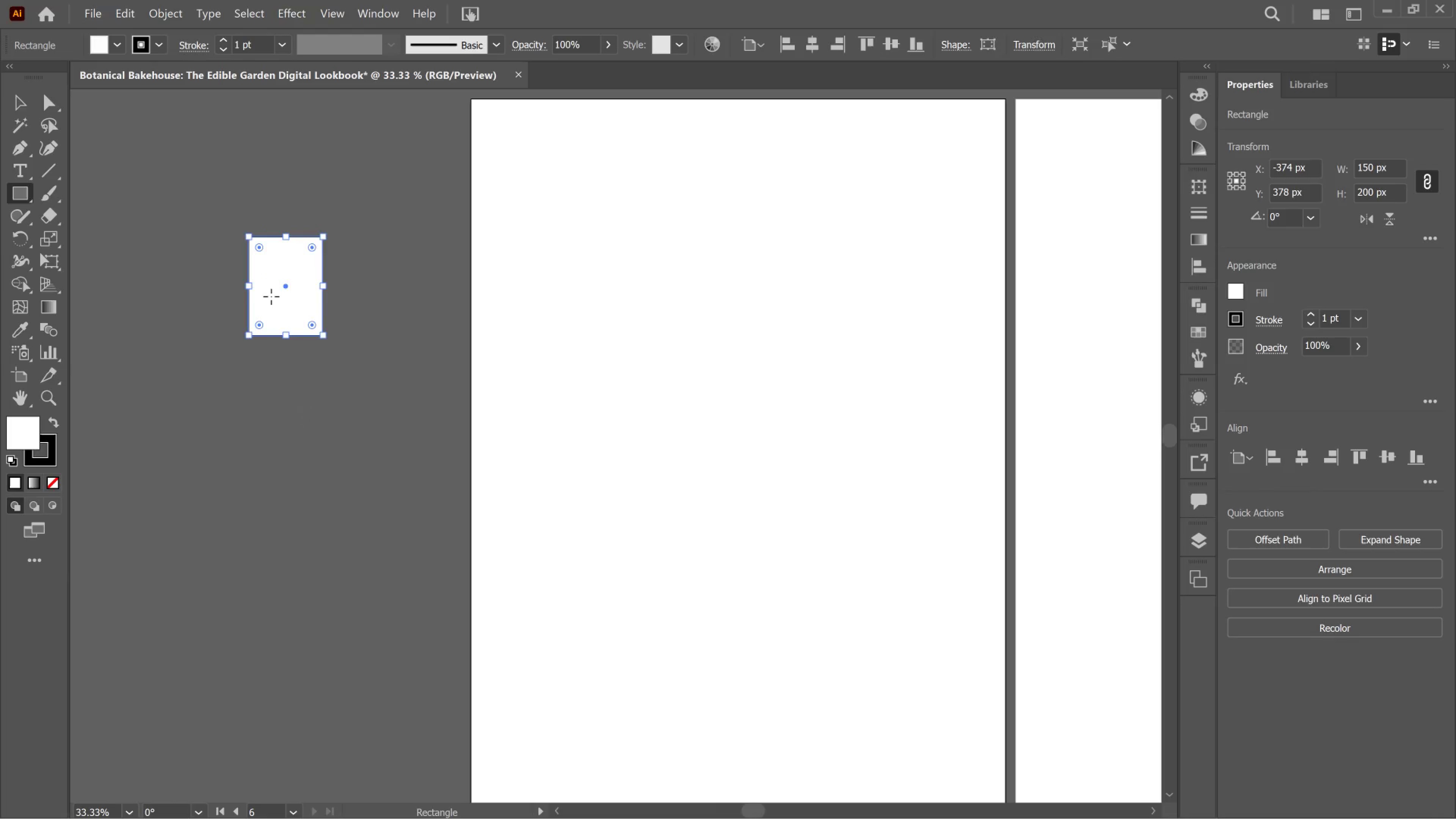 
left_click_drag(start_coordinate=[52, 464], to_coordinate=[56, 464])
 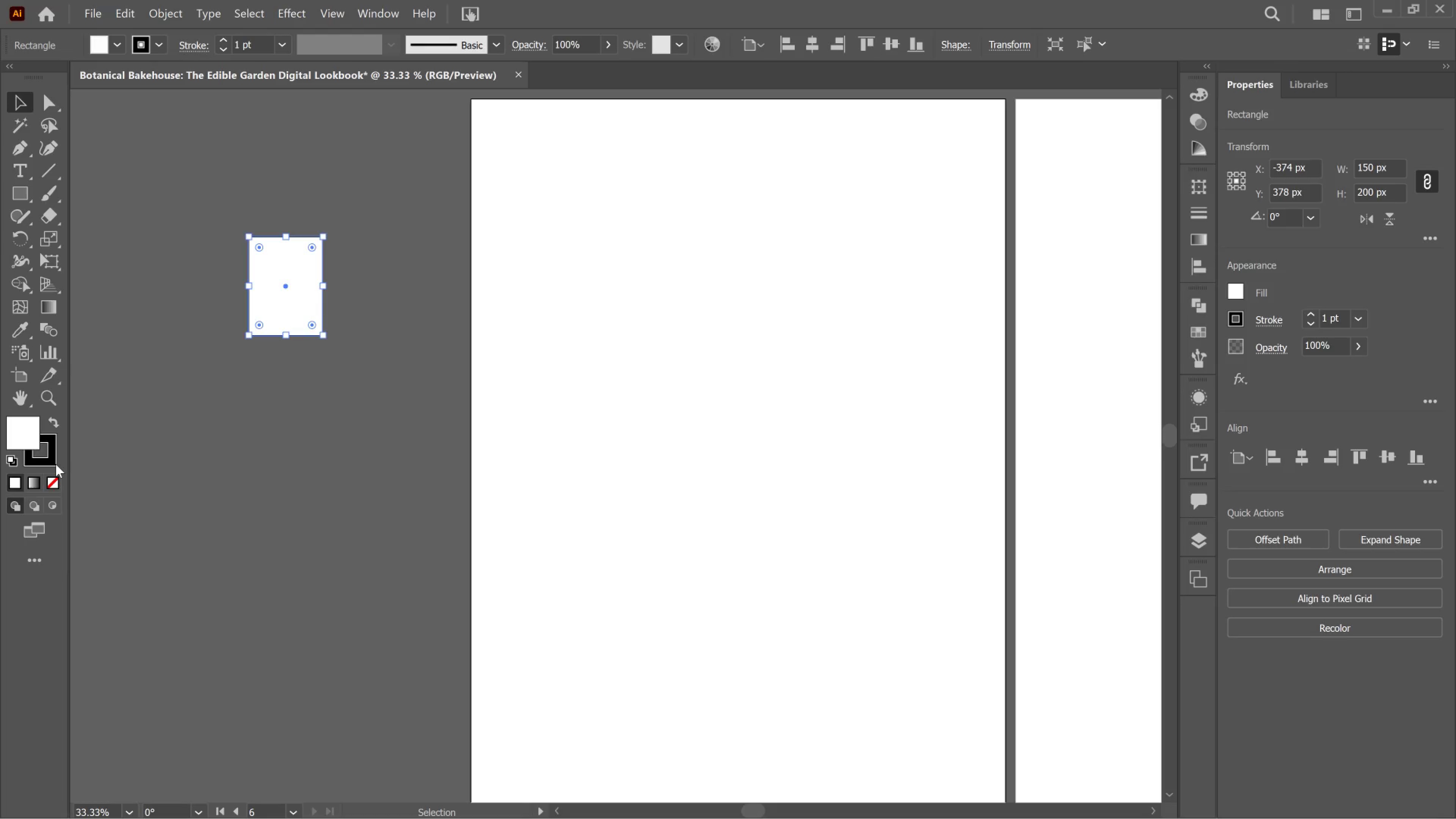 
left_click([56, 464])
 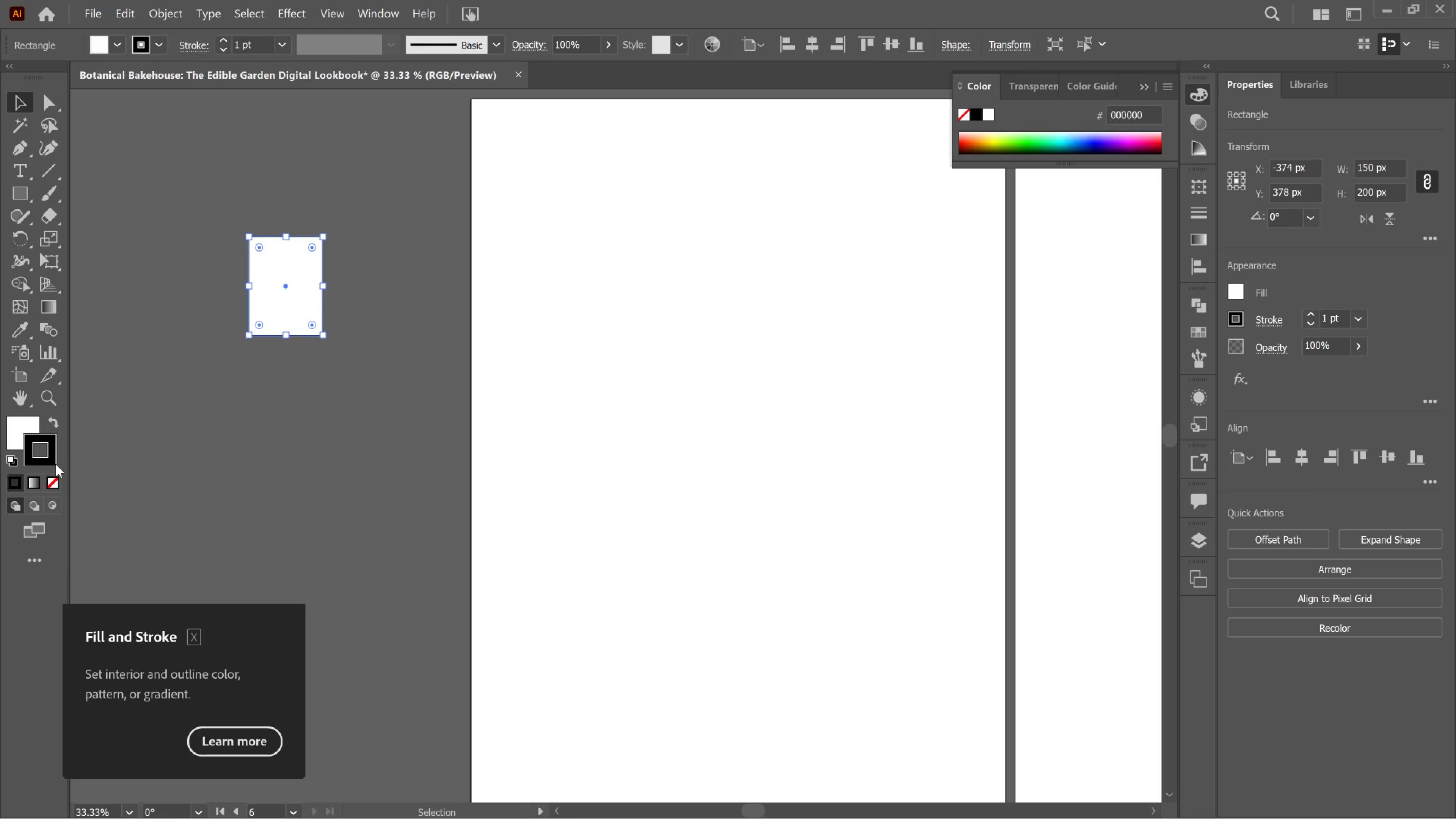 
left_click([56, 464])
 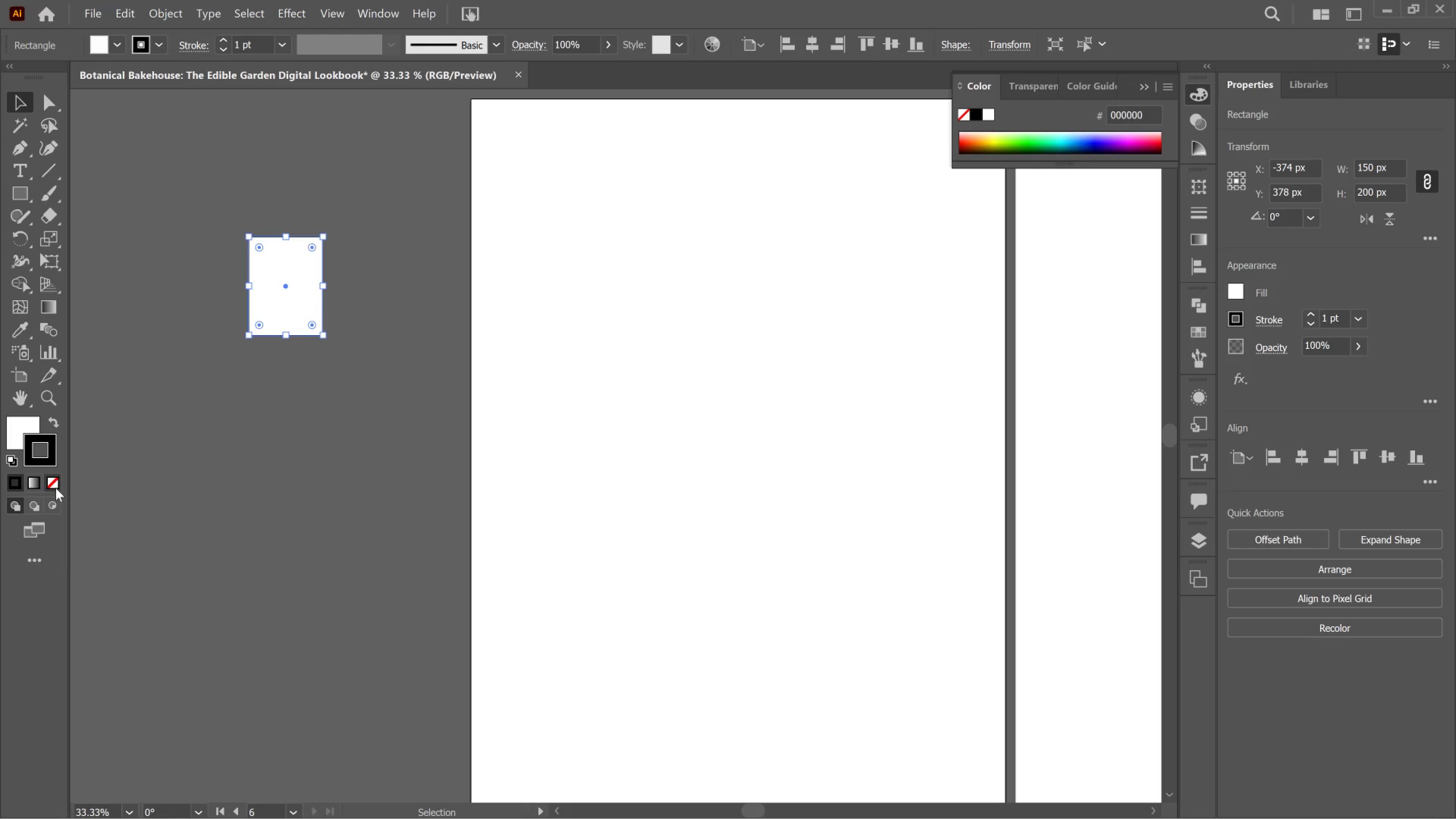 
left_click([56, 488])
 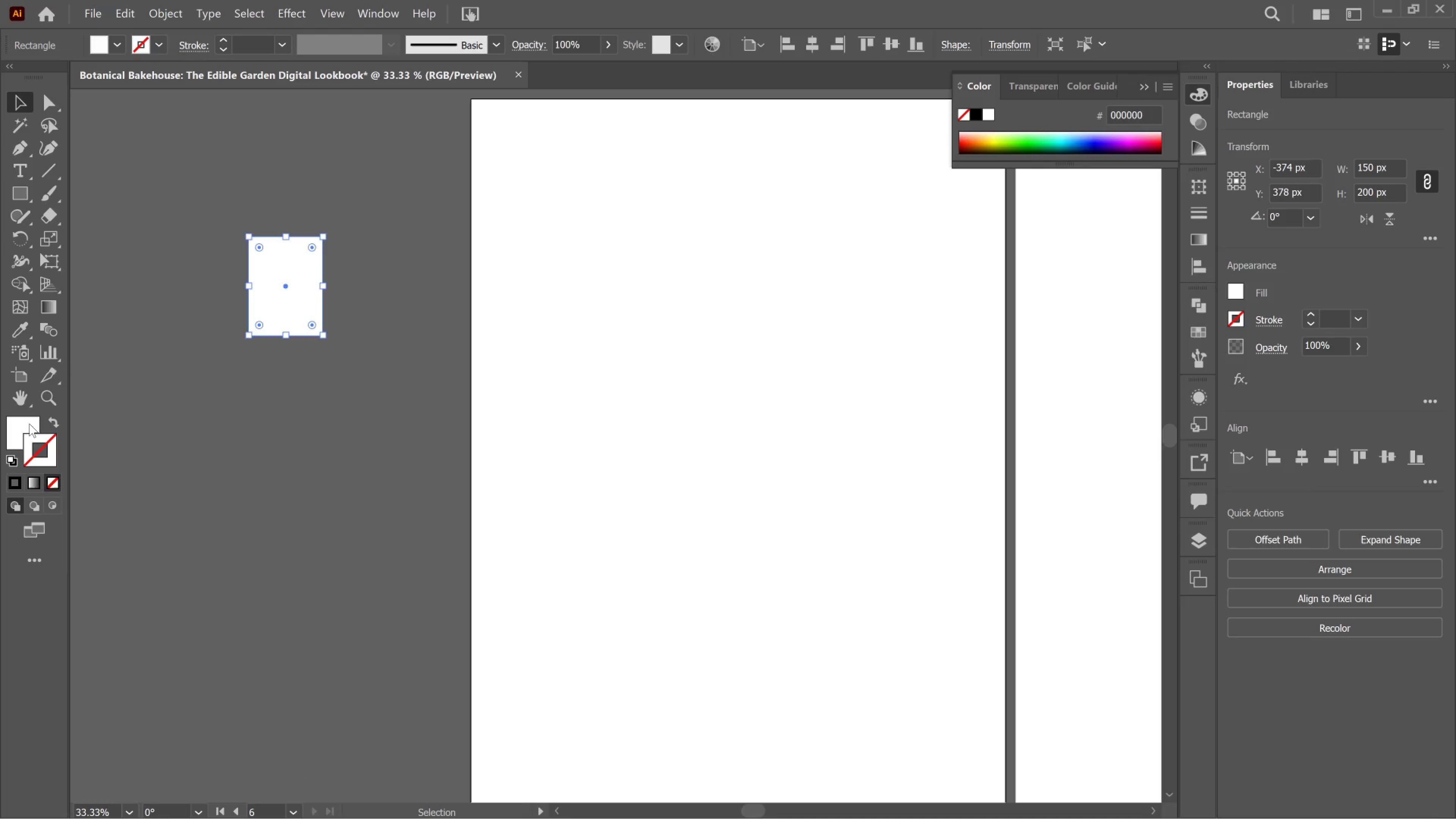 
left_click([27, 422])
 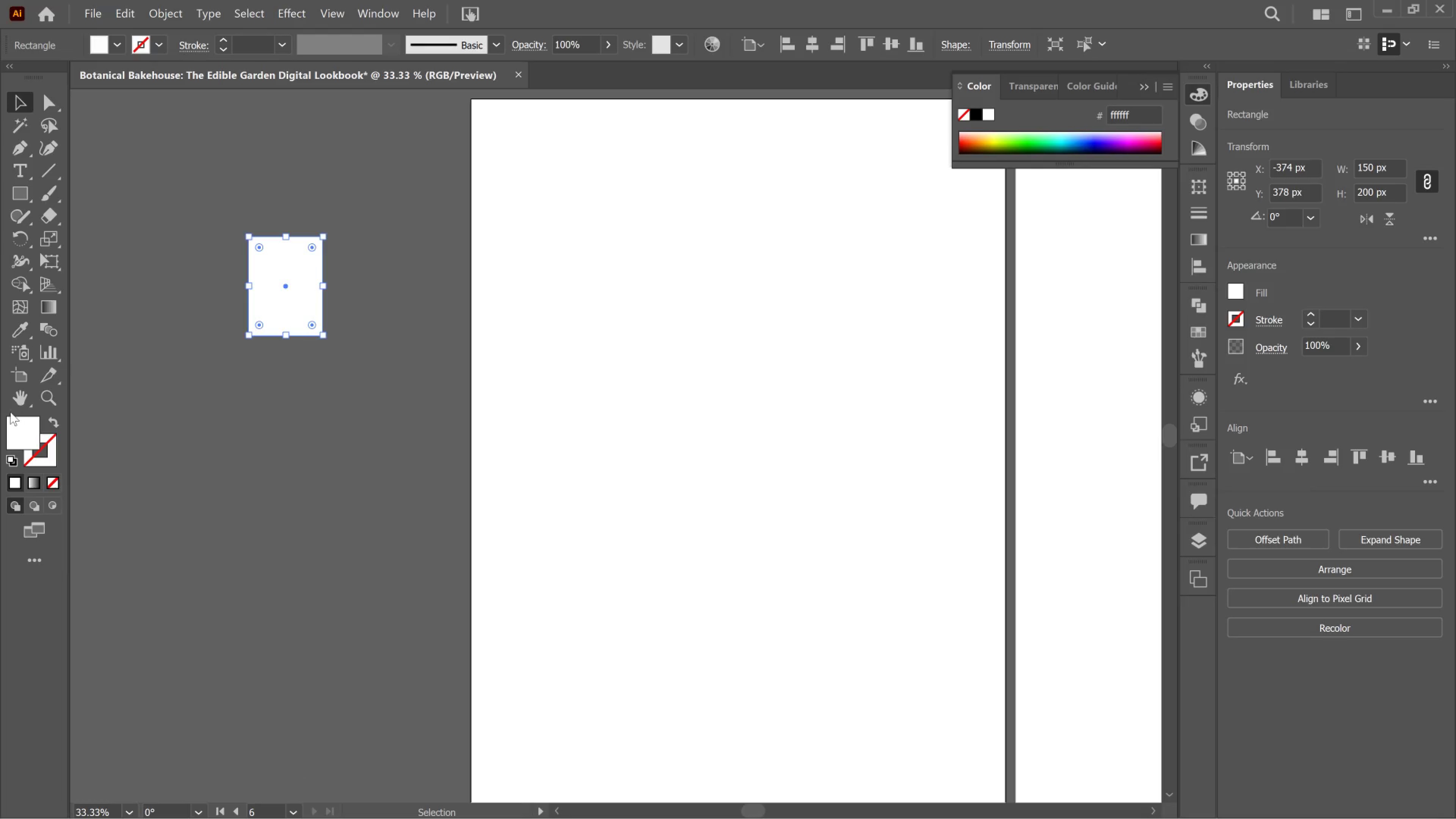 
double_click([12, 439])
 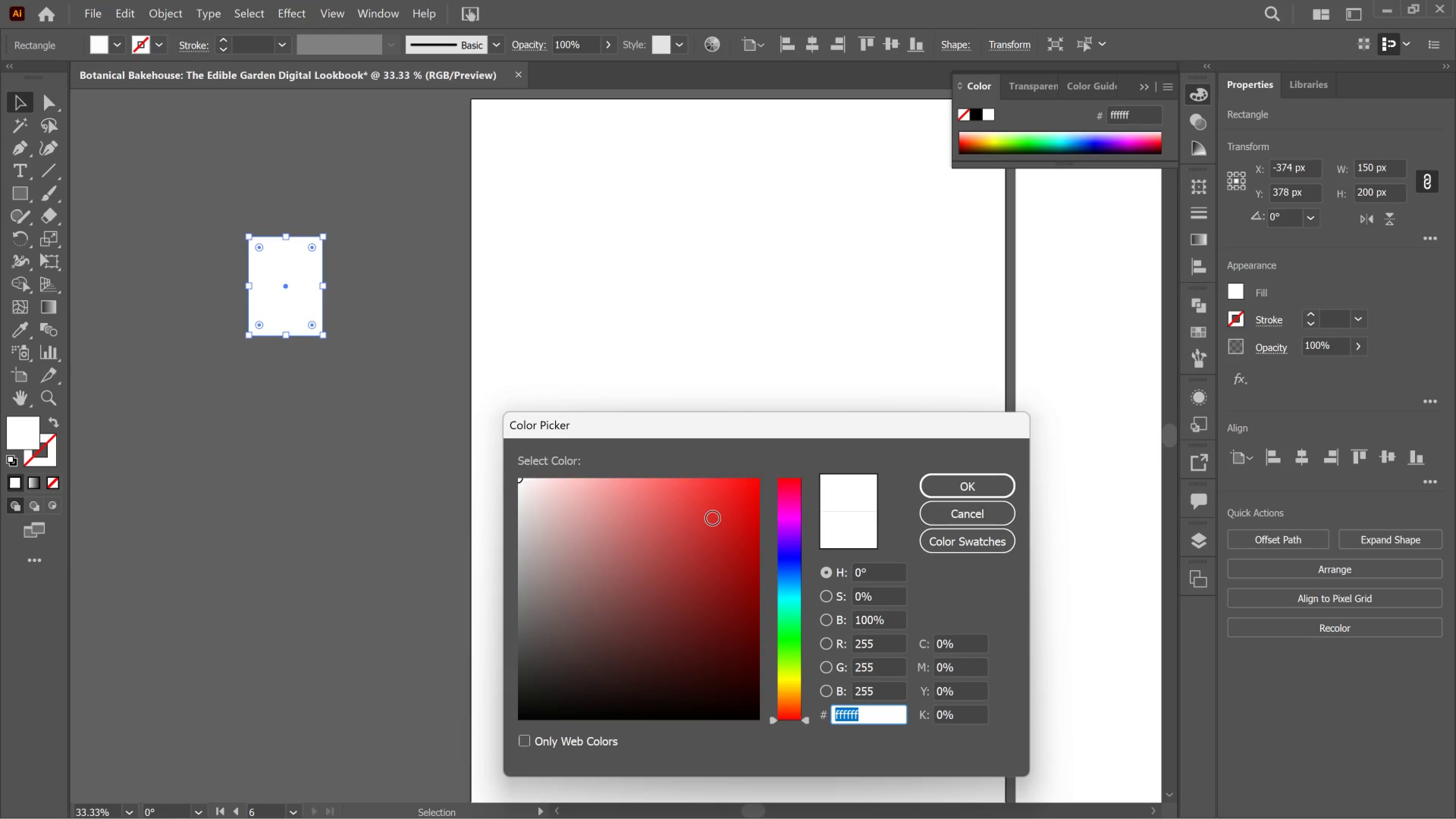 
type(f6efe3)
 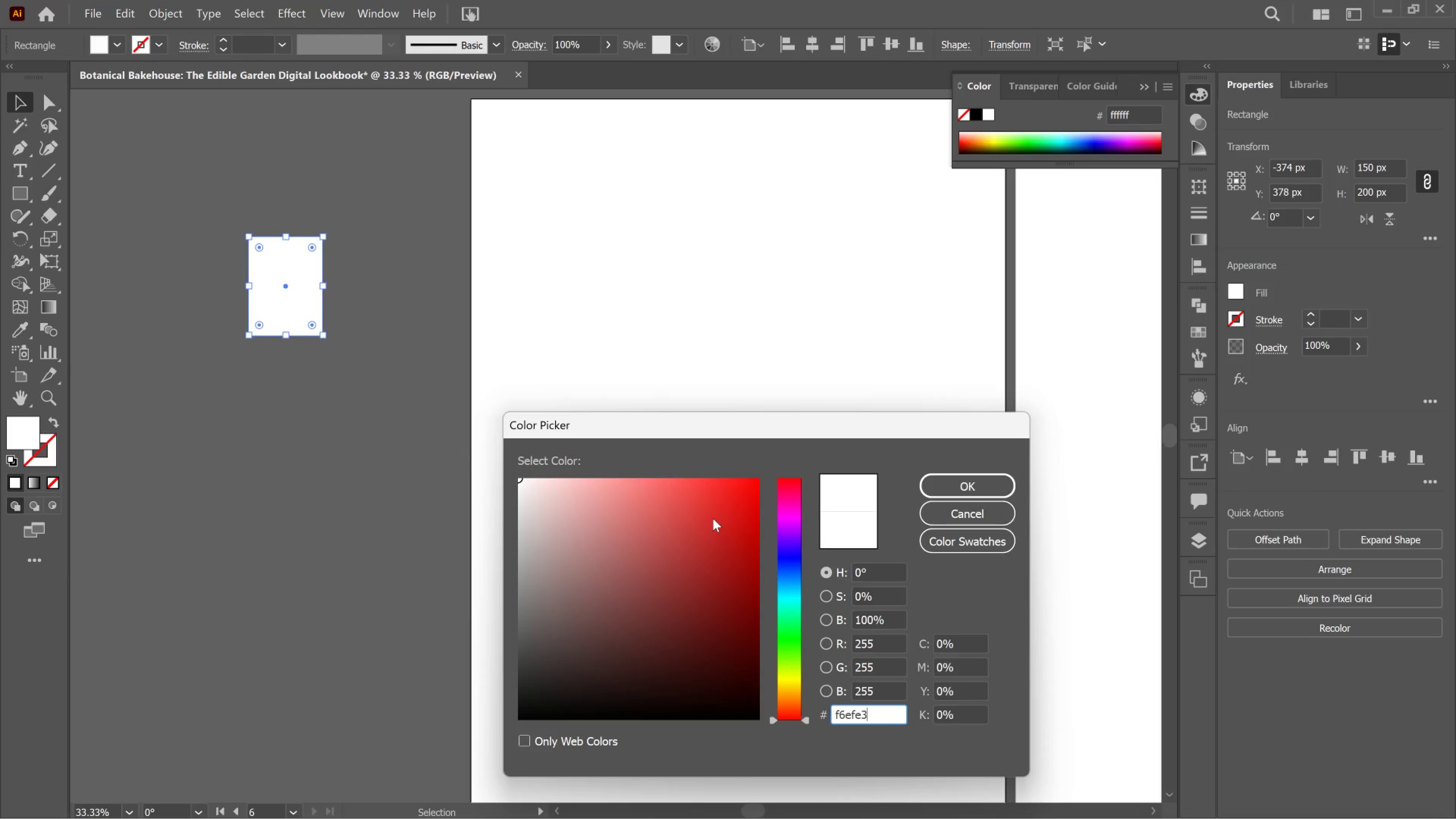 
key(Enter)
 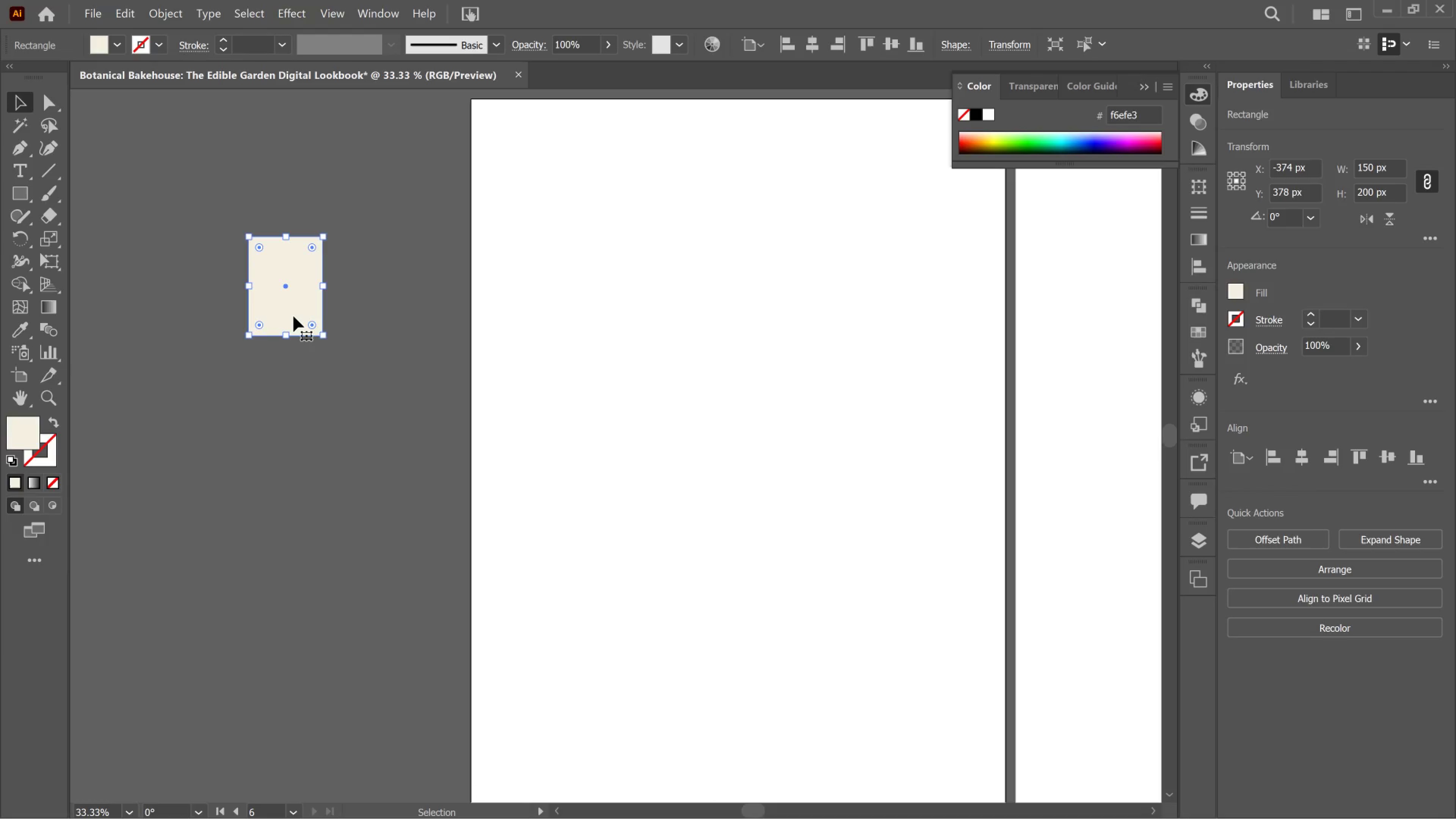 
hold_key(key=AltLeft, duration=3.57)
left_click_drag(start_coordinate=[293, 316], to_coordinate=[290, 425])
 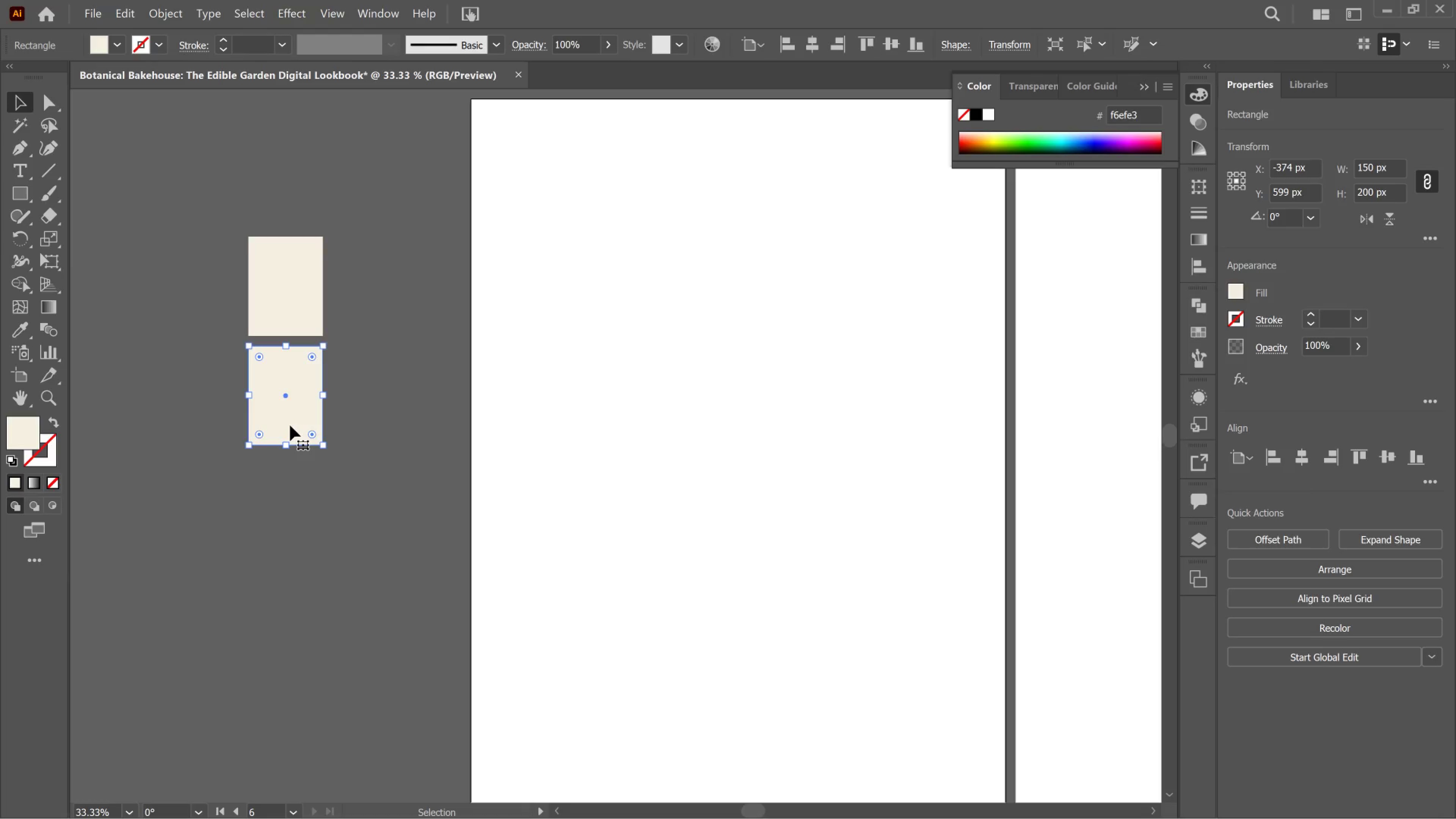 
hold_key(key=ShiftLeft, duration=2.96)
 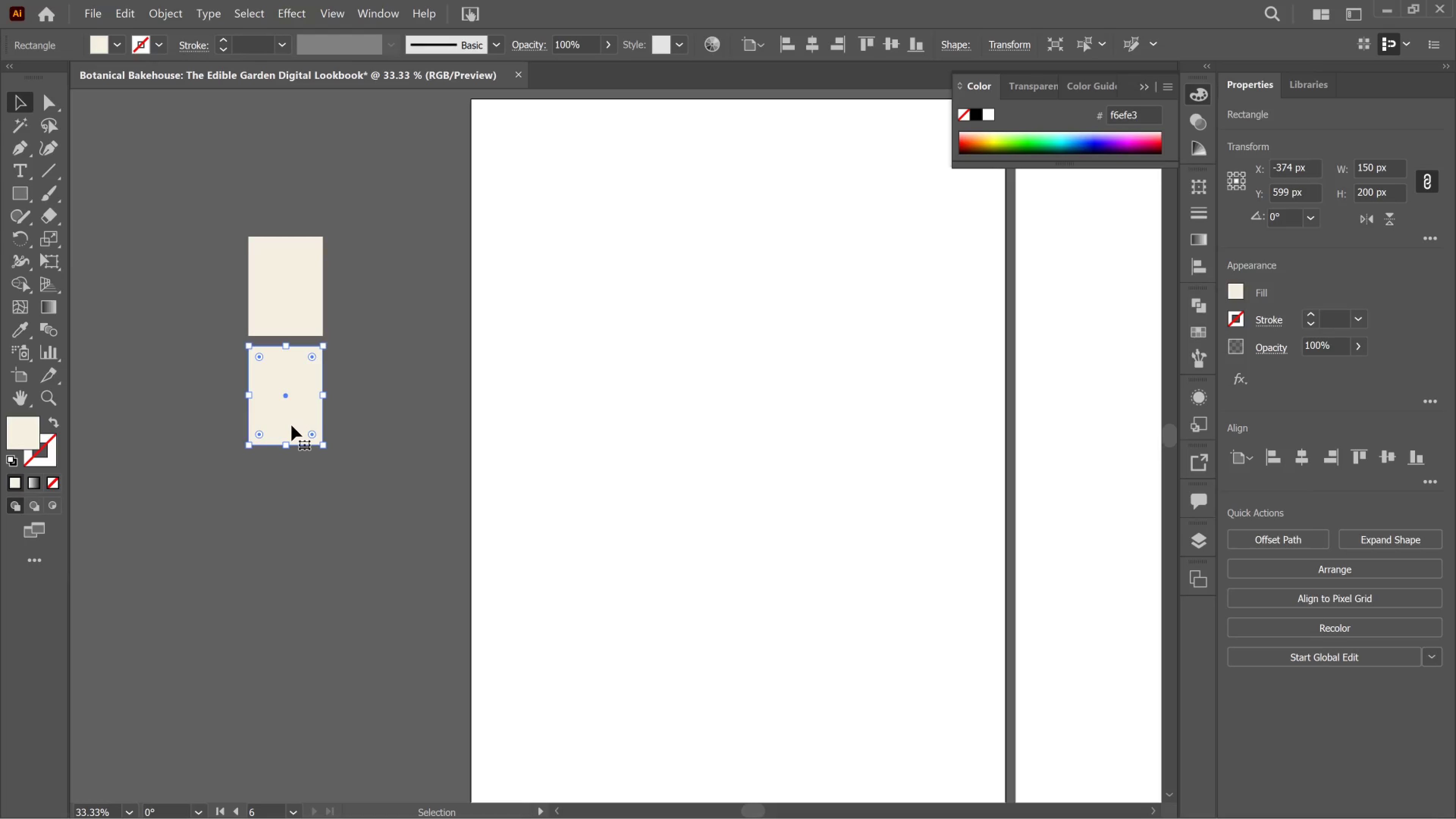 
key(Shift+ArrowDown)
 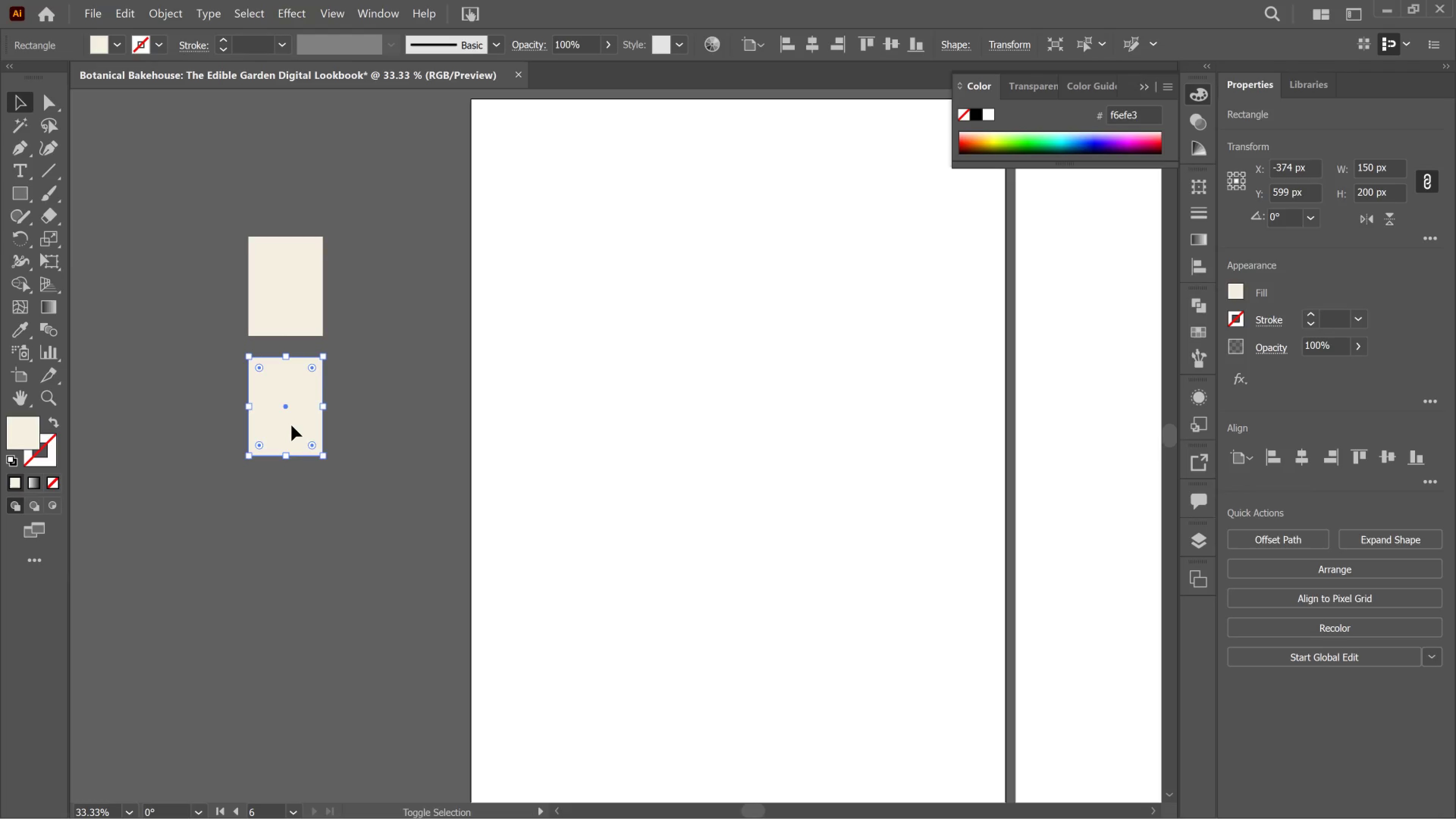 
key(Shift+ArrowDown)
 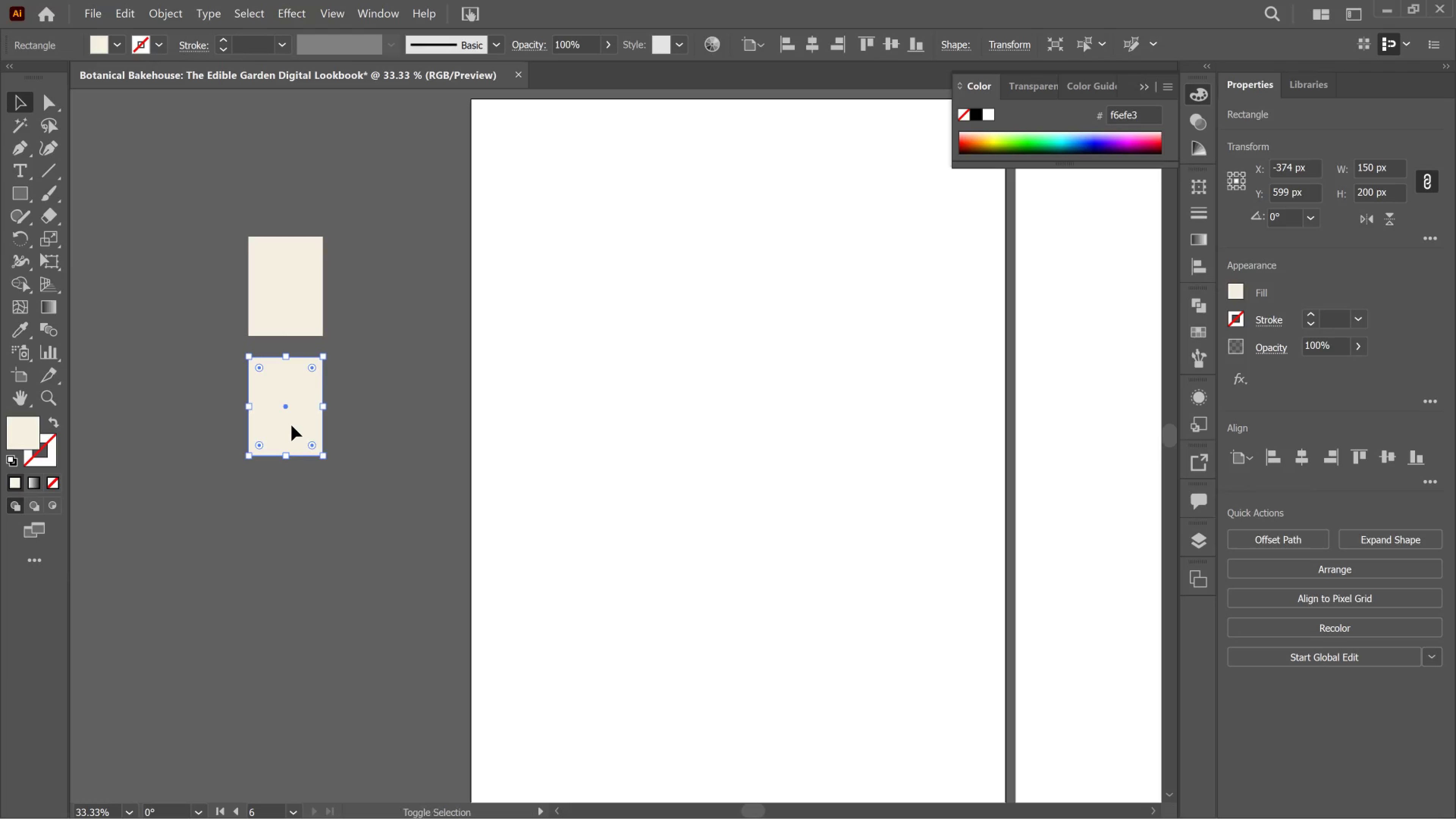 
key(Shift+ShiftRight)
 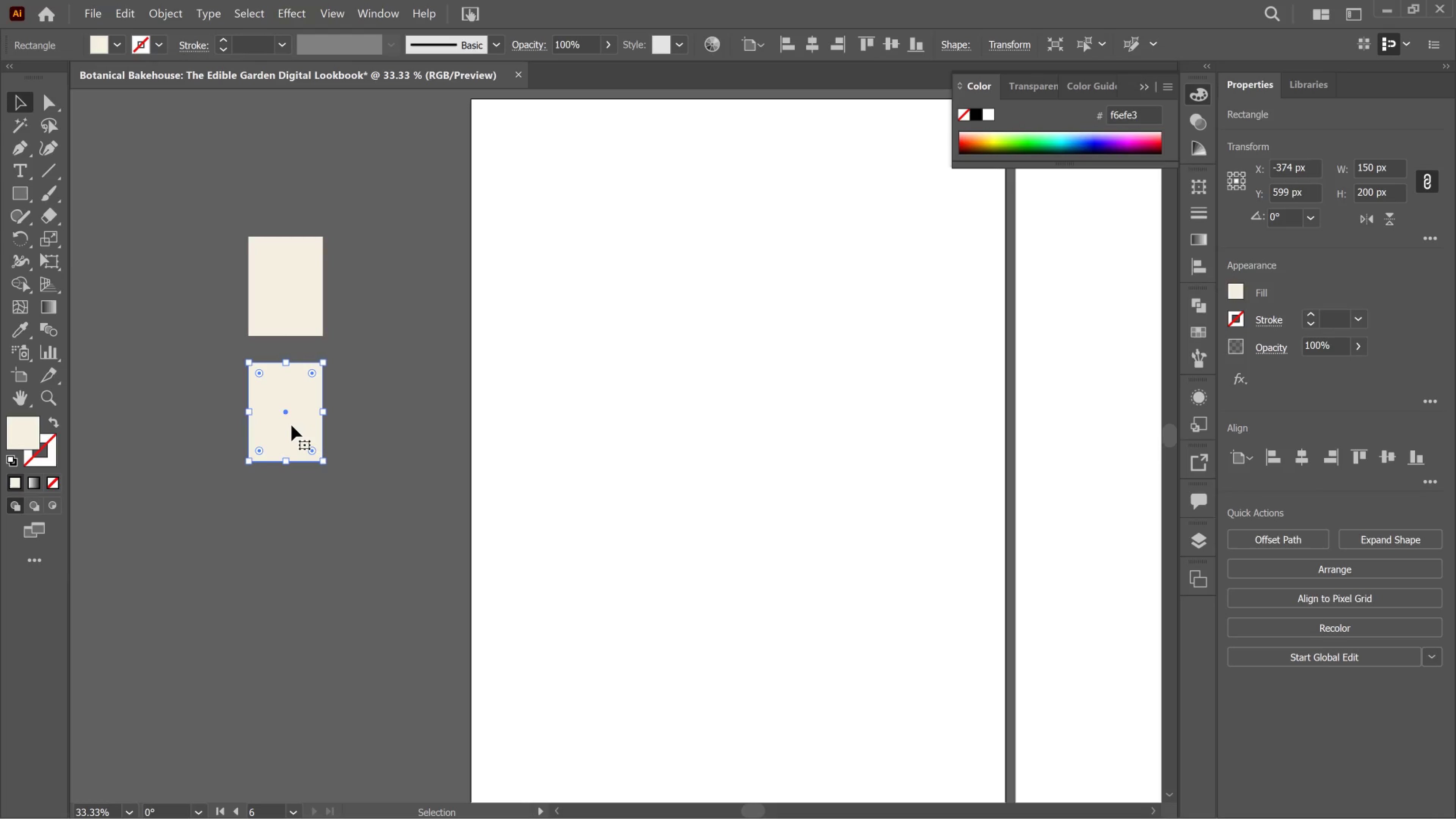 
key(Shift+ArrowDown)
 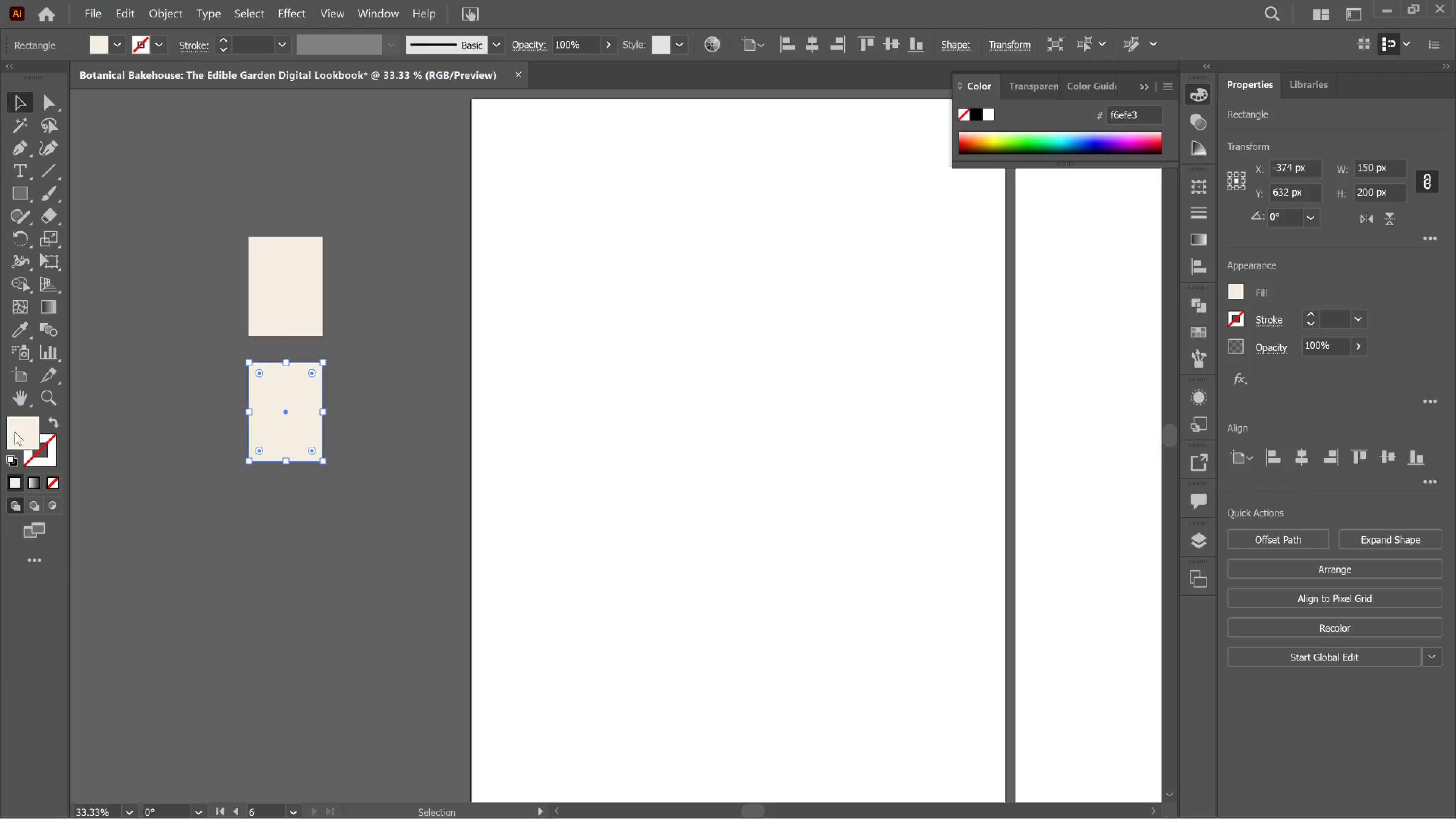 
left_click_drag(start_coordinate=[15, 432], to_coordinate=[17, 432])
 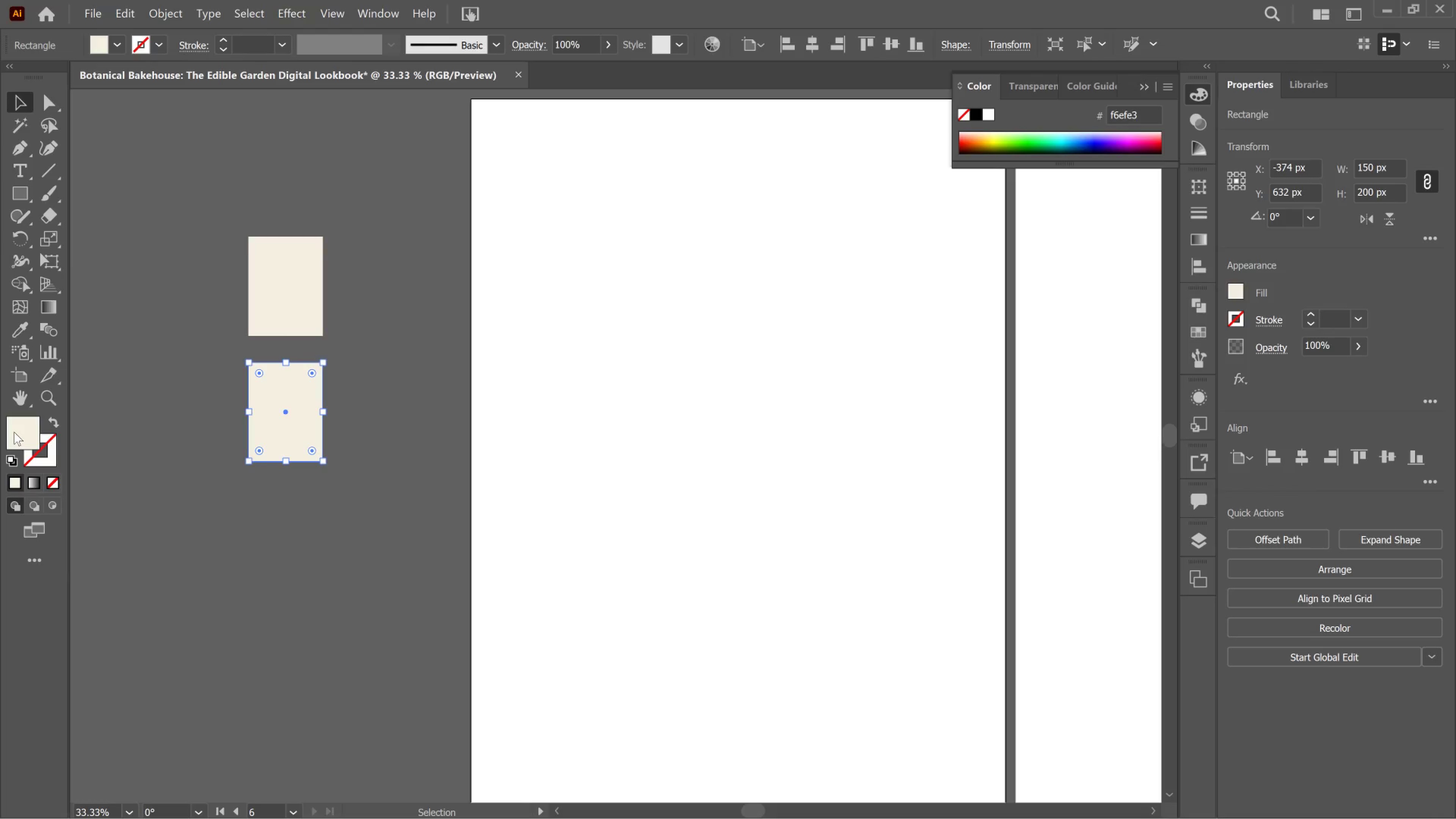 
double_click([14, 432])
 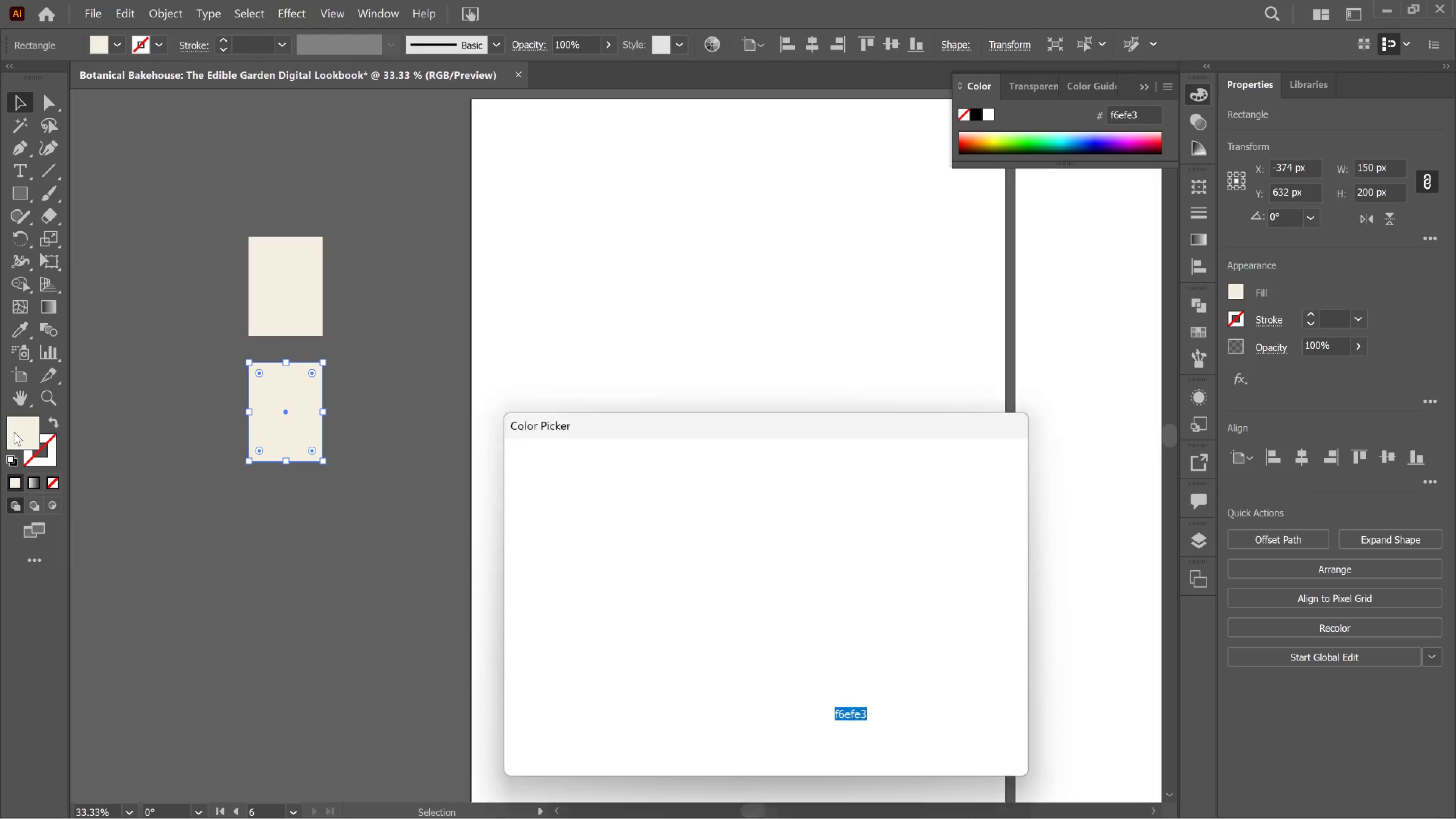 
left_click([14, 432])
 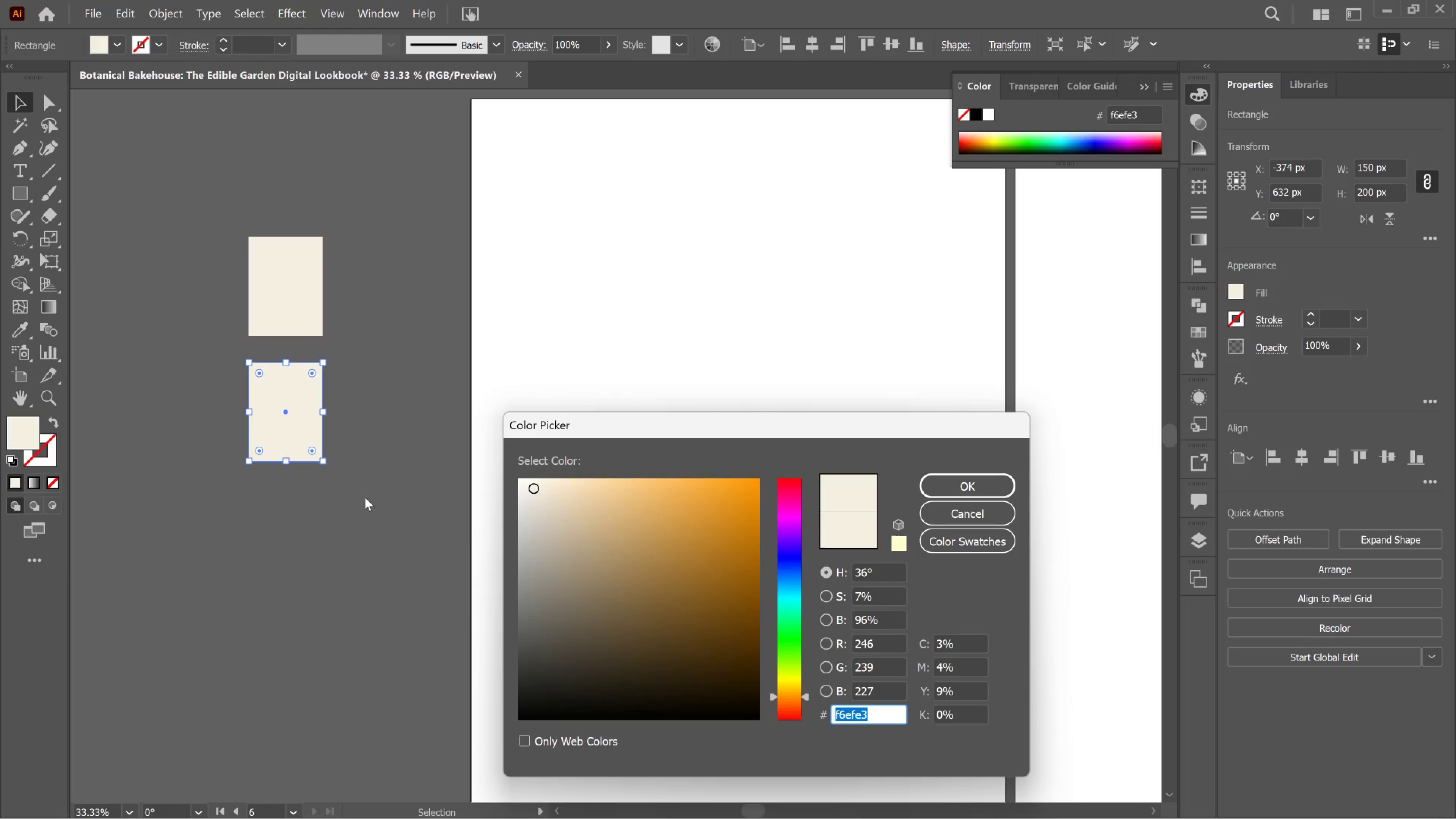 
key(Numpad2)
 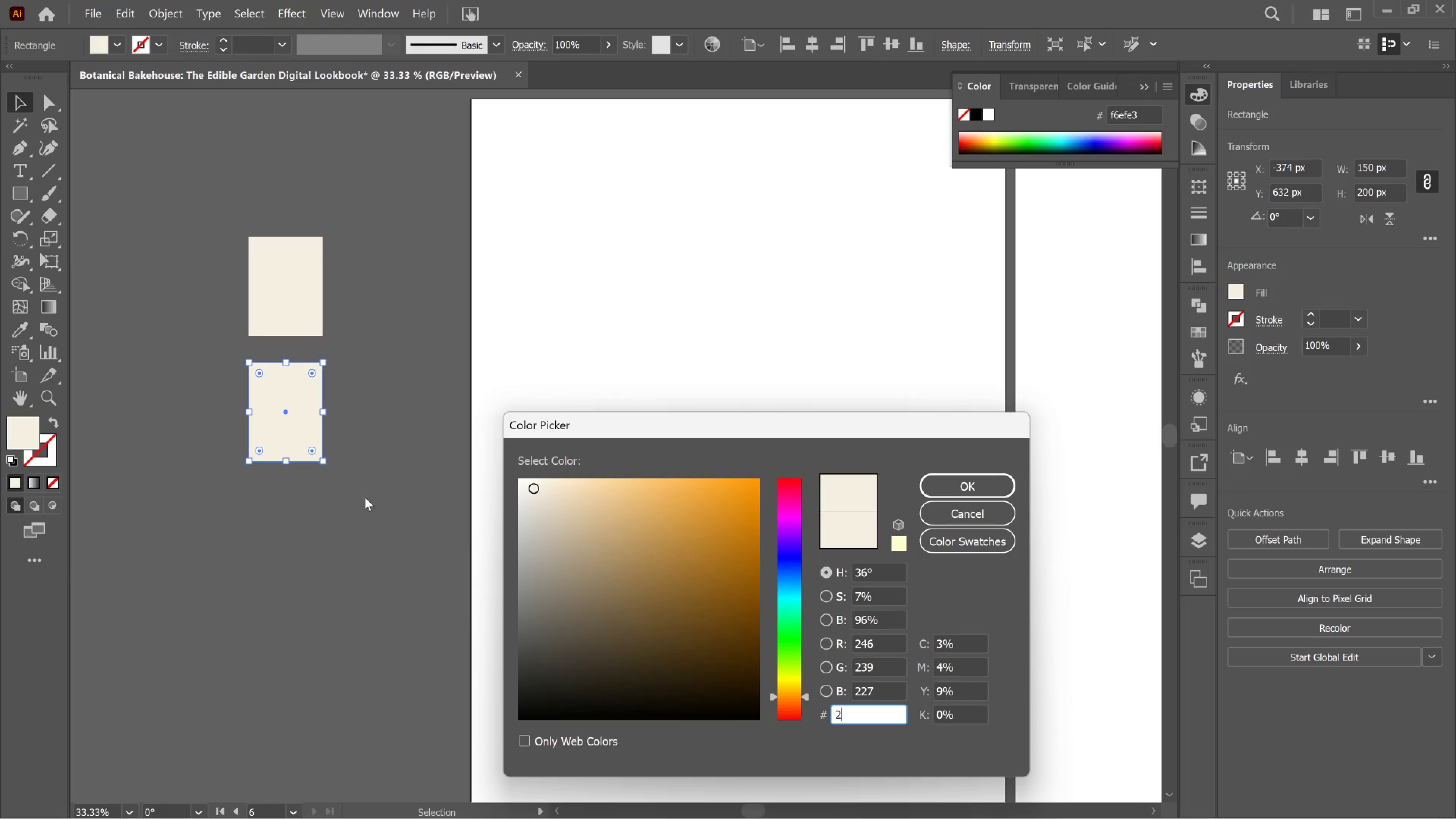 
key(E)
 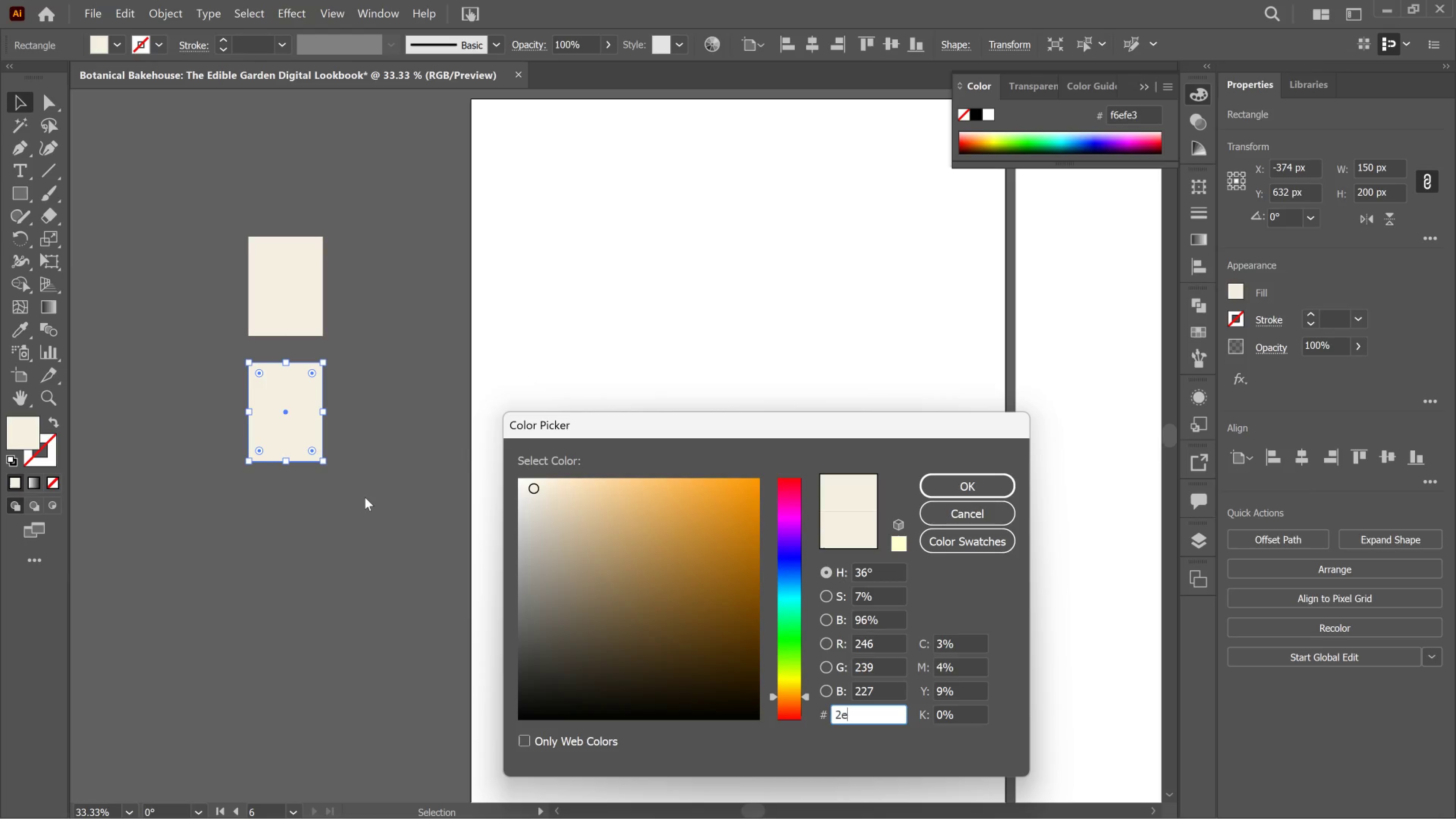 
type(2a26)
 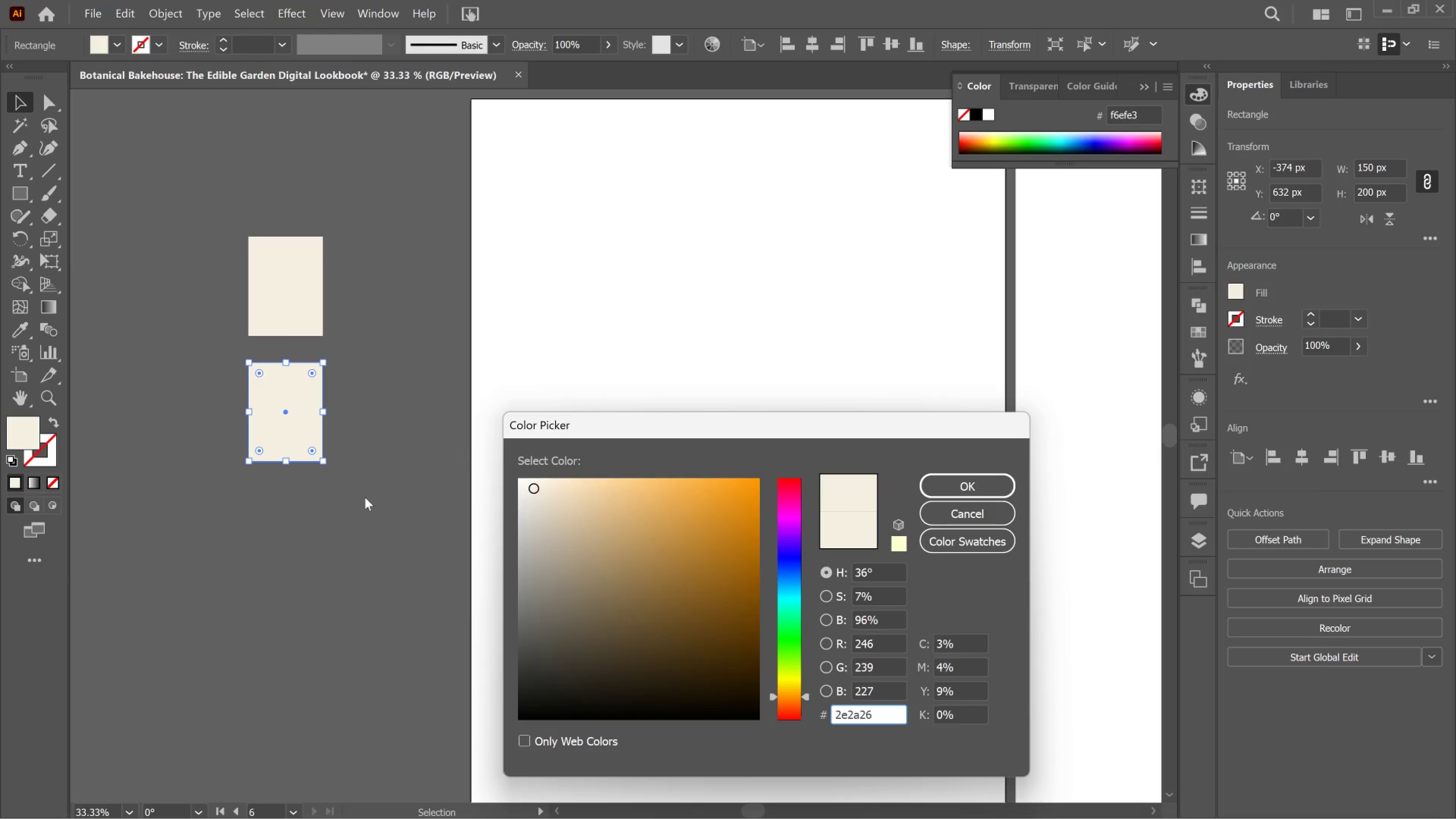 
key(Enter)
 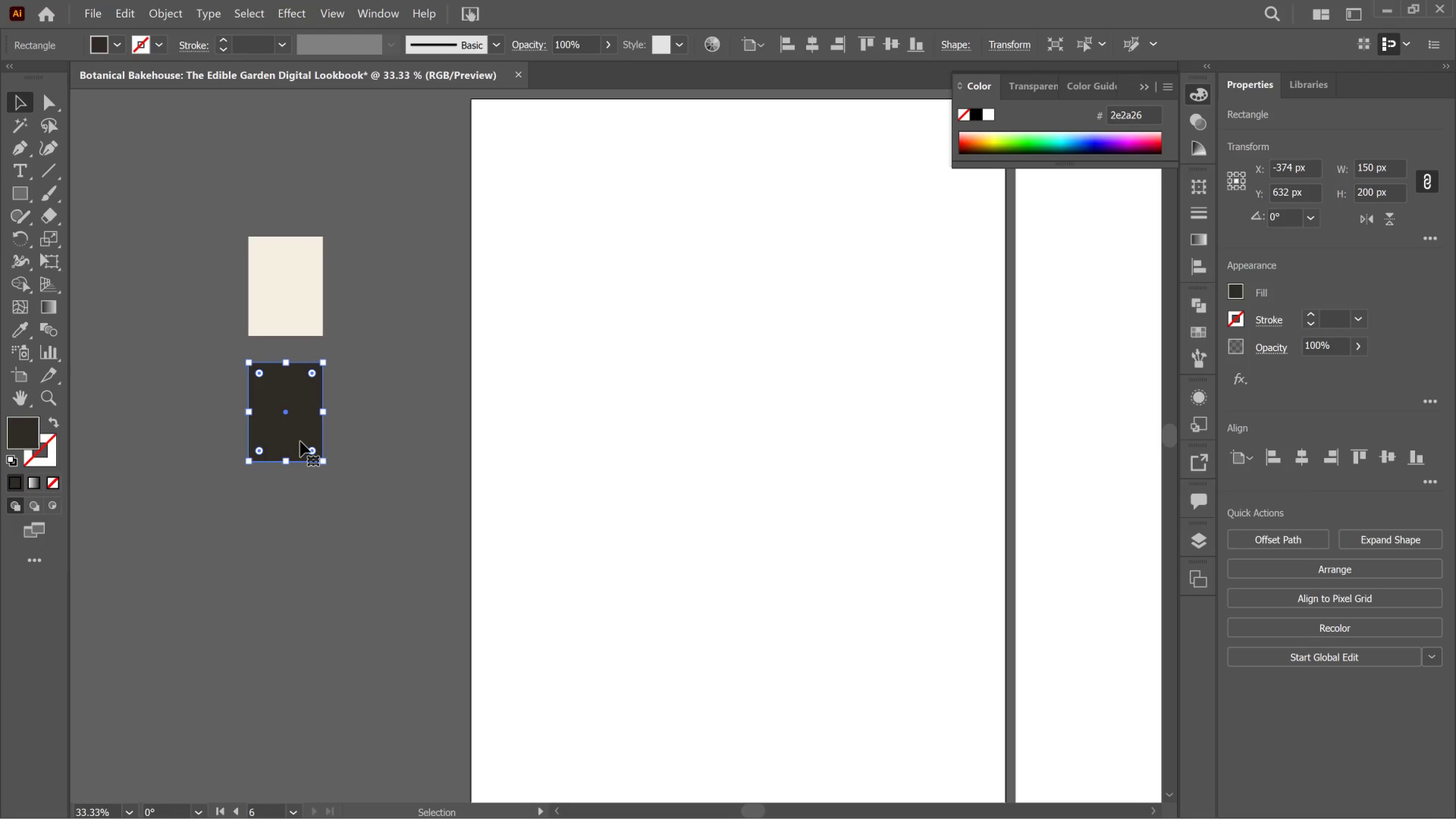 
hold_key(key=AltLeft, duration=2.56)
left_click_drag(start_coordinate=[300, 441], to_coordinate=[289, 565])
 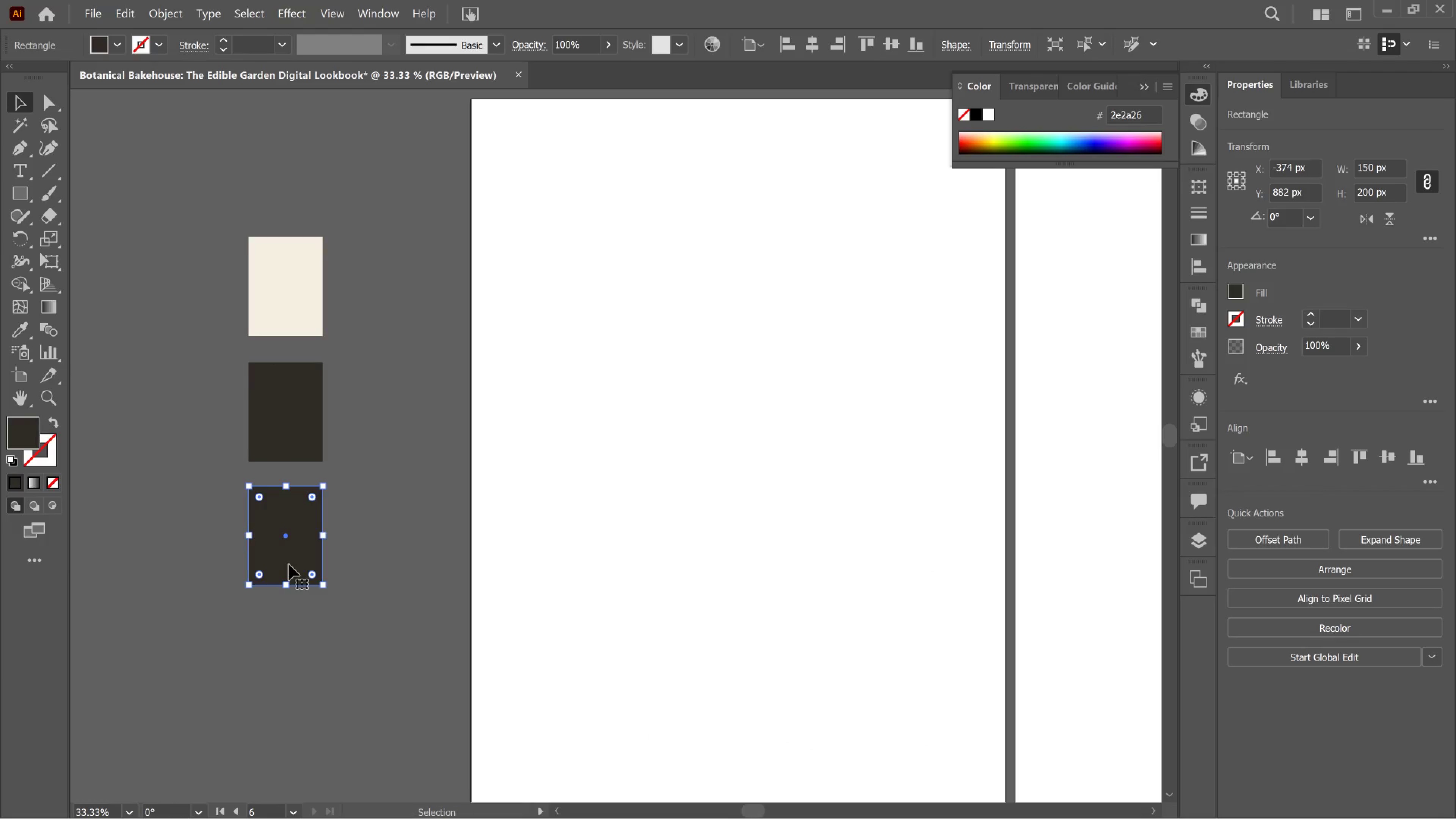 
hold_key(key=ShiftLeft, duration=2.1)
 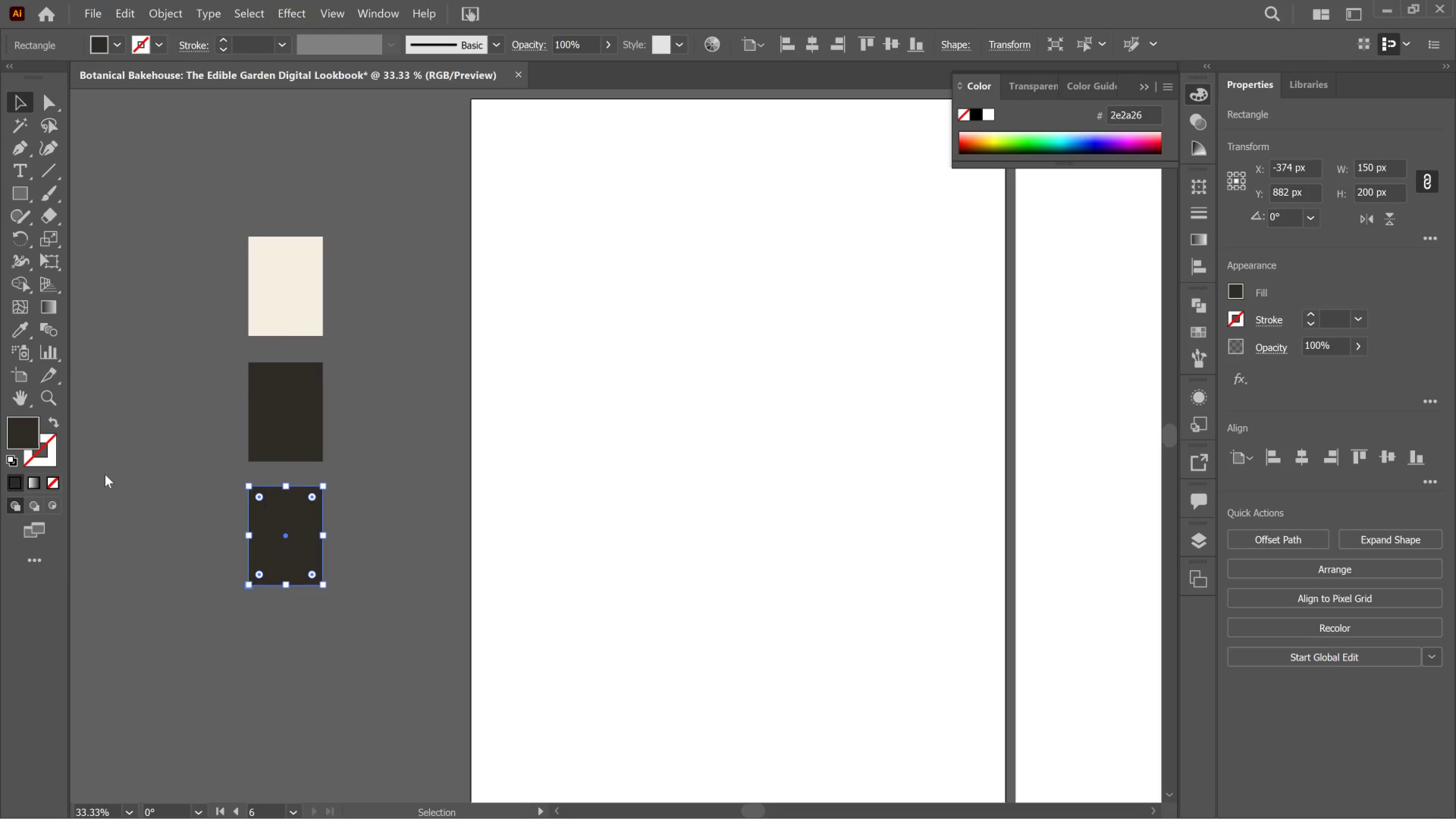 
wait(6.86)
 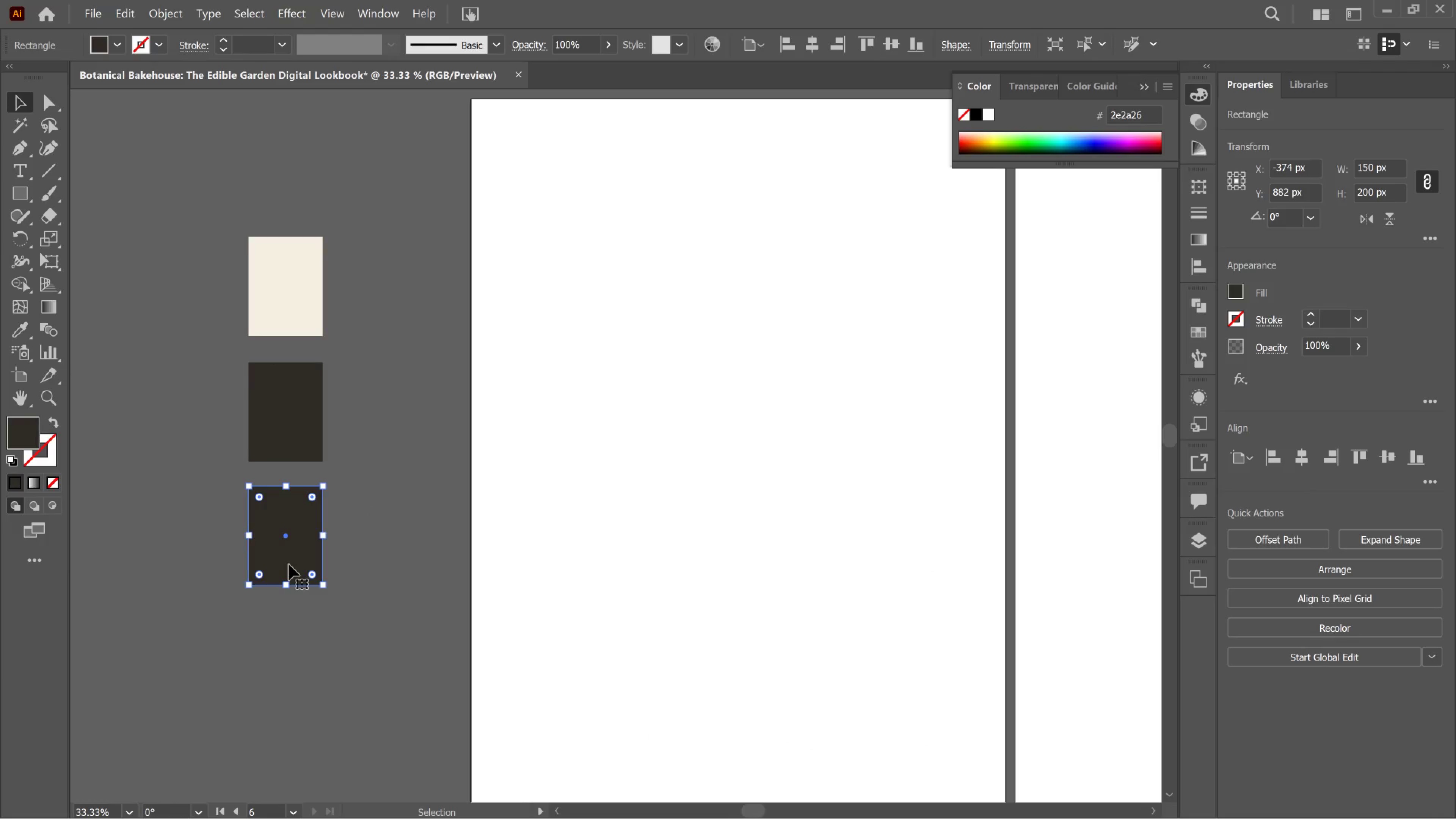 
double_click([38, 436])
 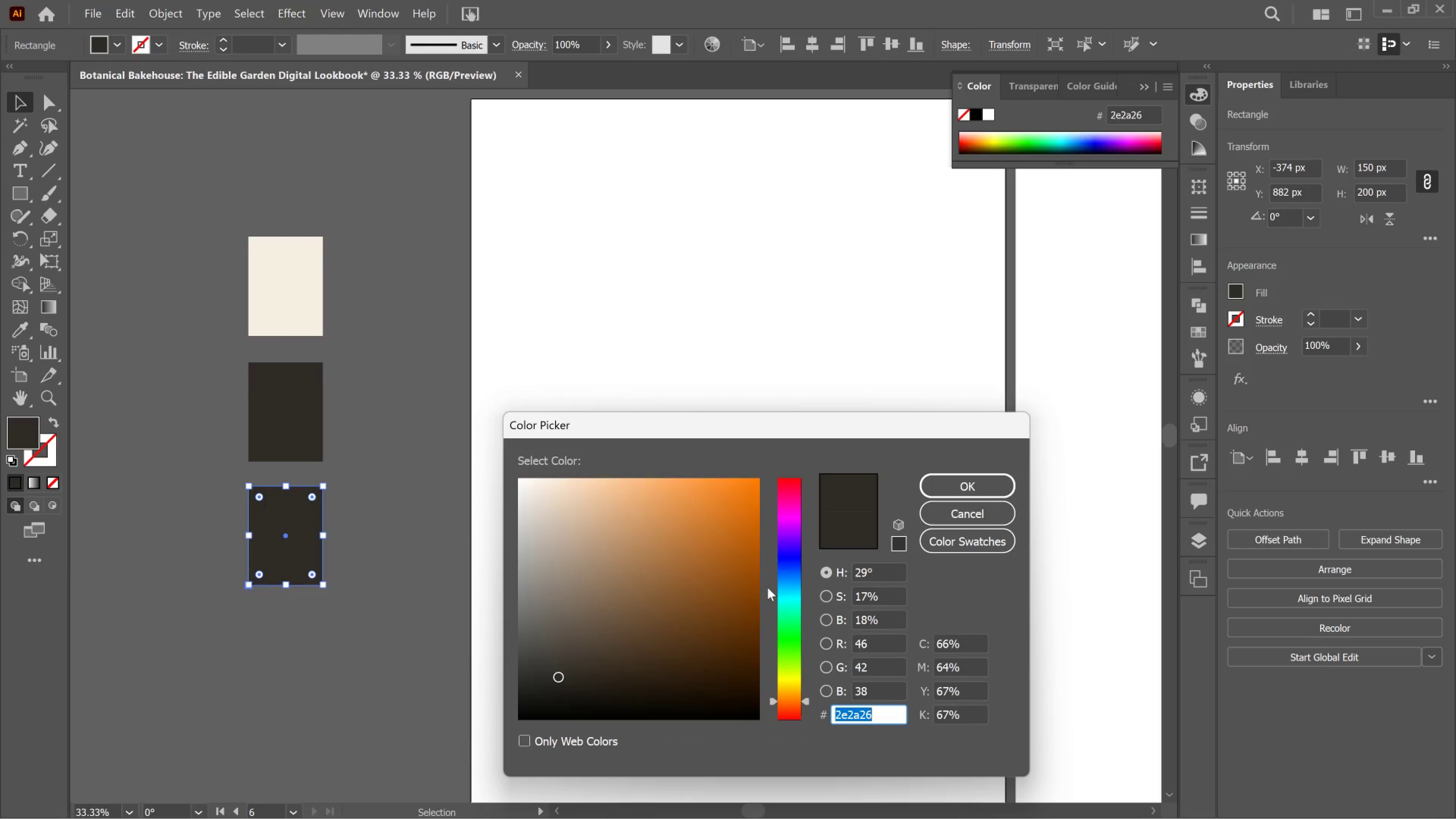 
type(c9)
 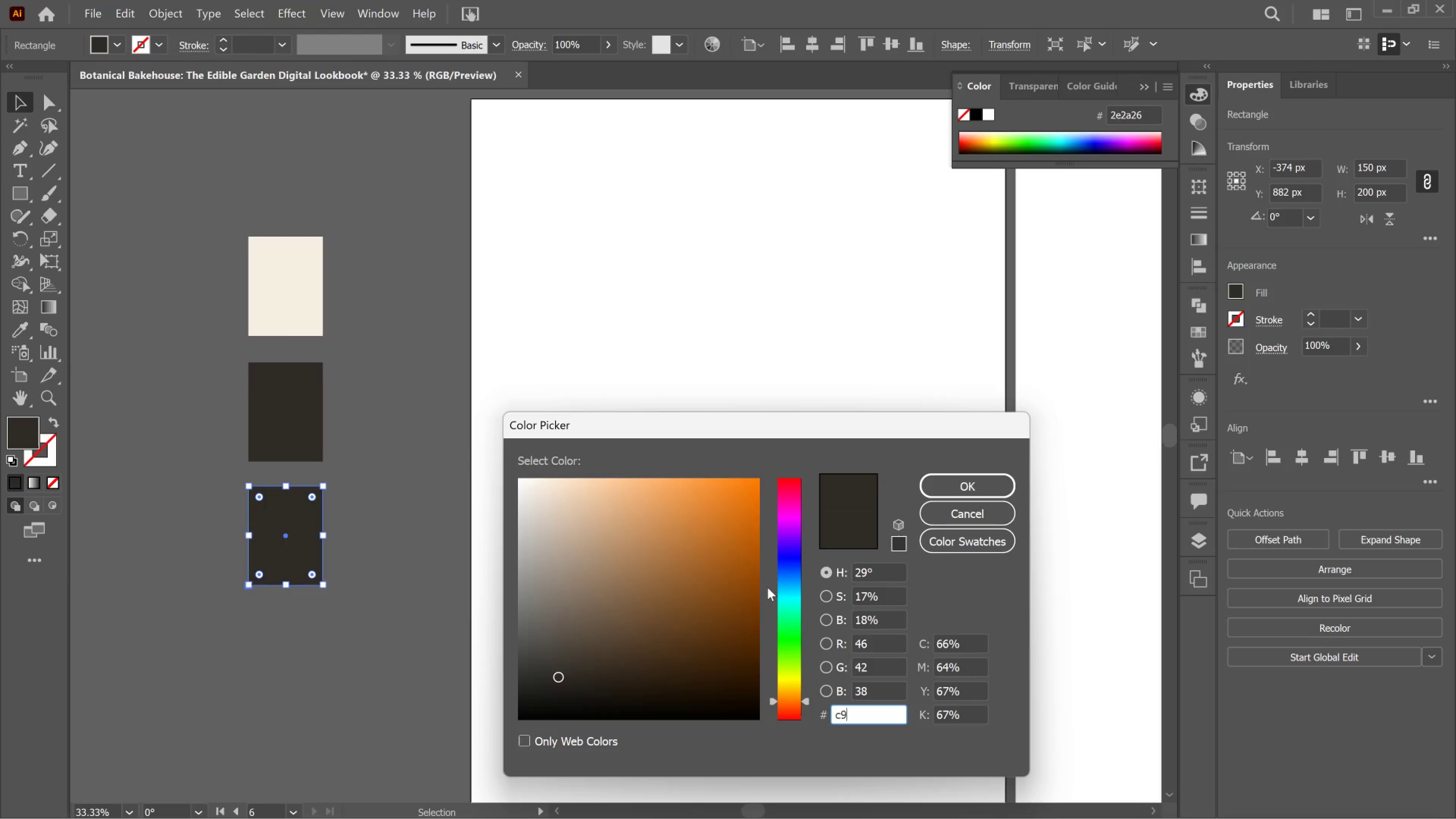 
wait(5.97)
 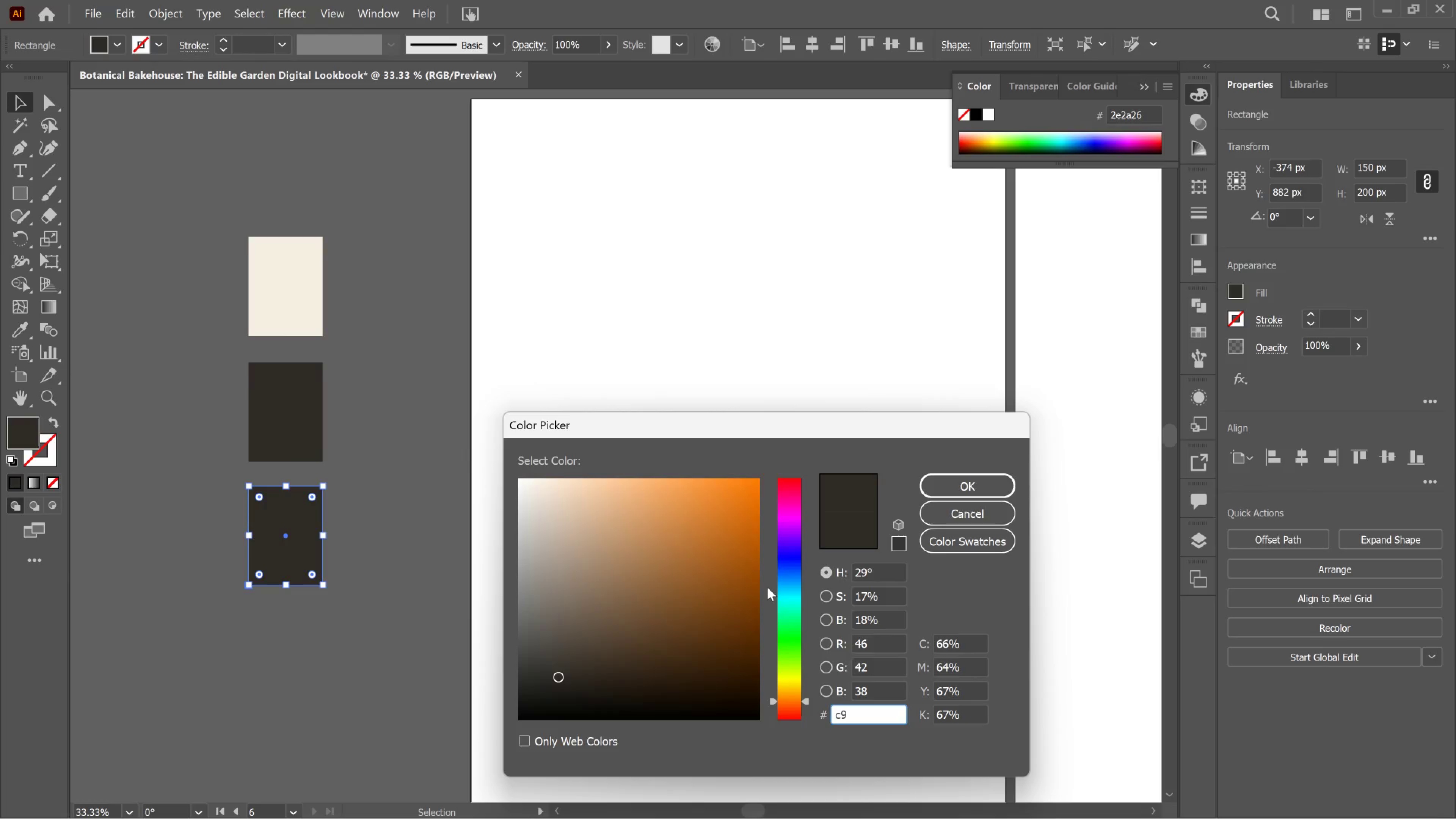 
key(Numpad7)
 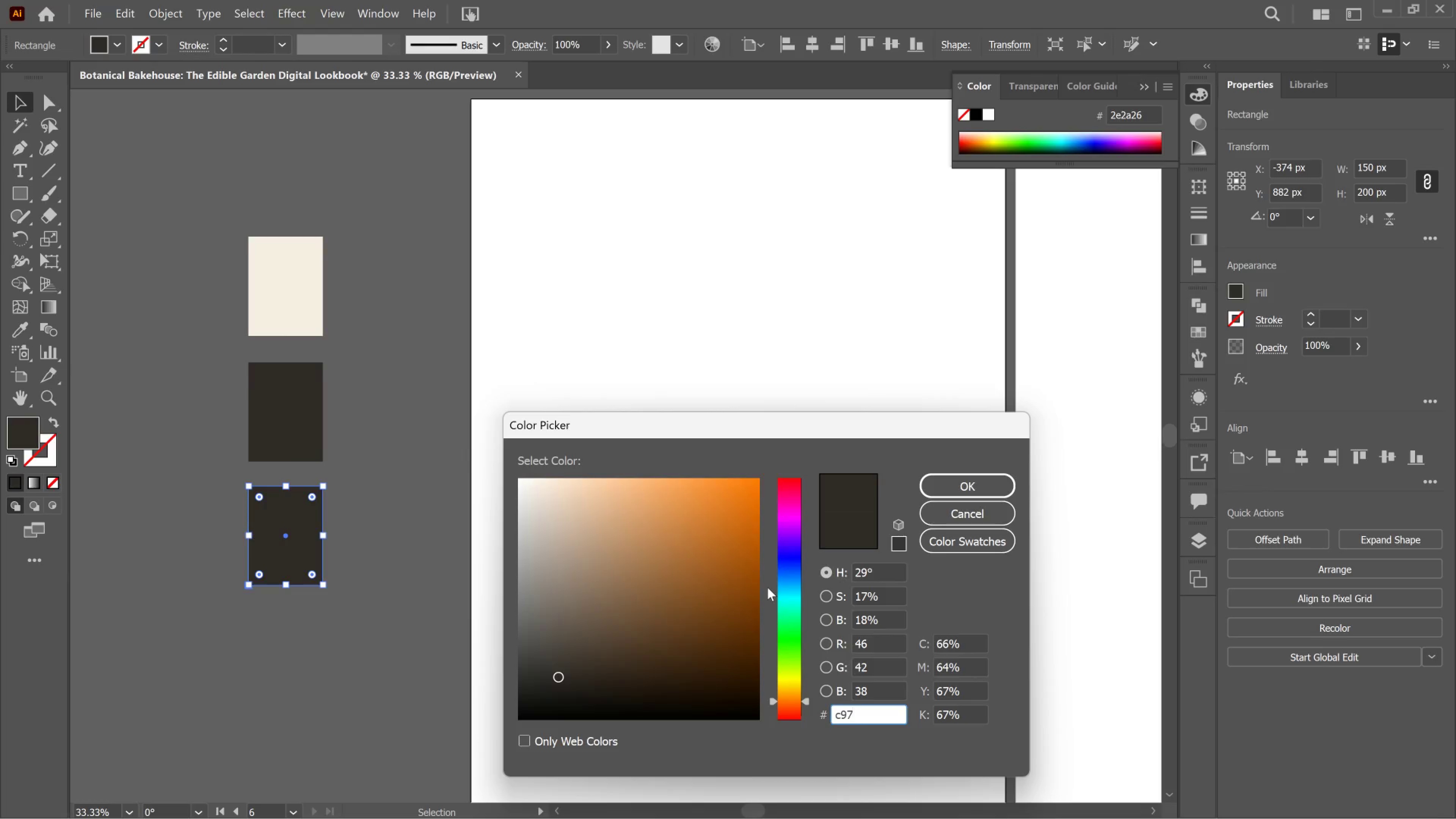 
key(B)
 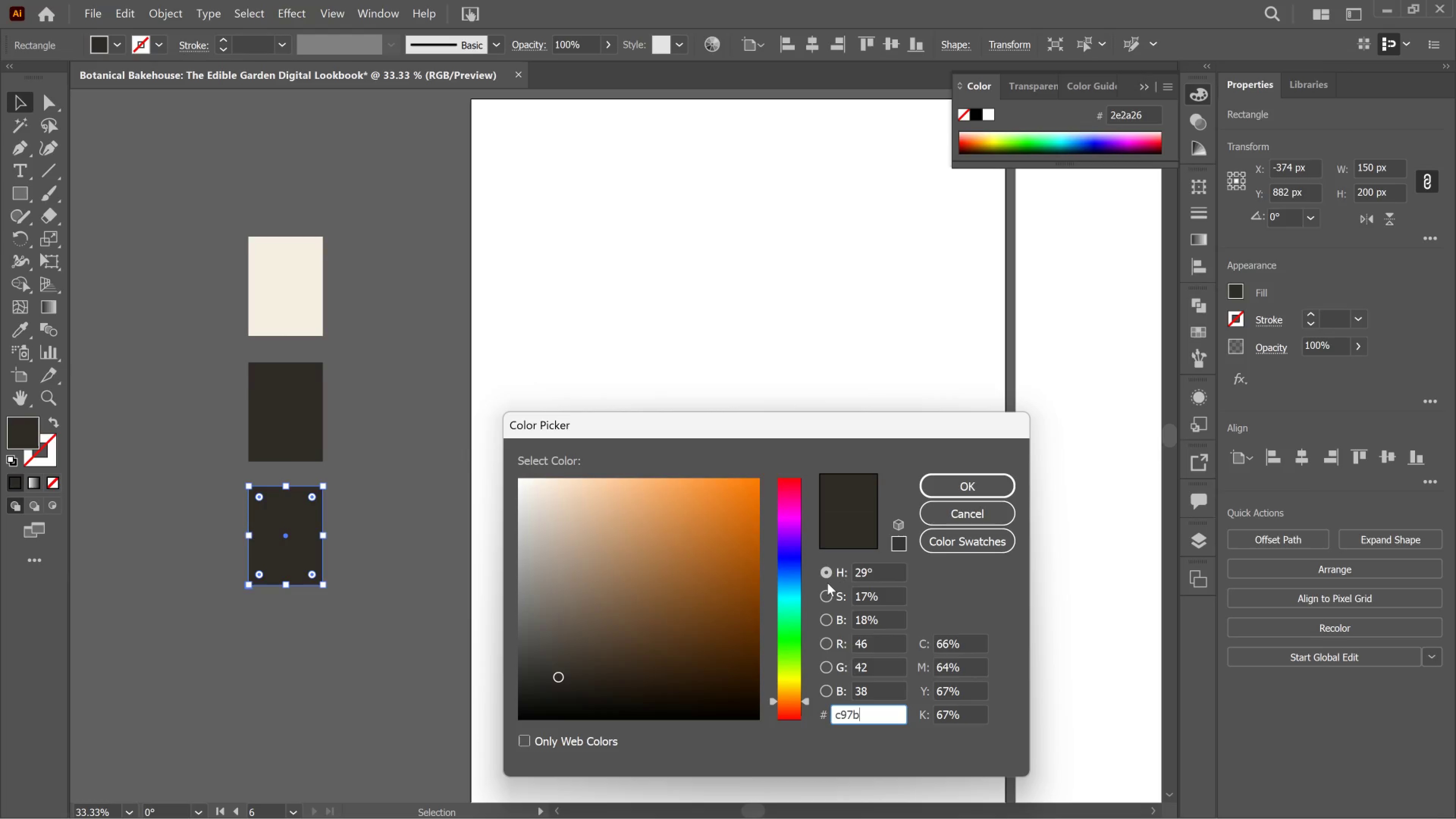 
wait(6.04)
 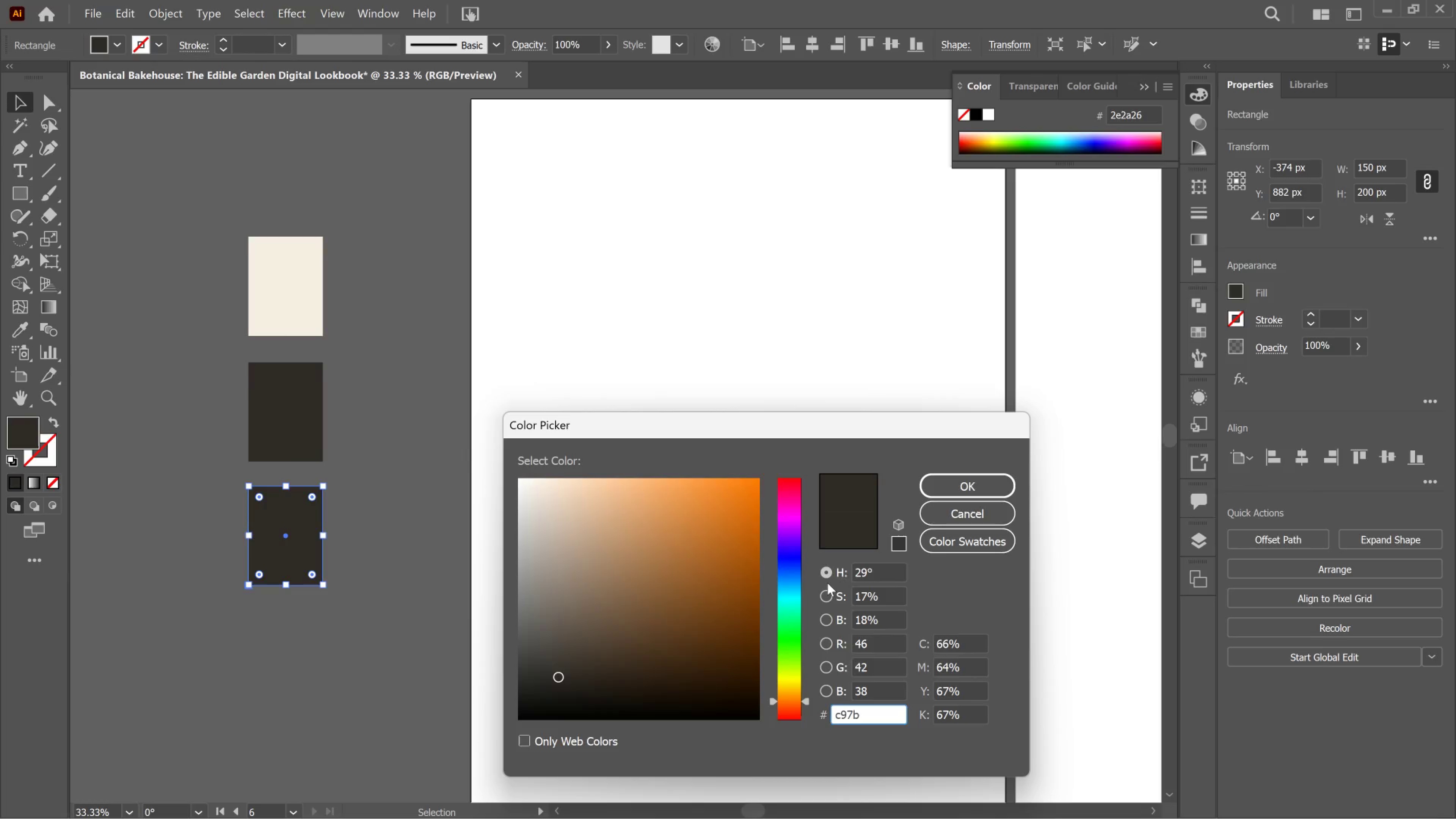 
type(6b)
 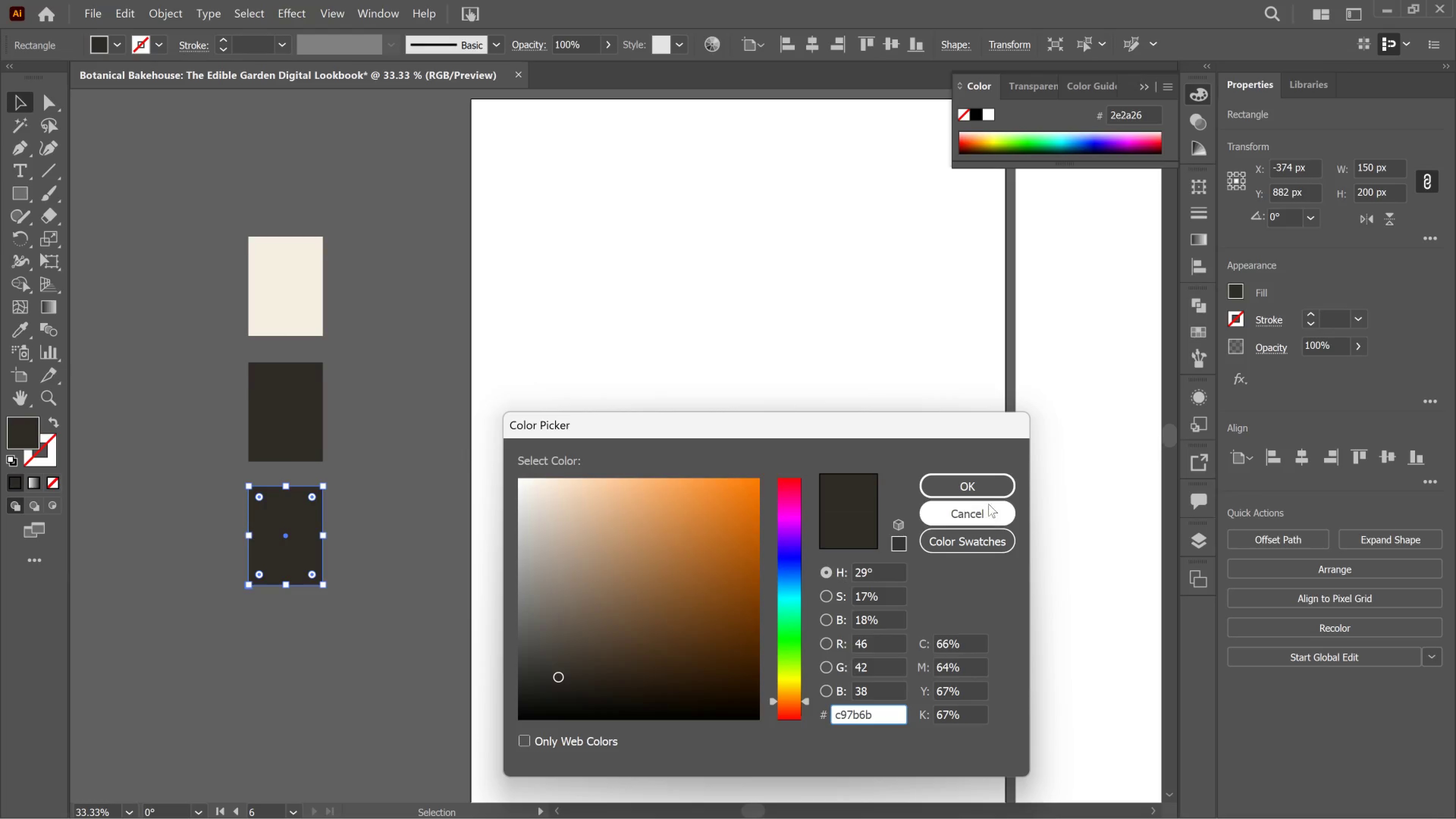 
left_click([983, 480])
 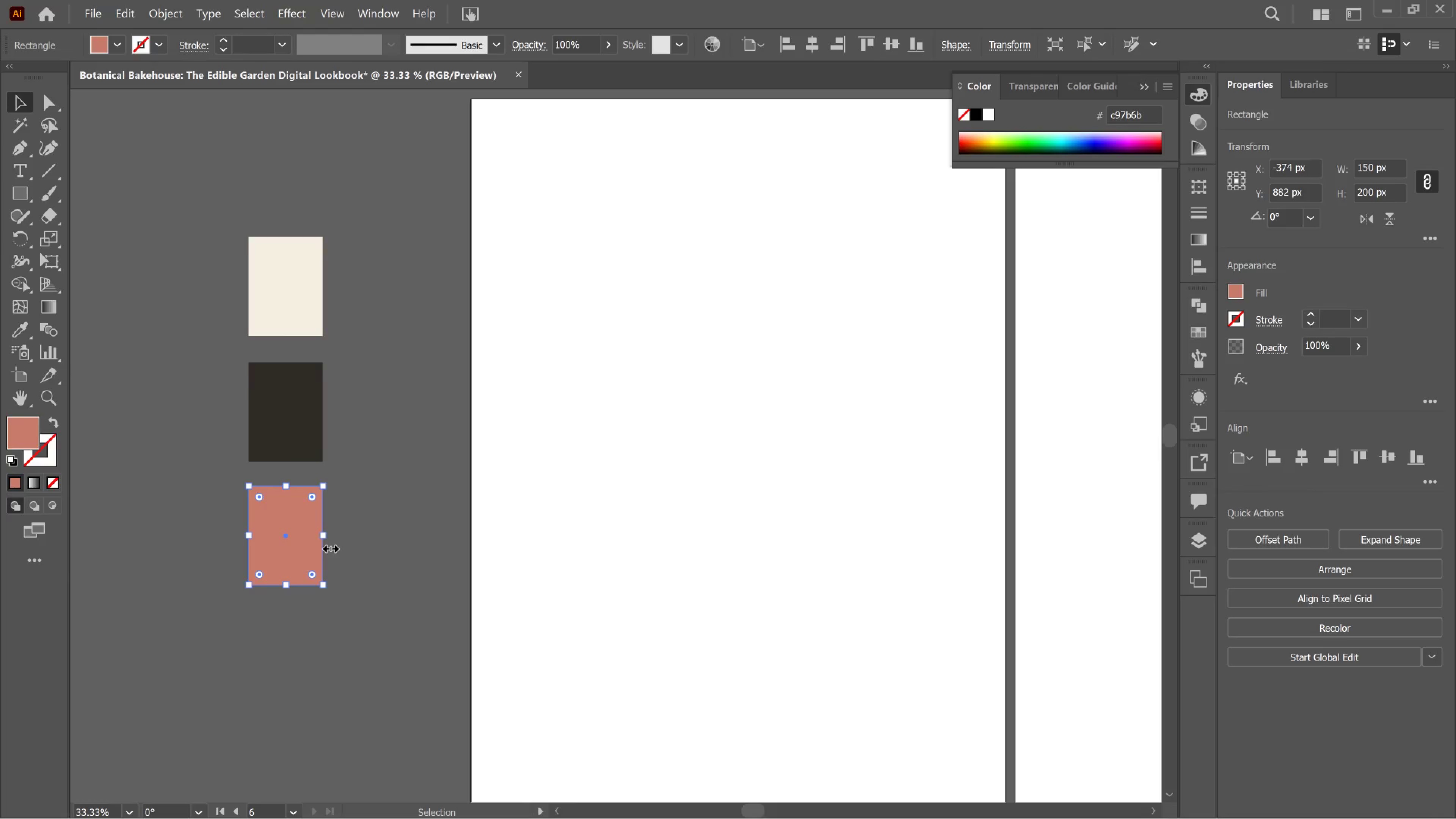 
scroll: coordinate [315, 555], scroll_direction: down, amount: 2.0
 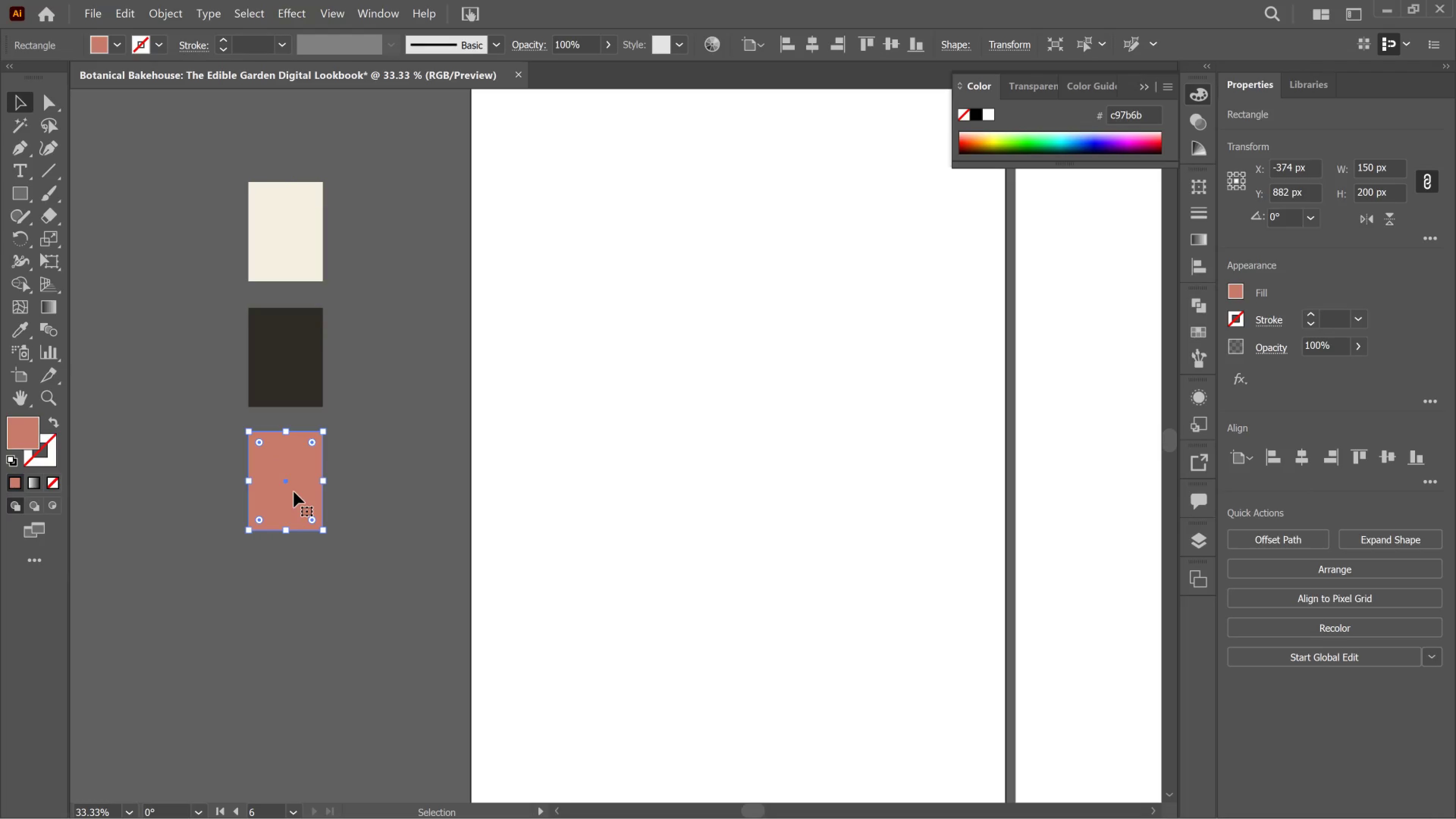 
hold_key(key=AltLeft, duration=4.03)
left_click_drag(start_coordinate=[294, 492], to_coordinate=[289, 621])
 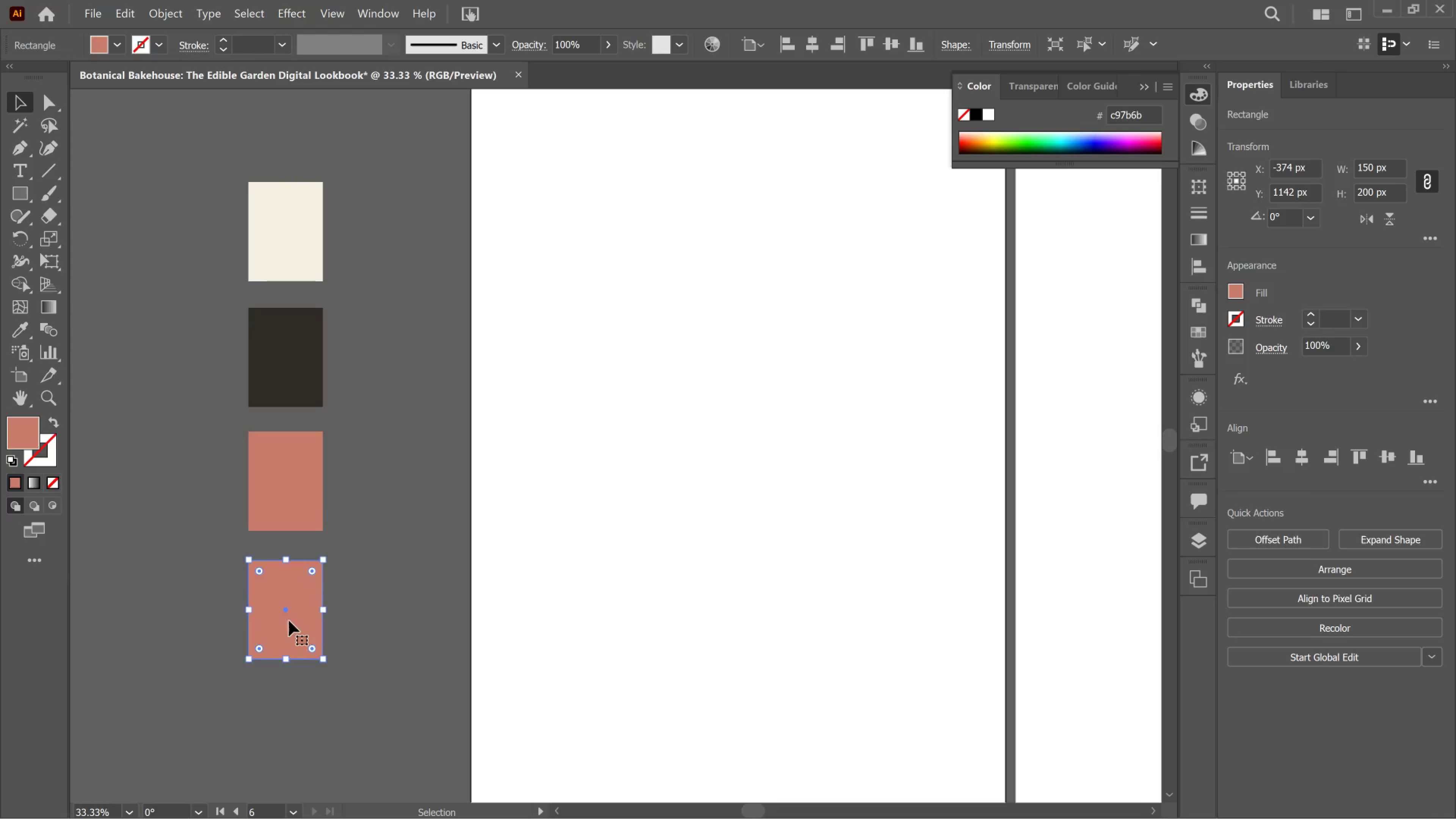 
hold_key(key=ShiftLeft, duration=3.19)
 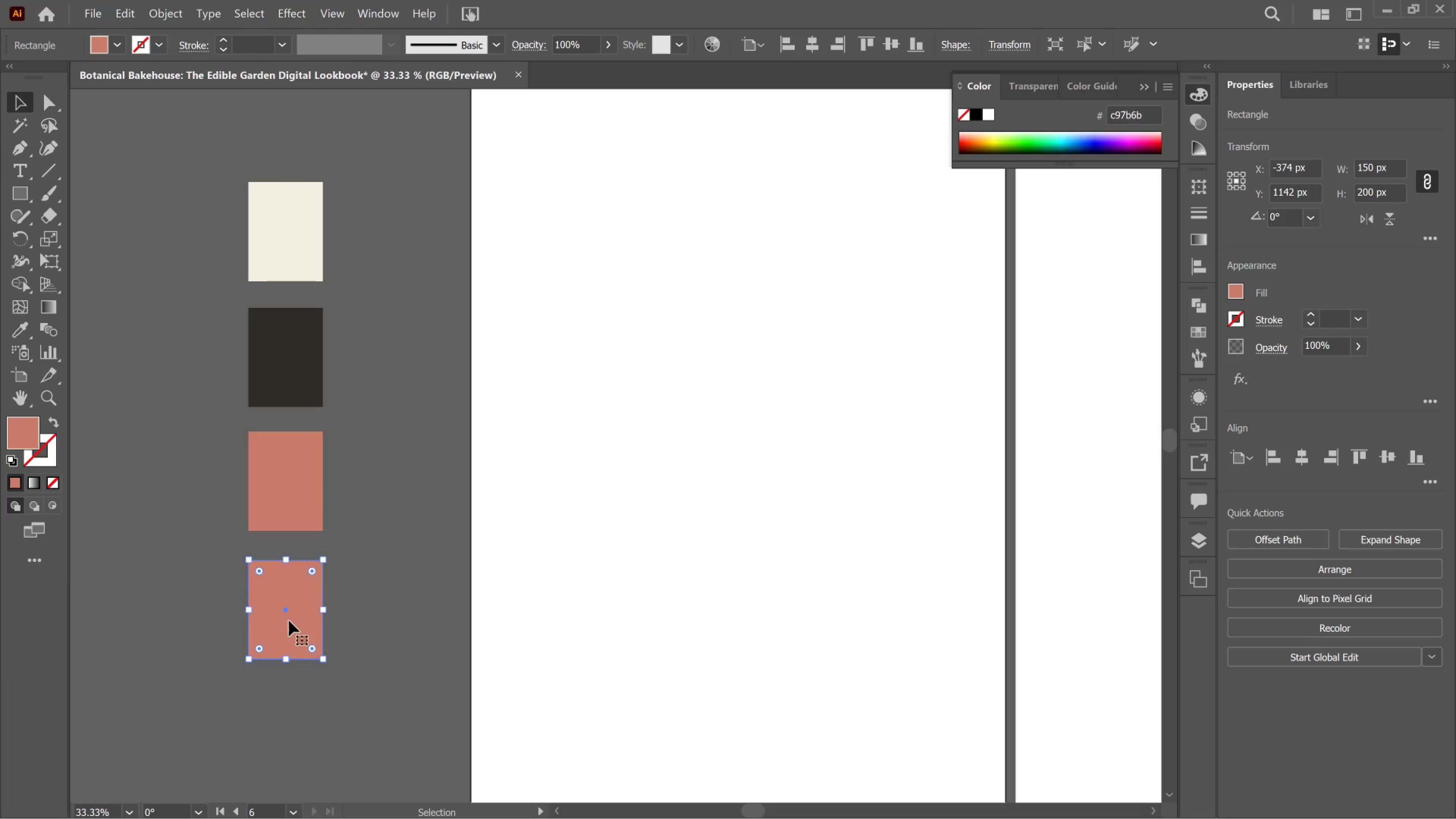 
scroll: coordinate [289, 621], scroll_direction: down, amount: 8.0
 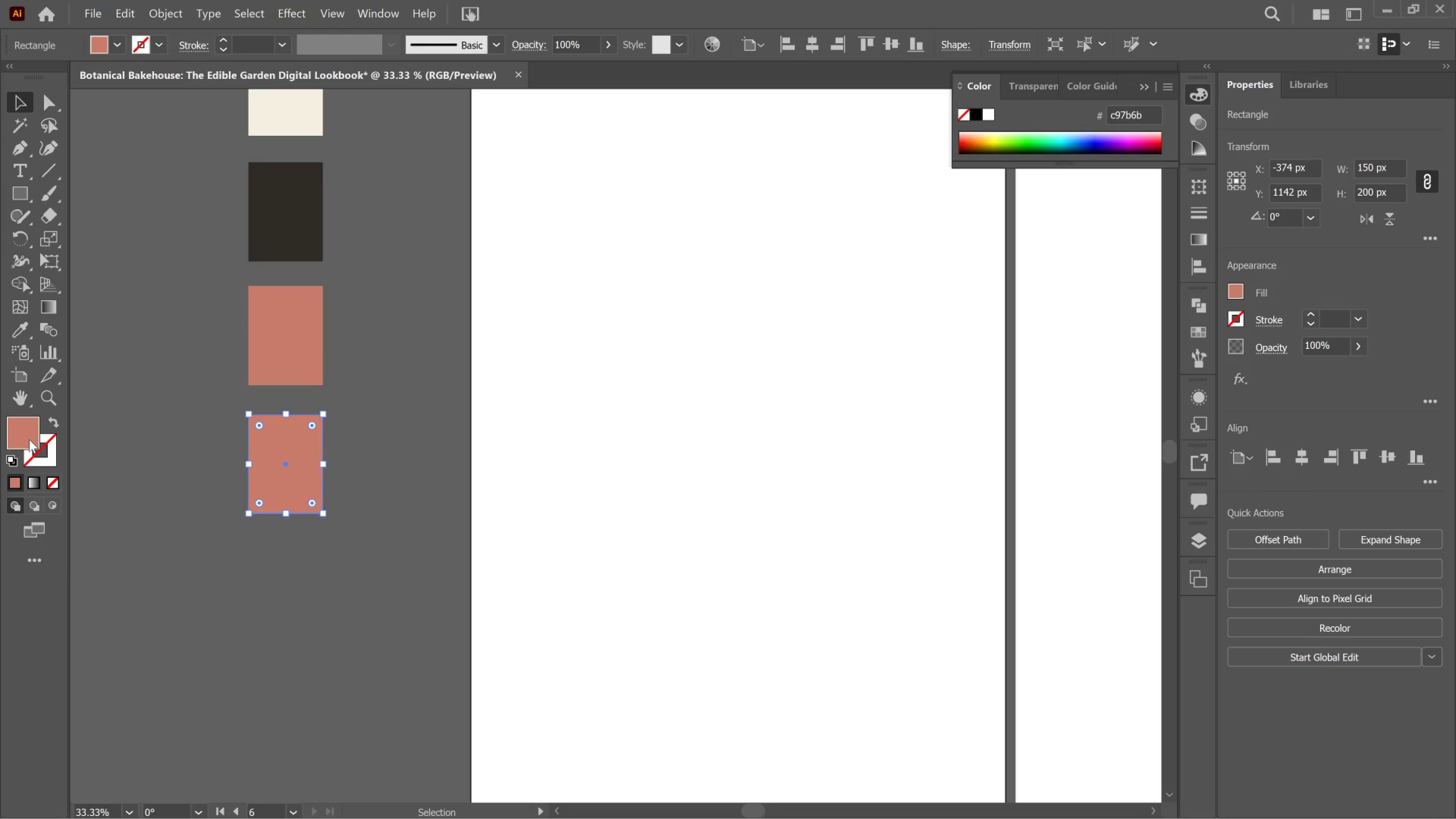 
double_click([29, 439])
 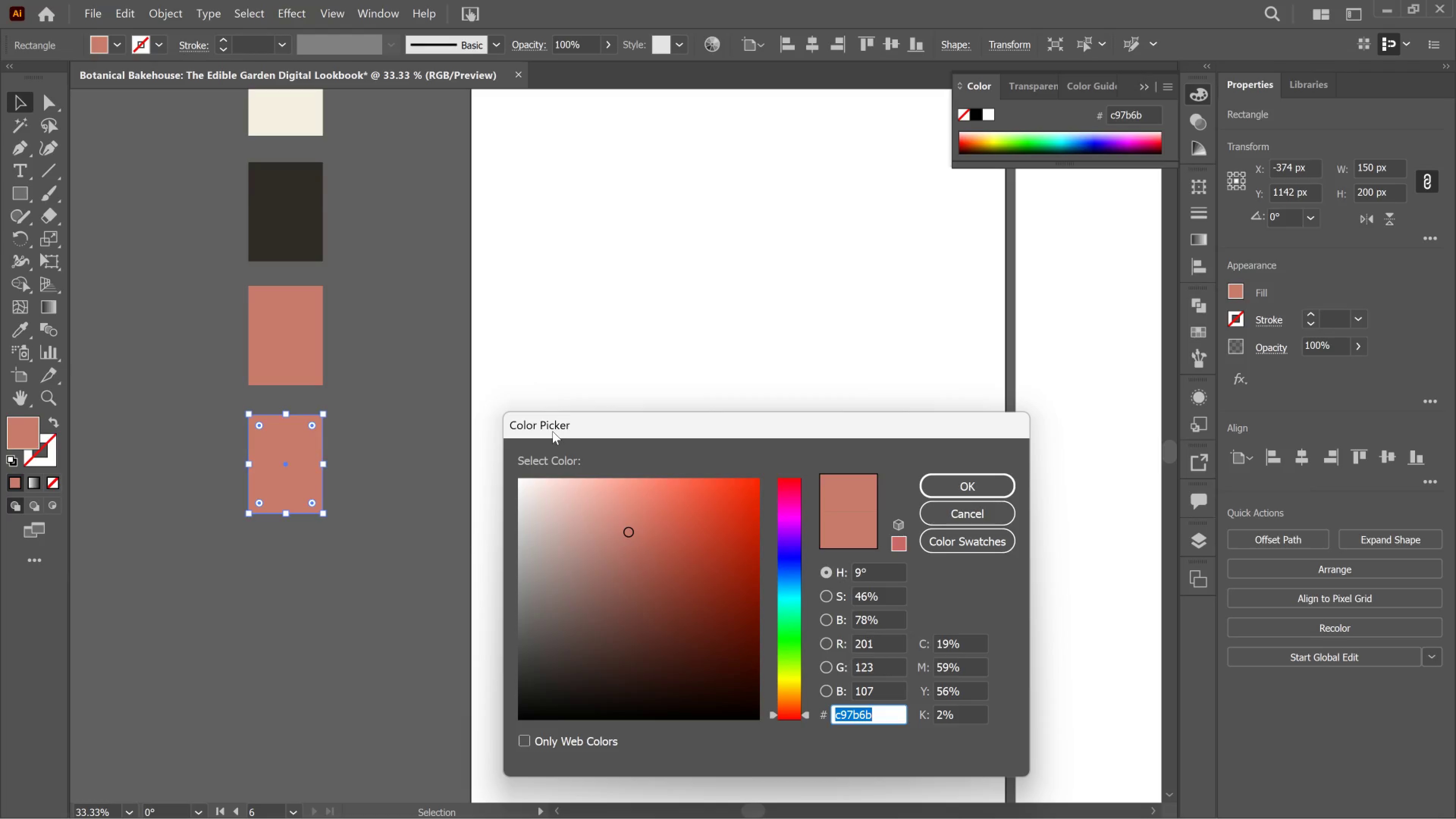 
wait(7.02)
 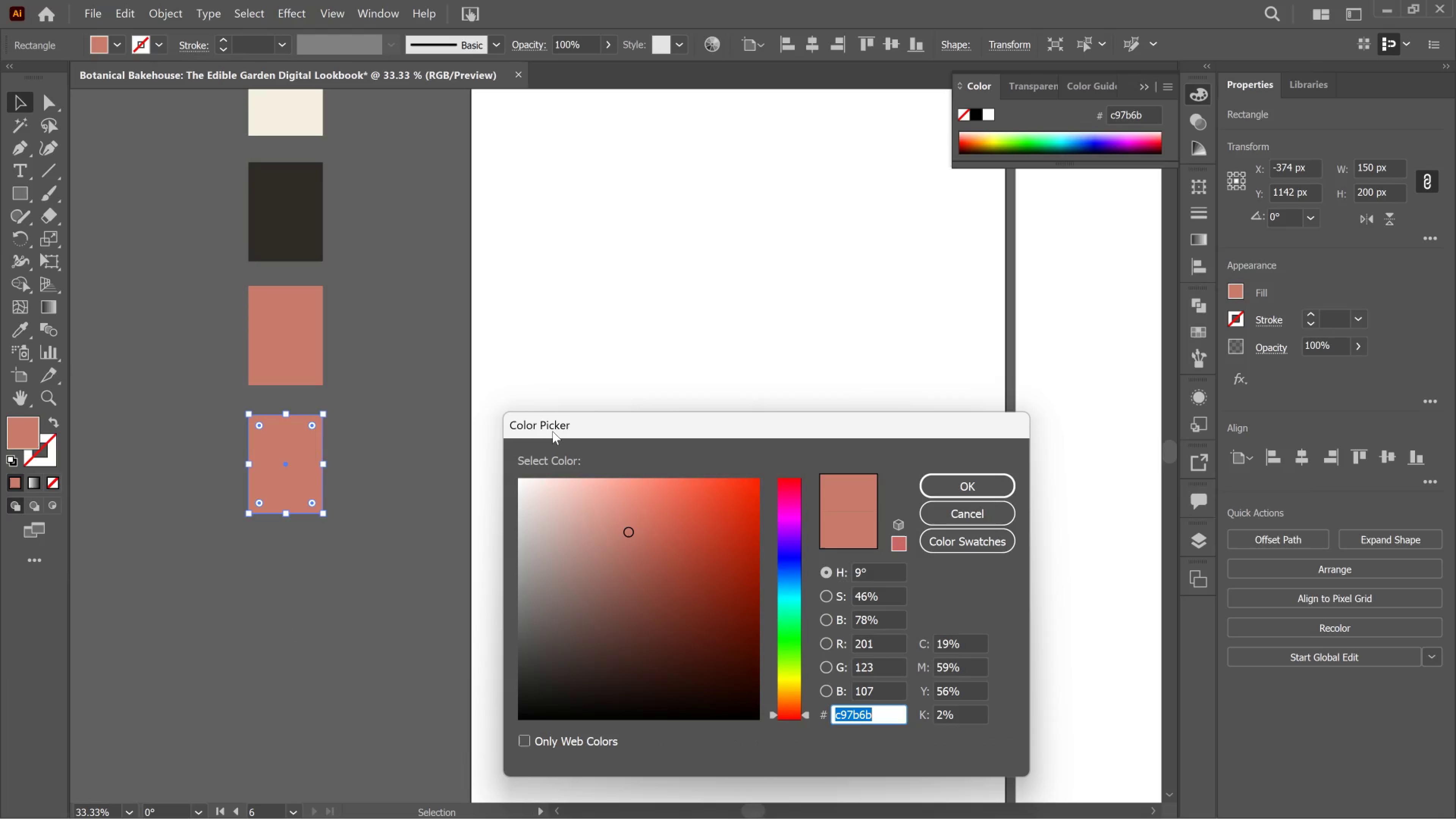 
type(83)
key(Backspace)
type(e)
 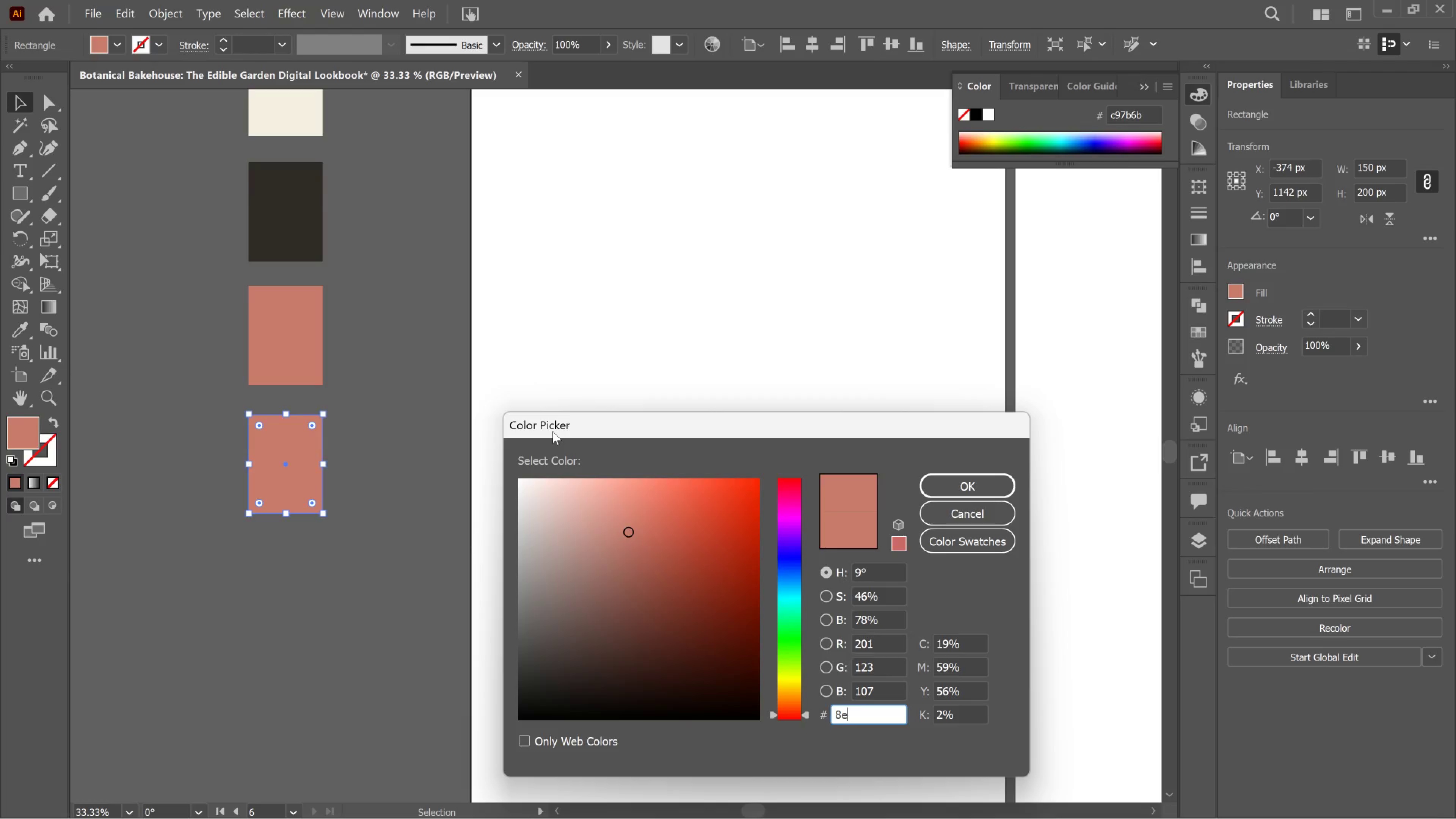 
wait(5.95)
 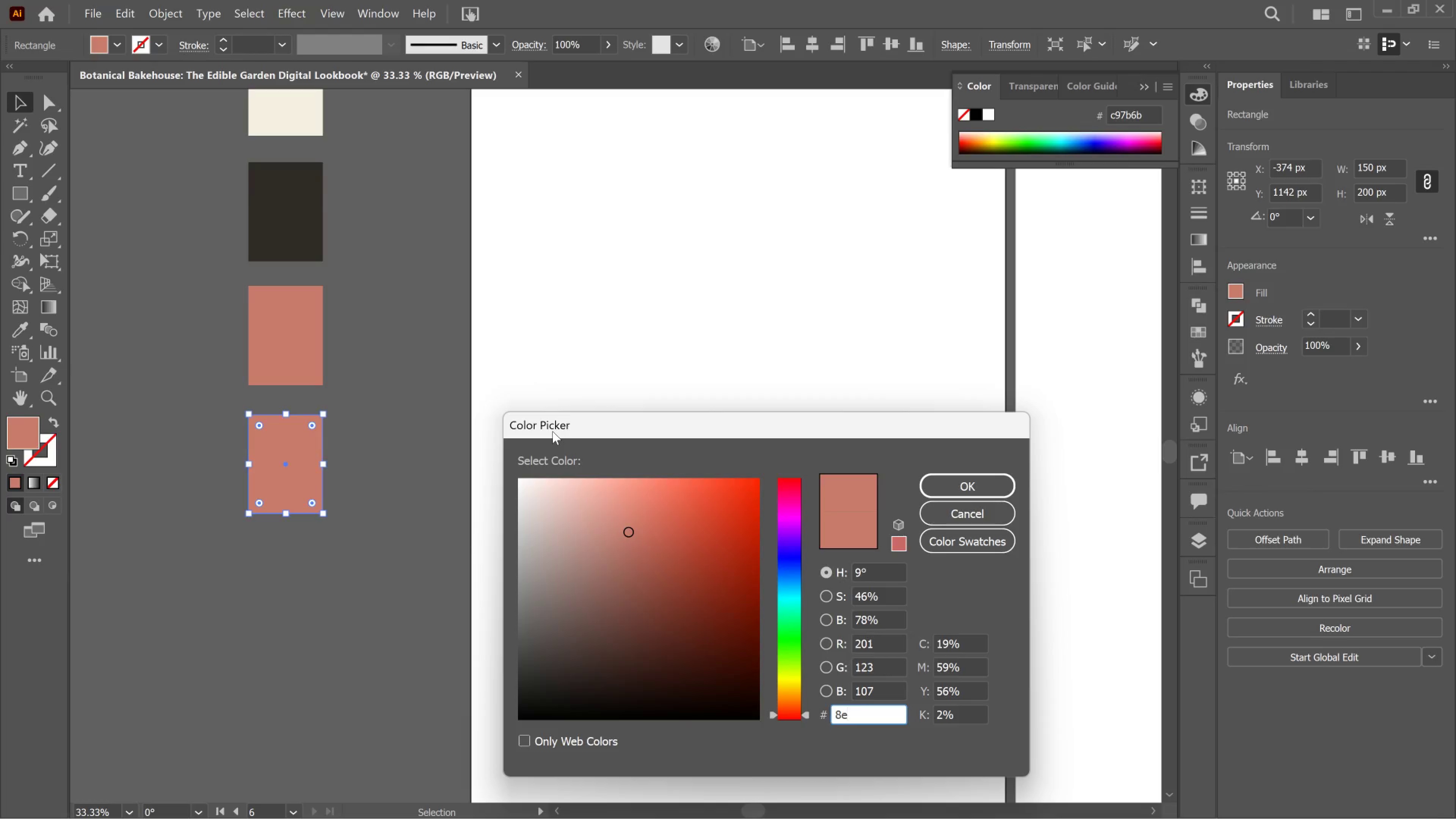 
type(7aa8)
 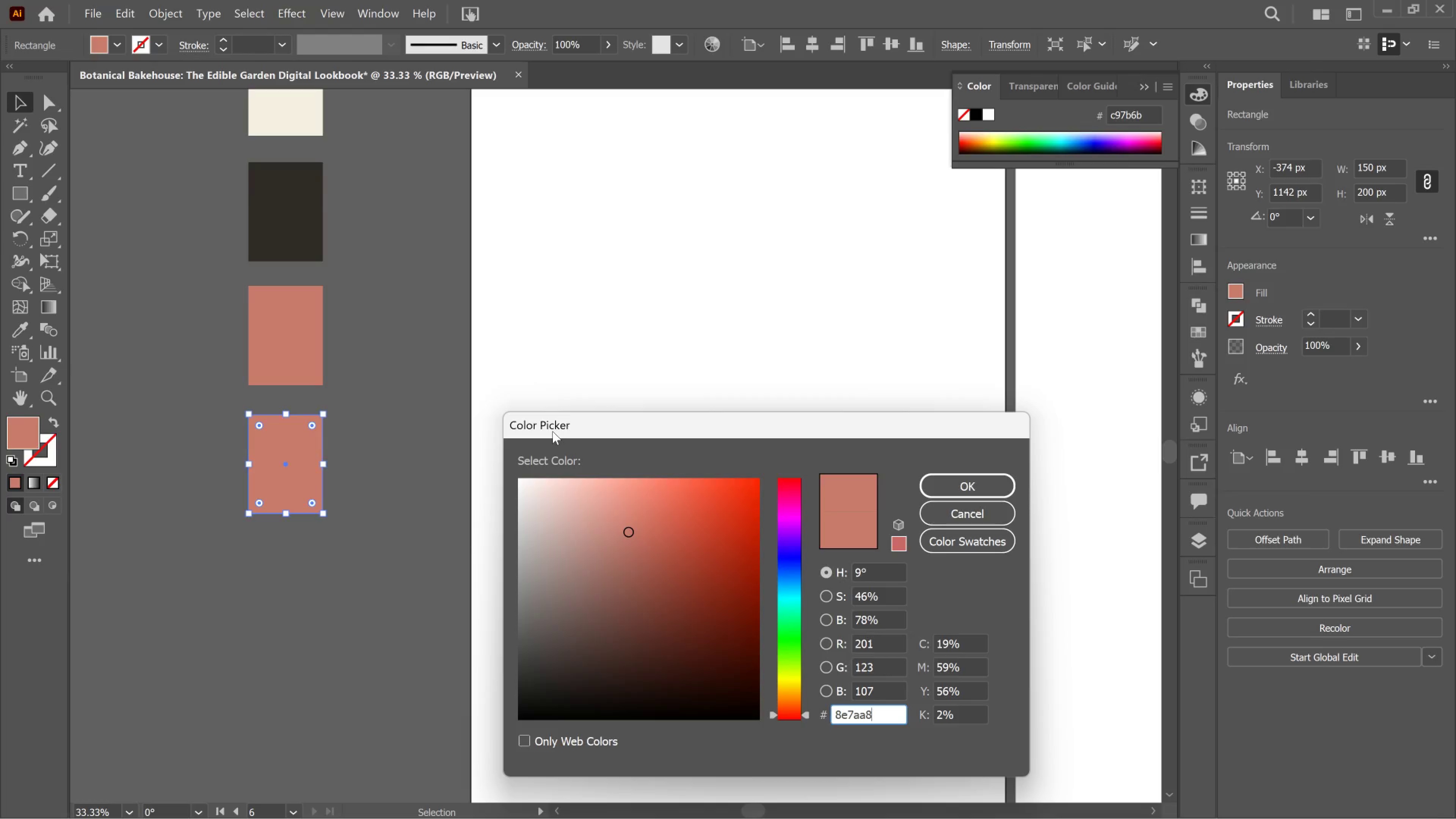 
key(Enter)
 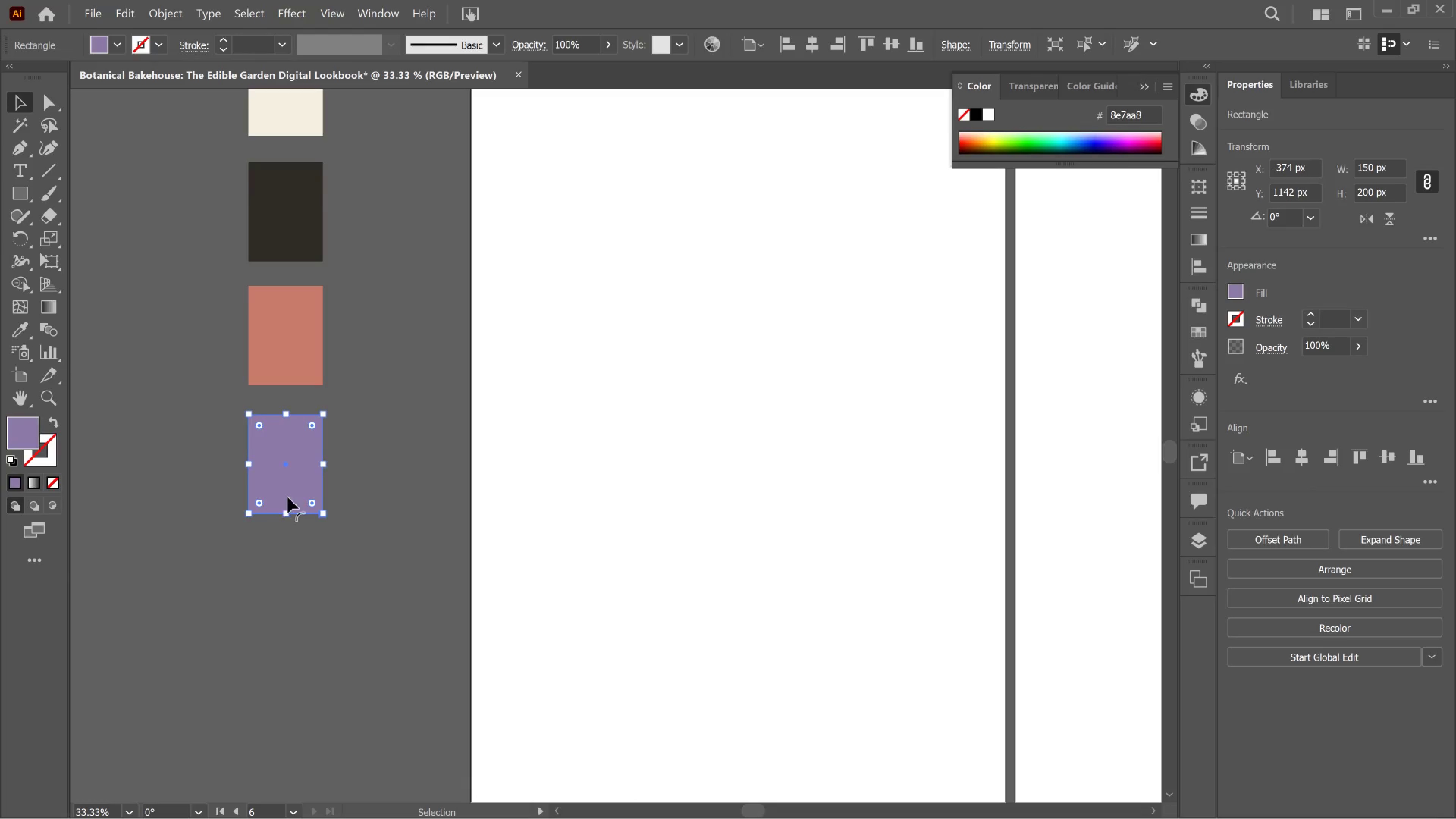 
hold_key(key=AltLeft, duration=0.99)
 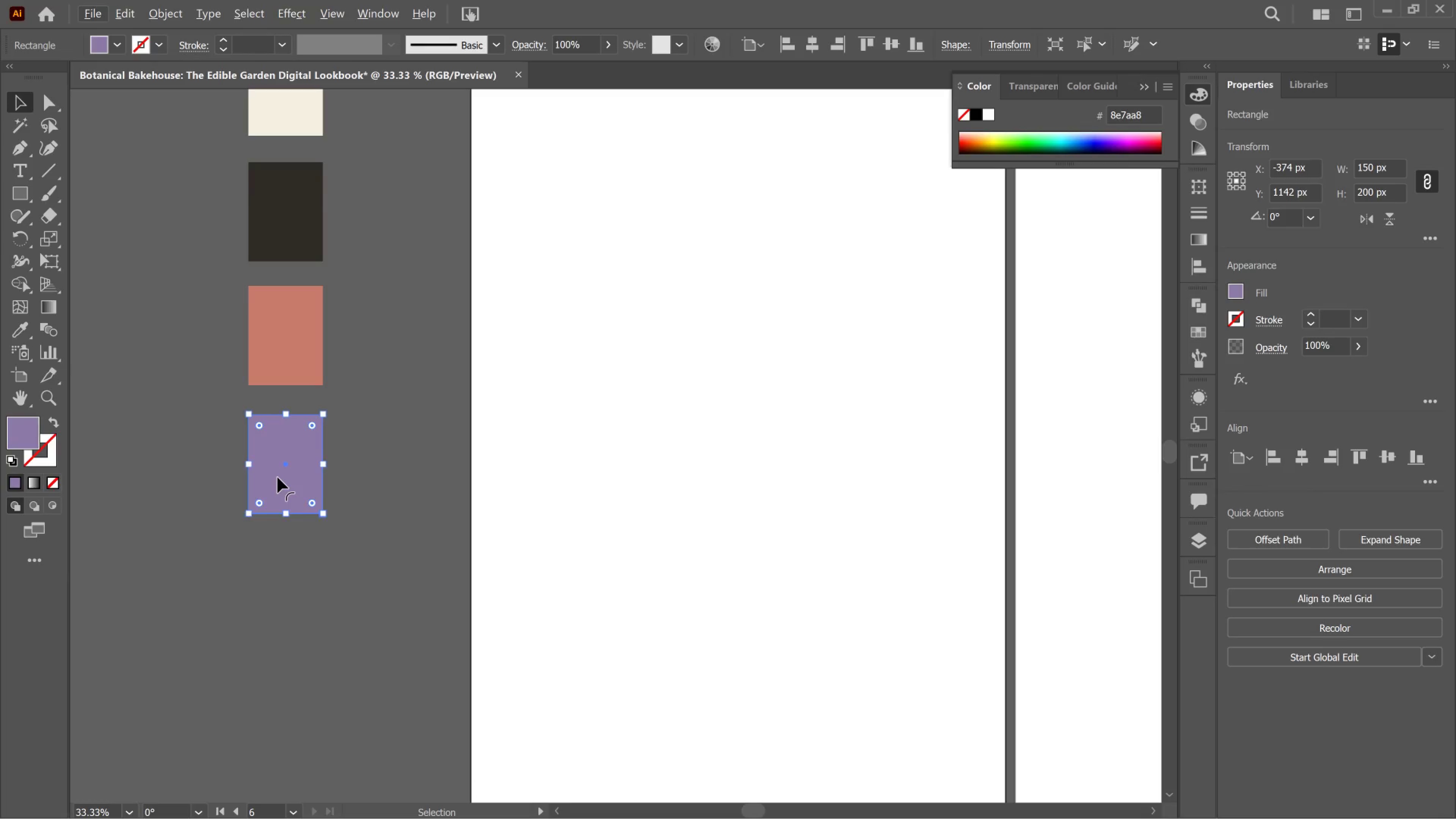 
hold_key(key=ControlLeft, duration=0.64)
 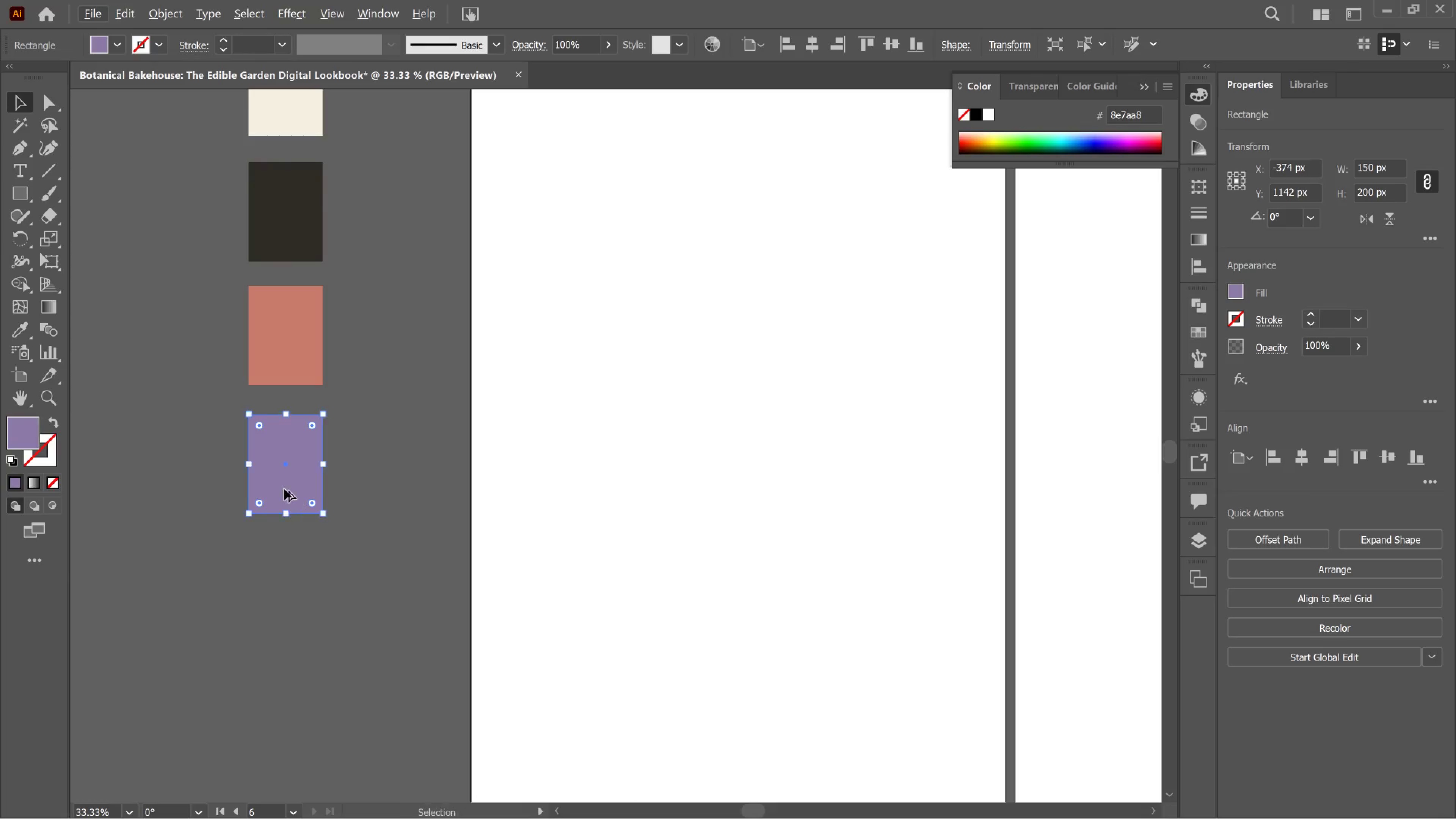 
hold_key(key=AltLeft, duration=2.58)
left_click_drag(start_coordinate=[284, 489], to_coordinate=[286, 618])
 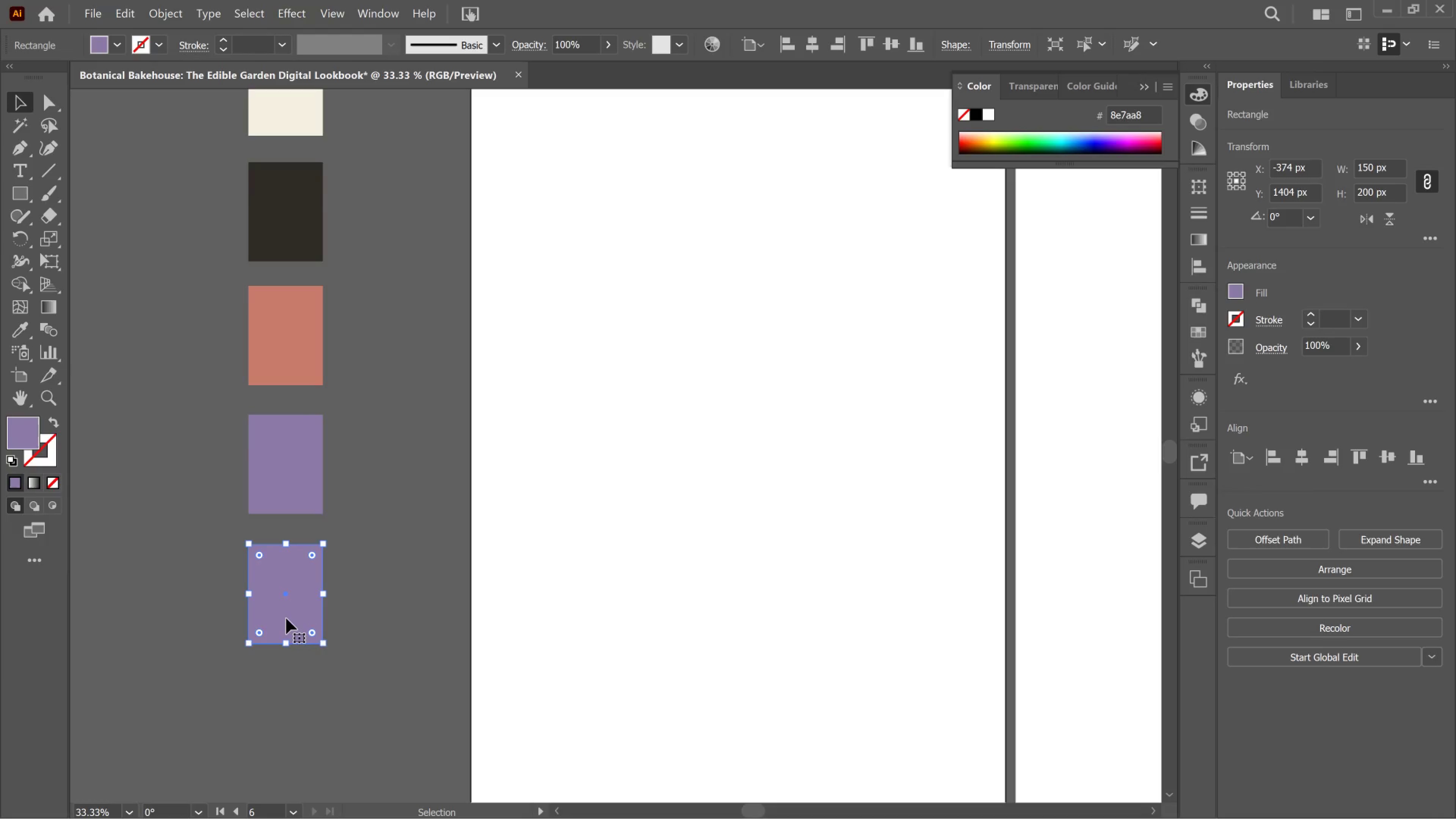 
hold_key(key=ShiftLeft, duration=1.42)
 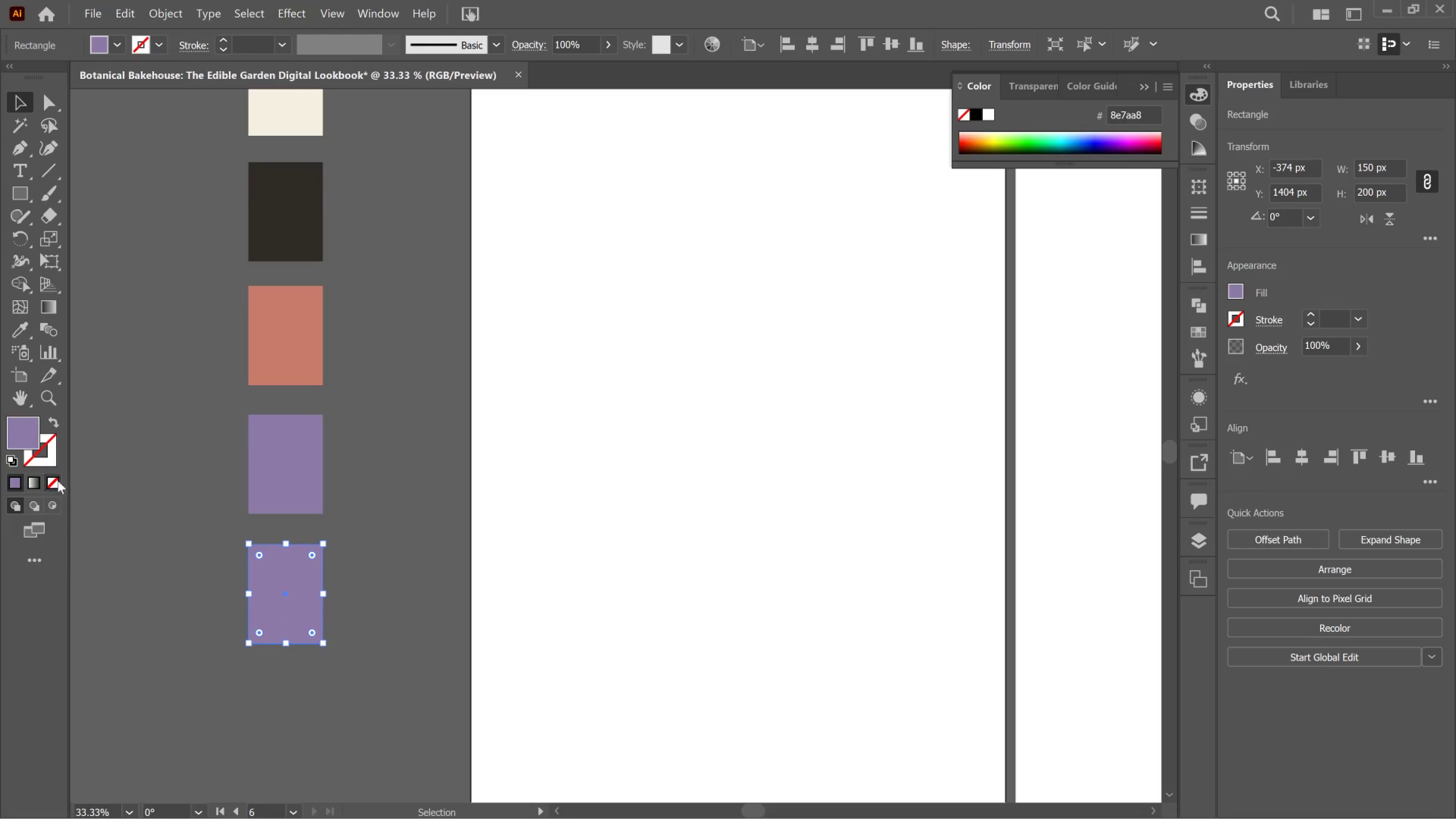 
double_click([20, 436])
 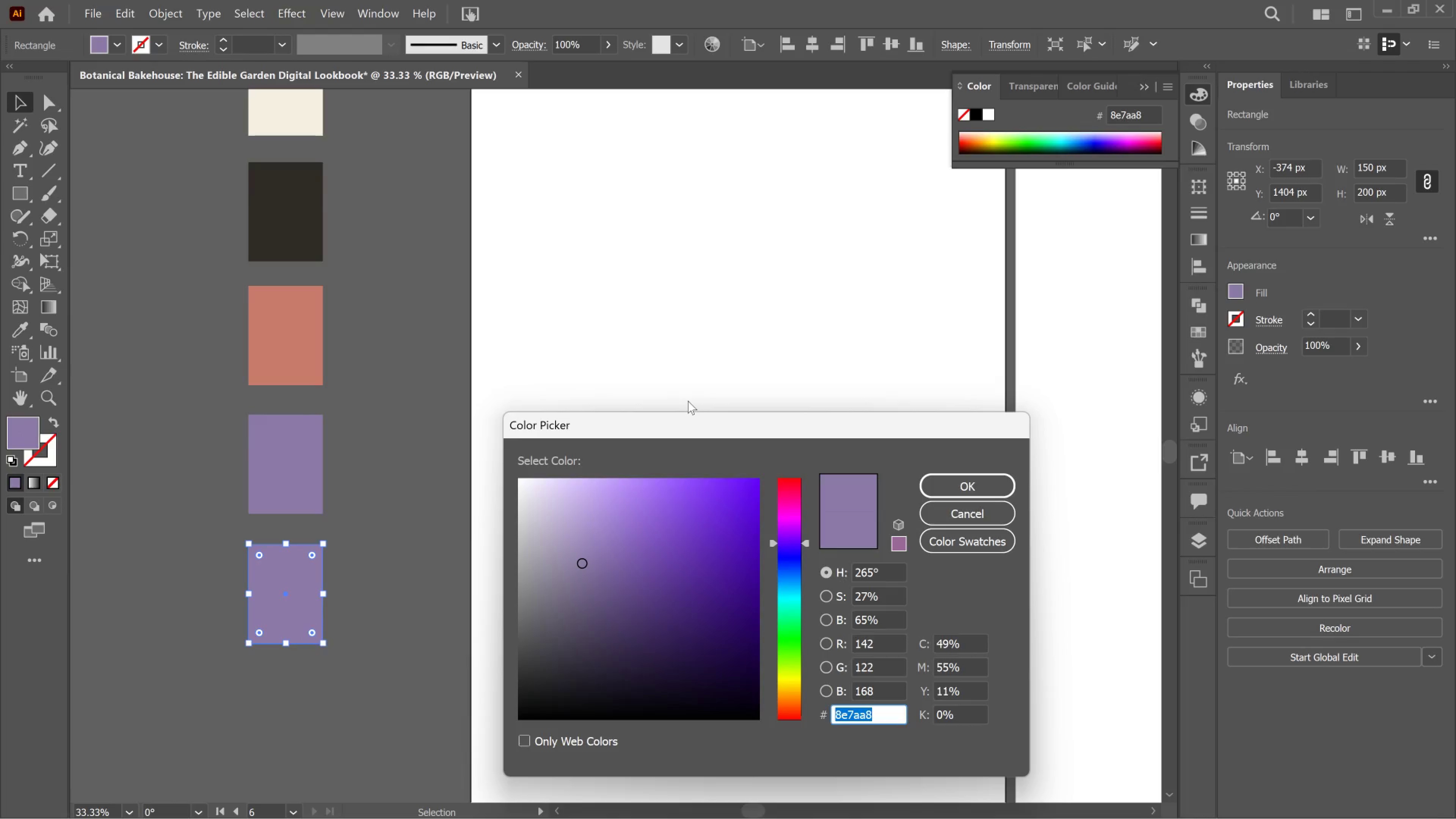 
type(a1)
 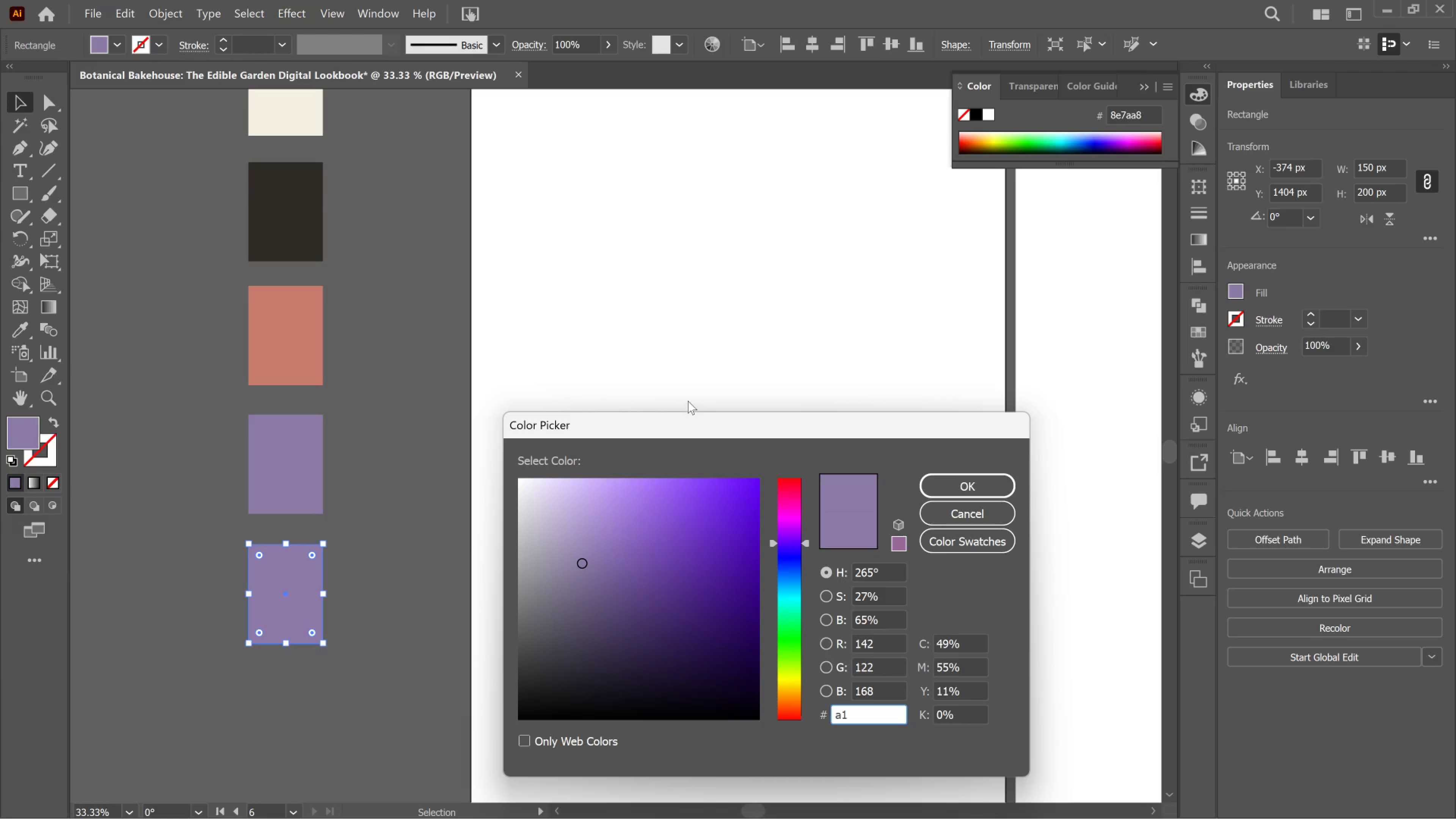 
type(4155)
 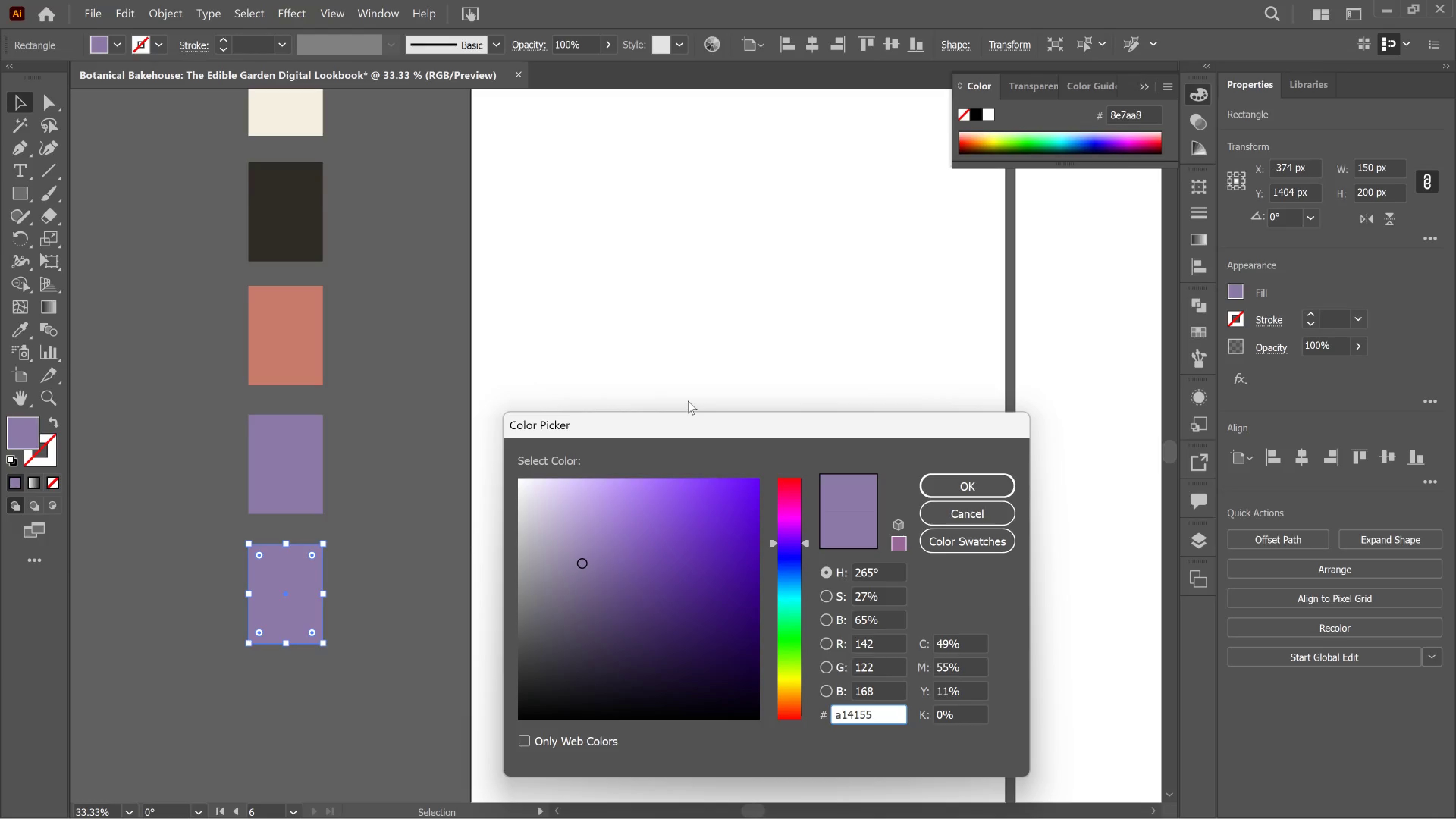 
key(Enter)
 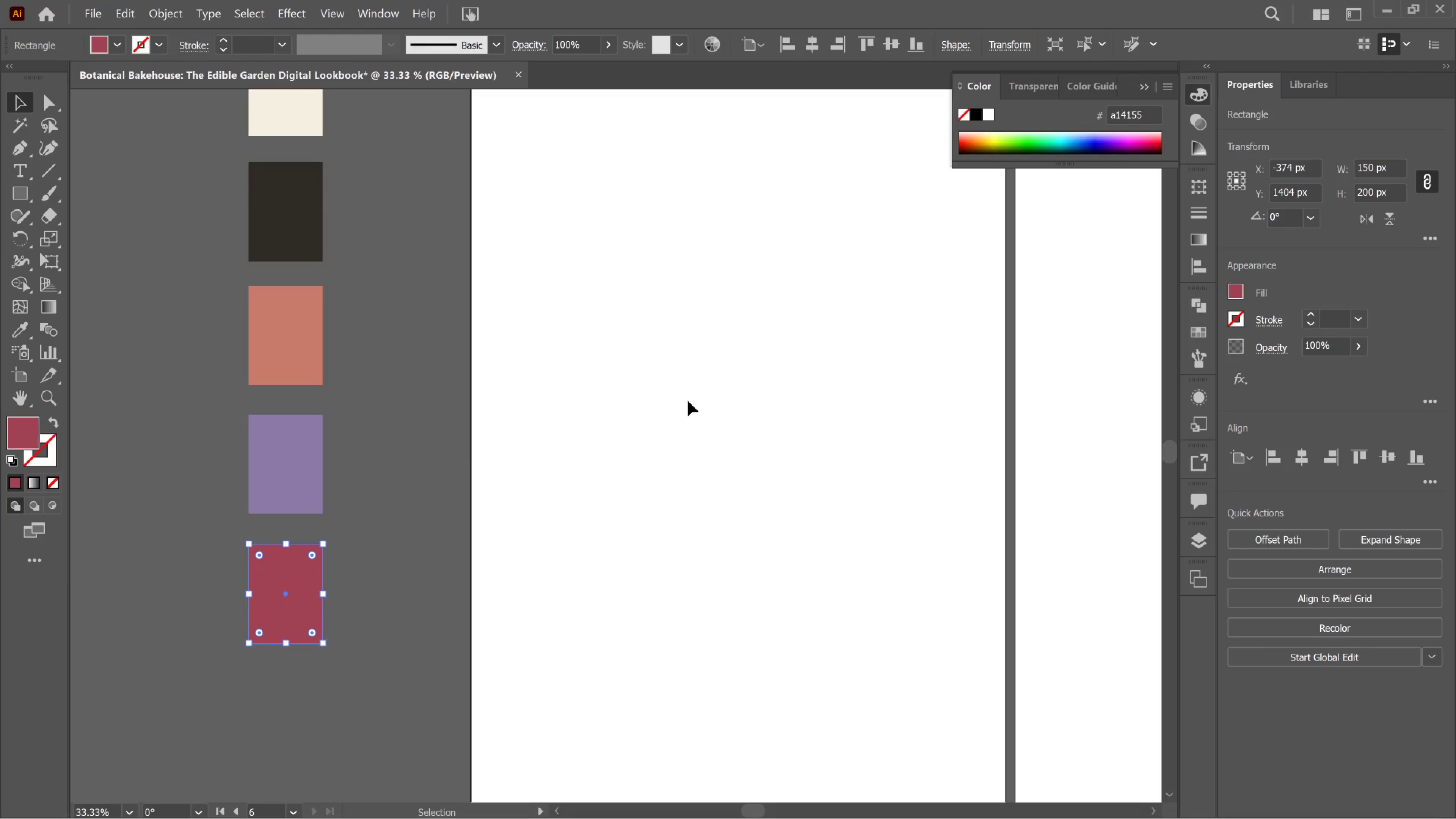 
scroll: coordinate [340, 450], scroll_direction: down, amount: 13.0
 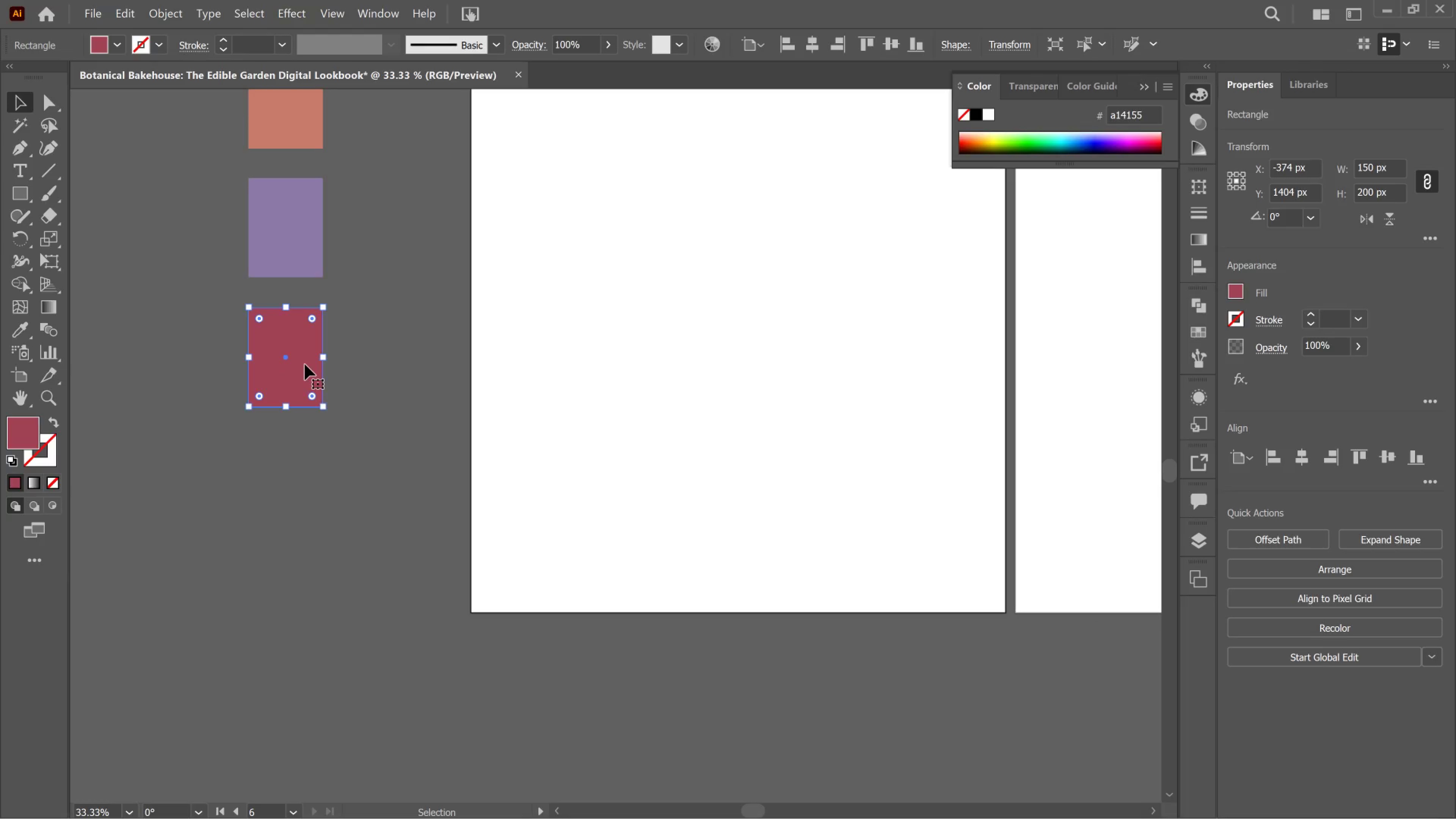 
hold_key(key=AltLeft, duration=2.04)
left_click_drag(start_coordinate=[305, 364], to_coordinate=[312, 493])
 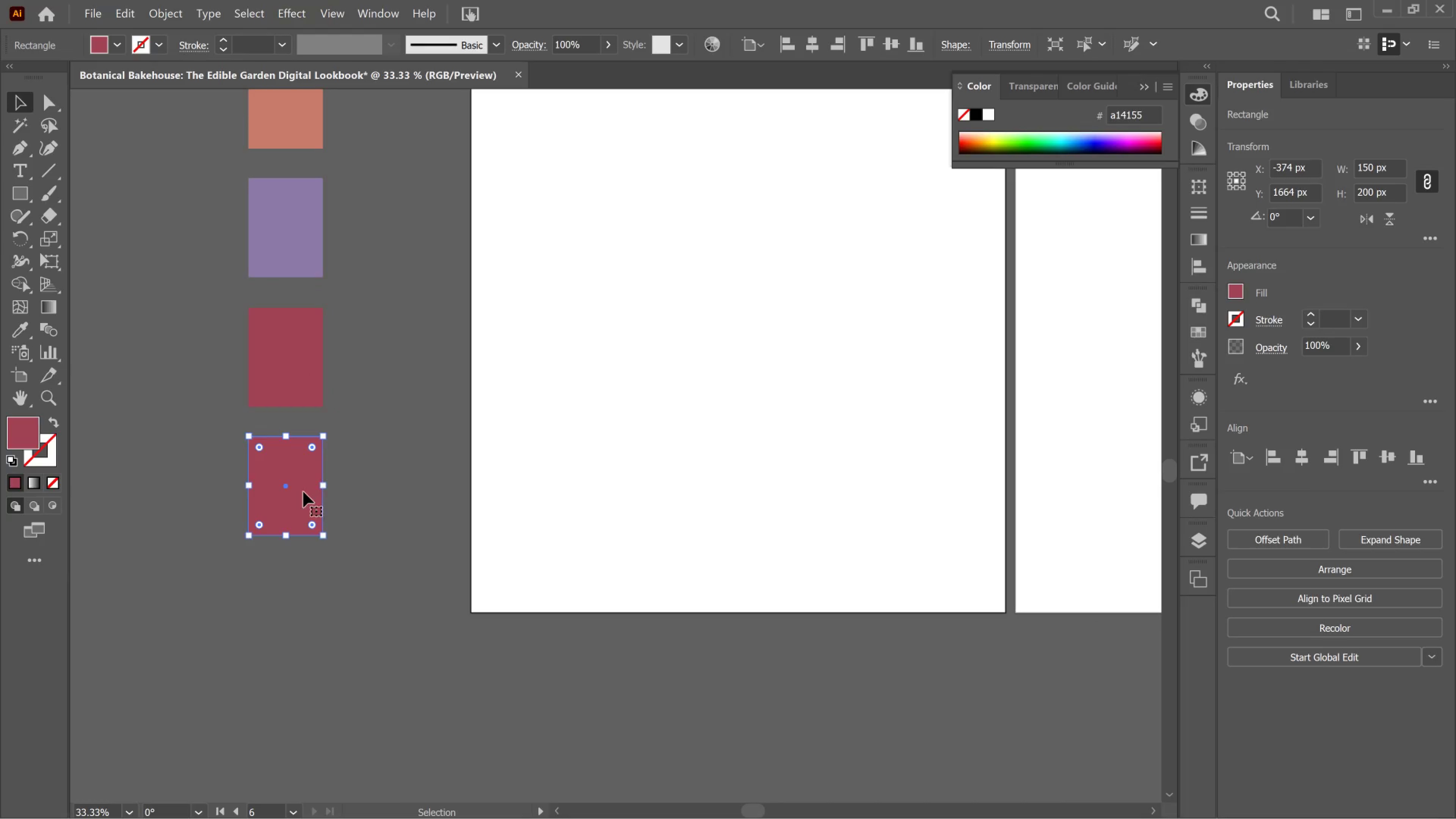 
hold_key(key=ShiftLeft, duration=1.07)
 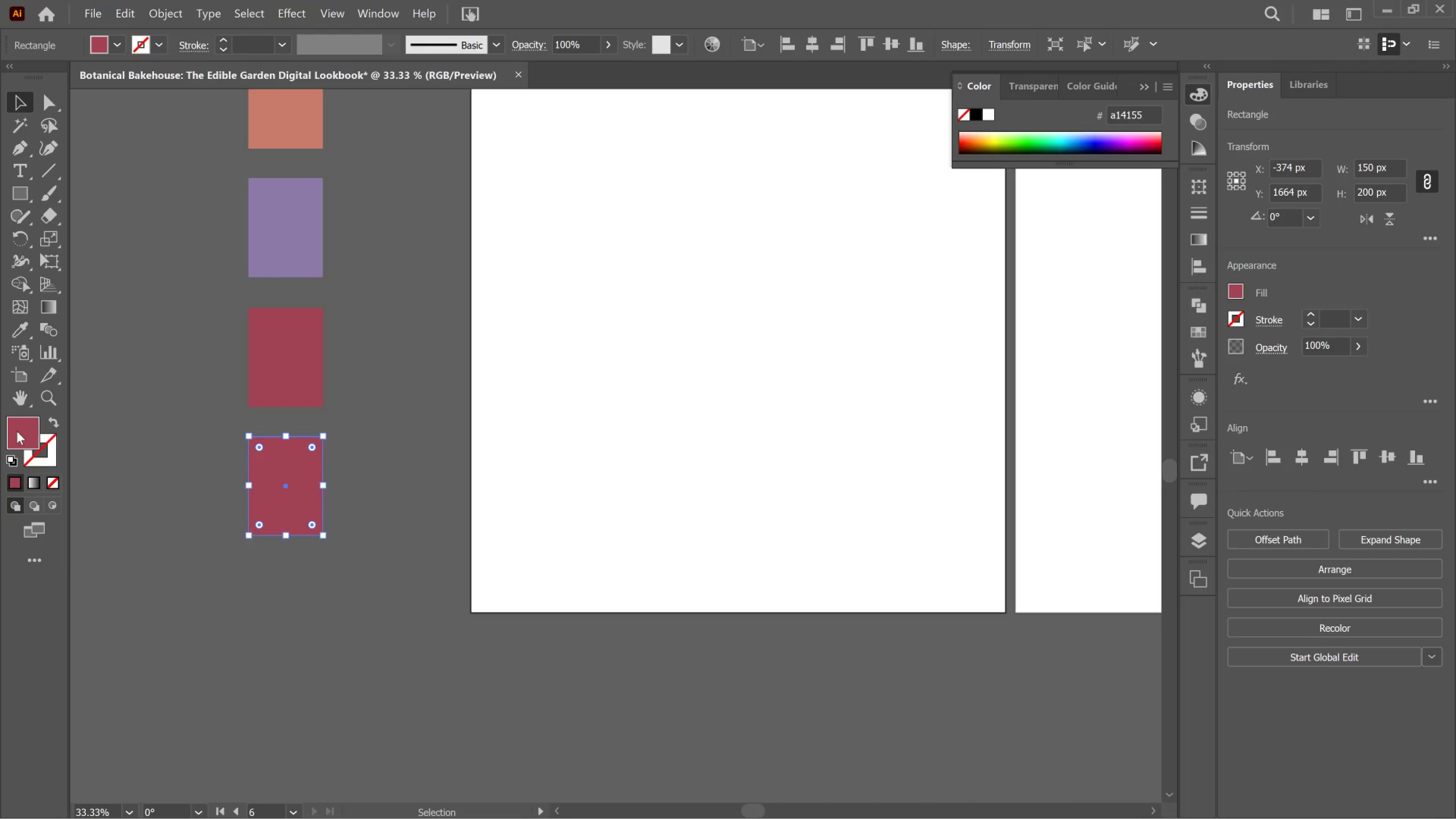 
double_click([17, 431])
 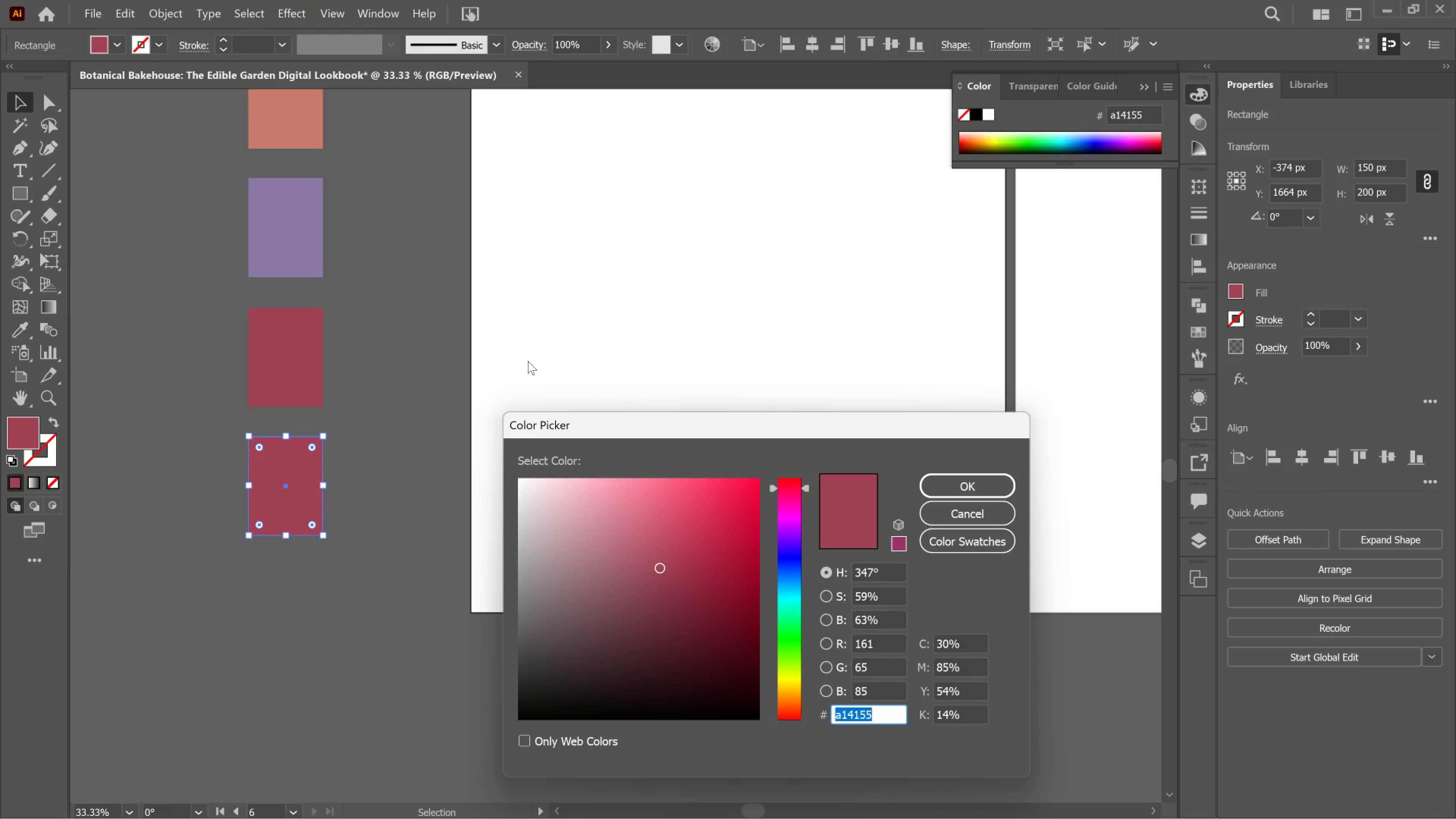 
key(Numpad9)
 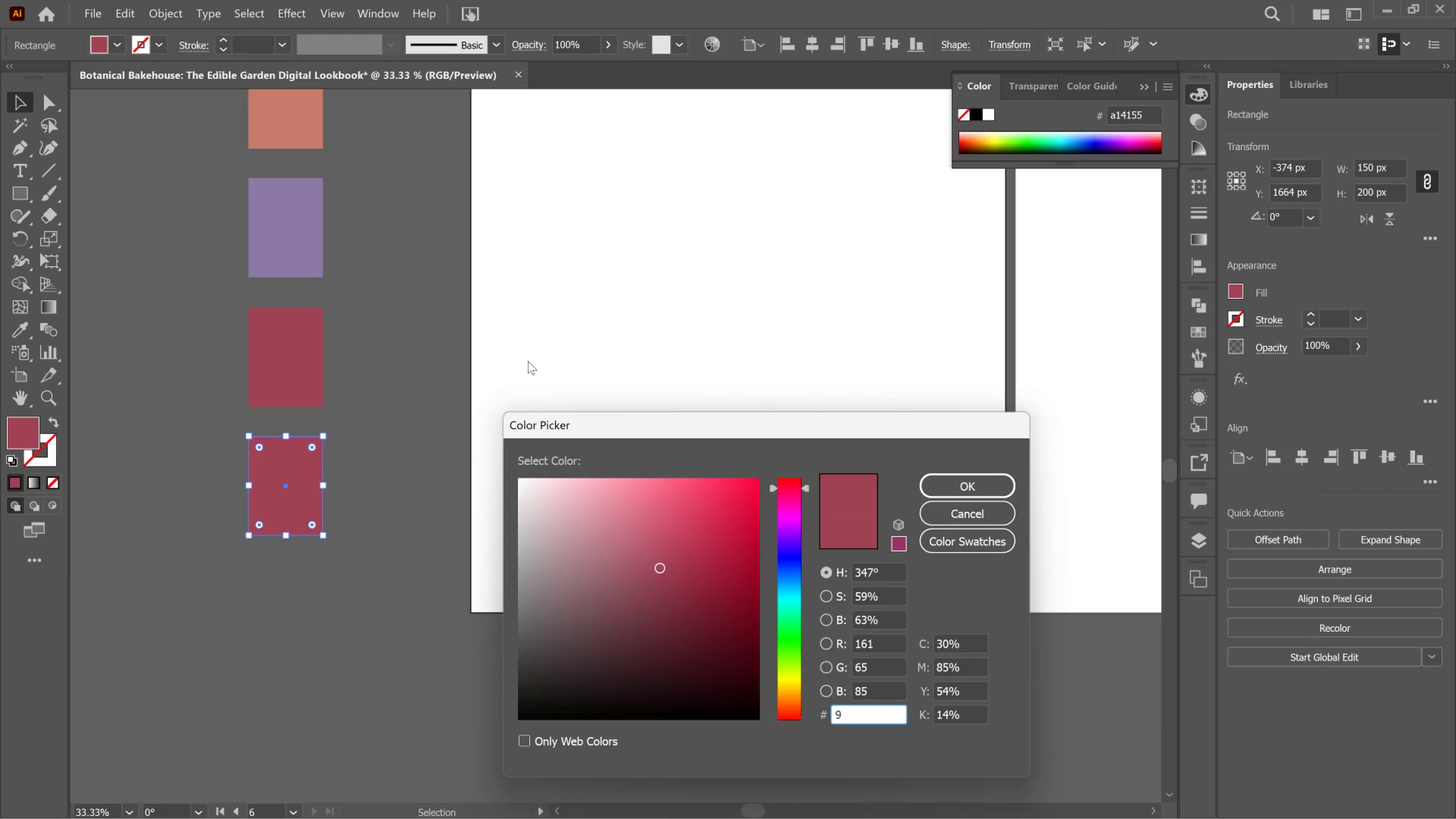 
key(D)
 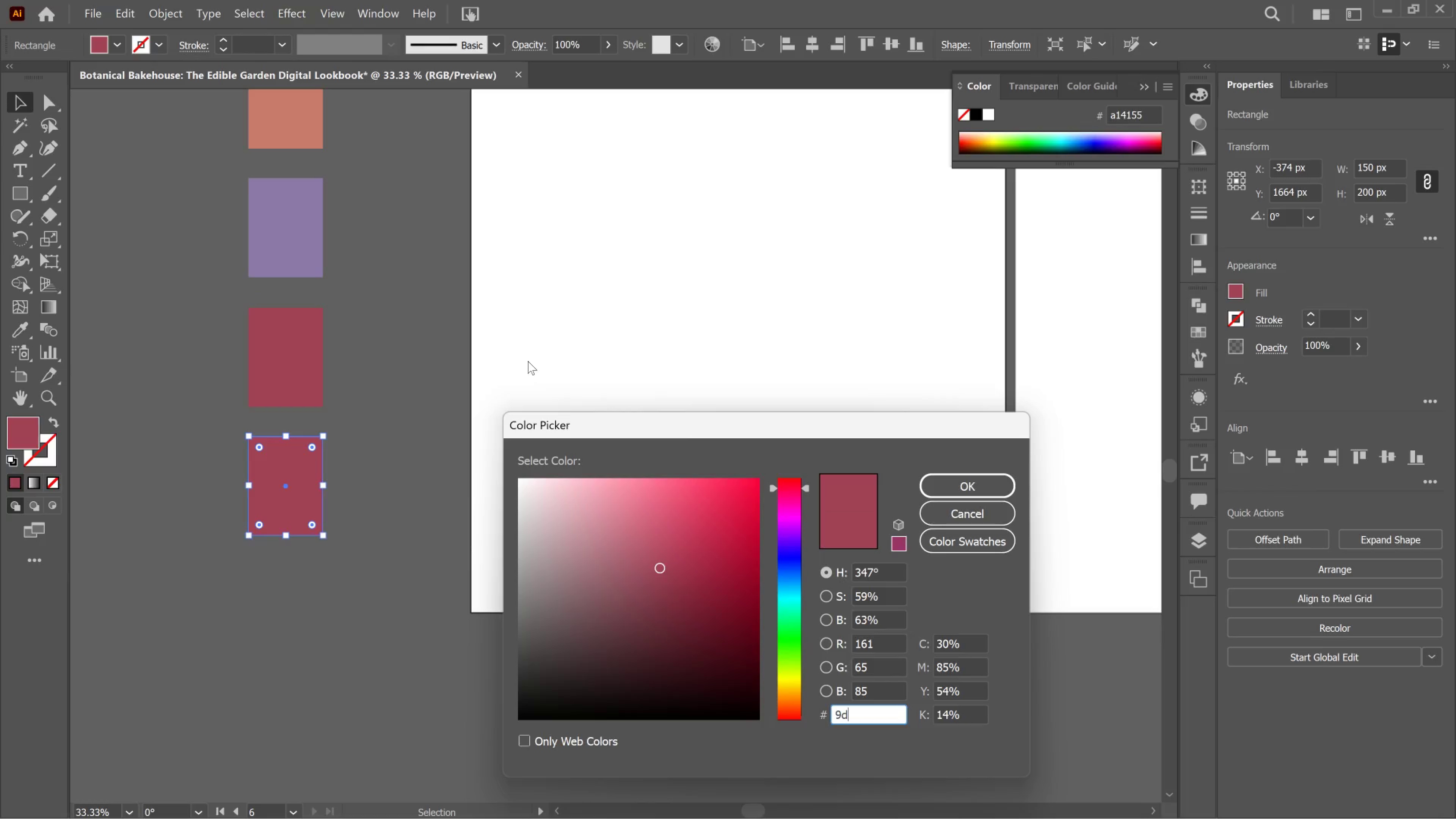 
type(ae)
 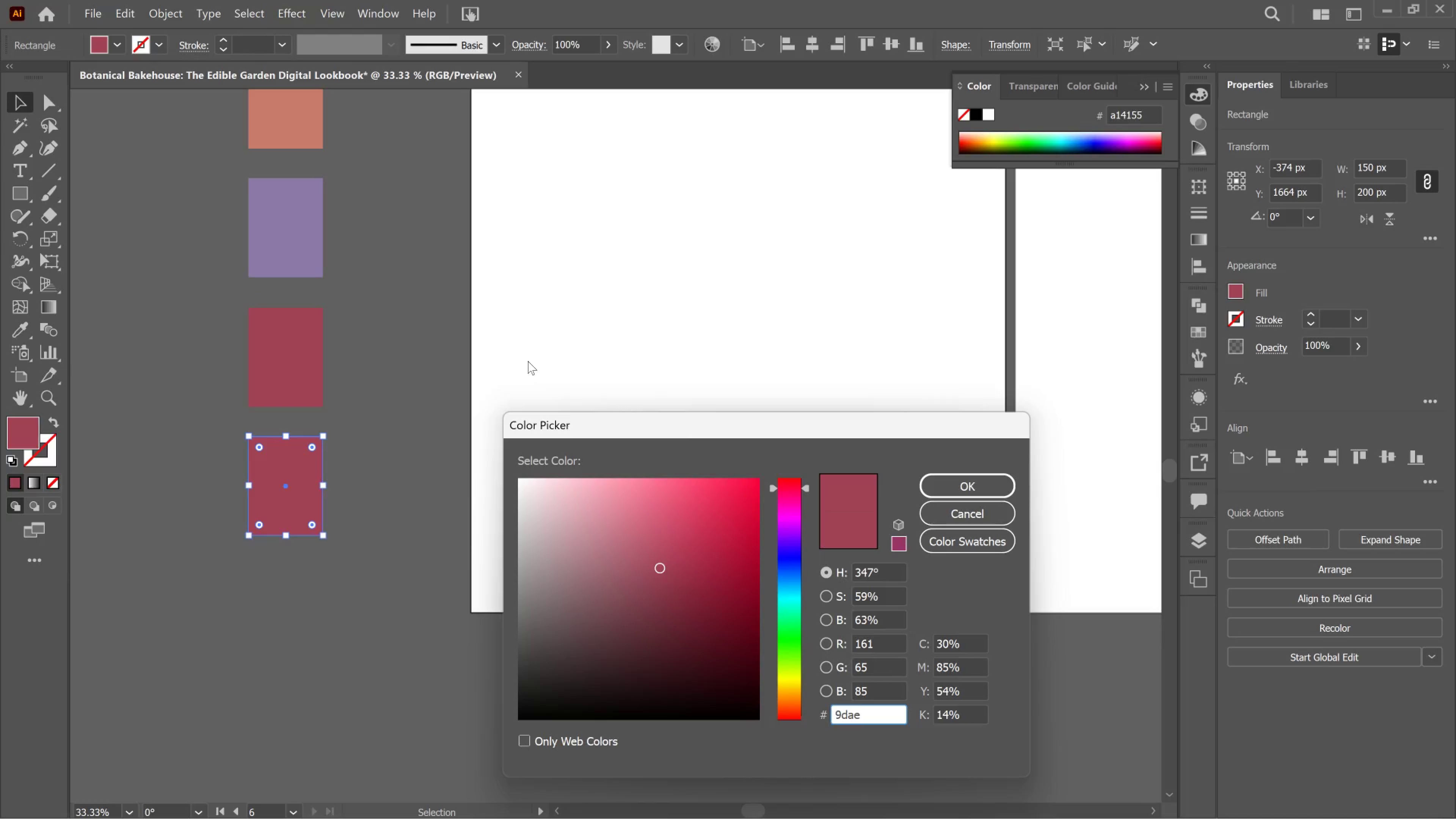 
type(8e)
 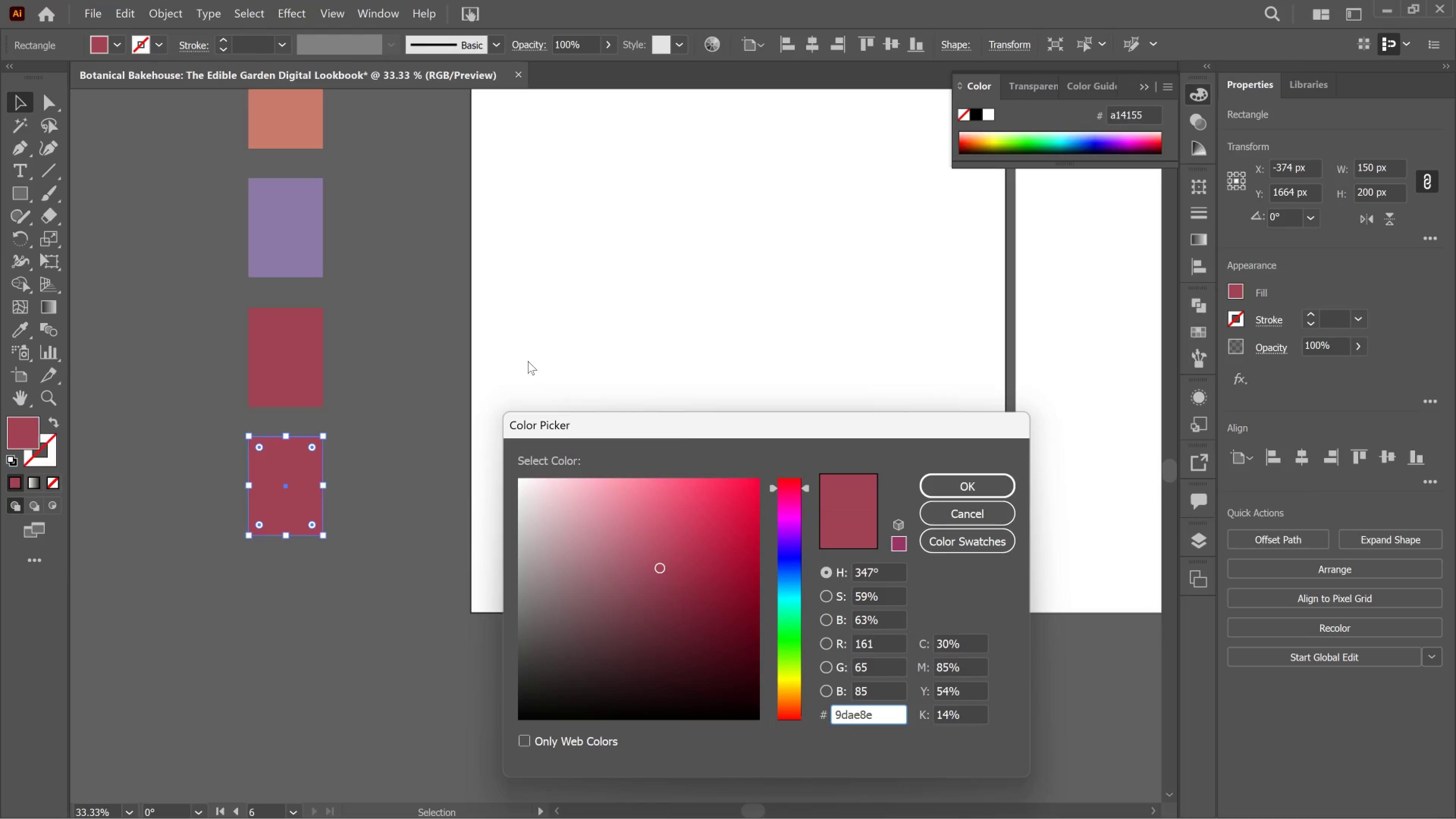 
key(Enter)
 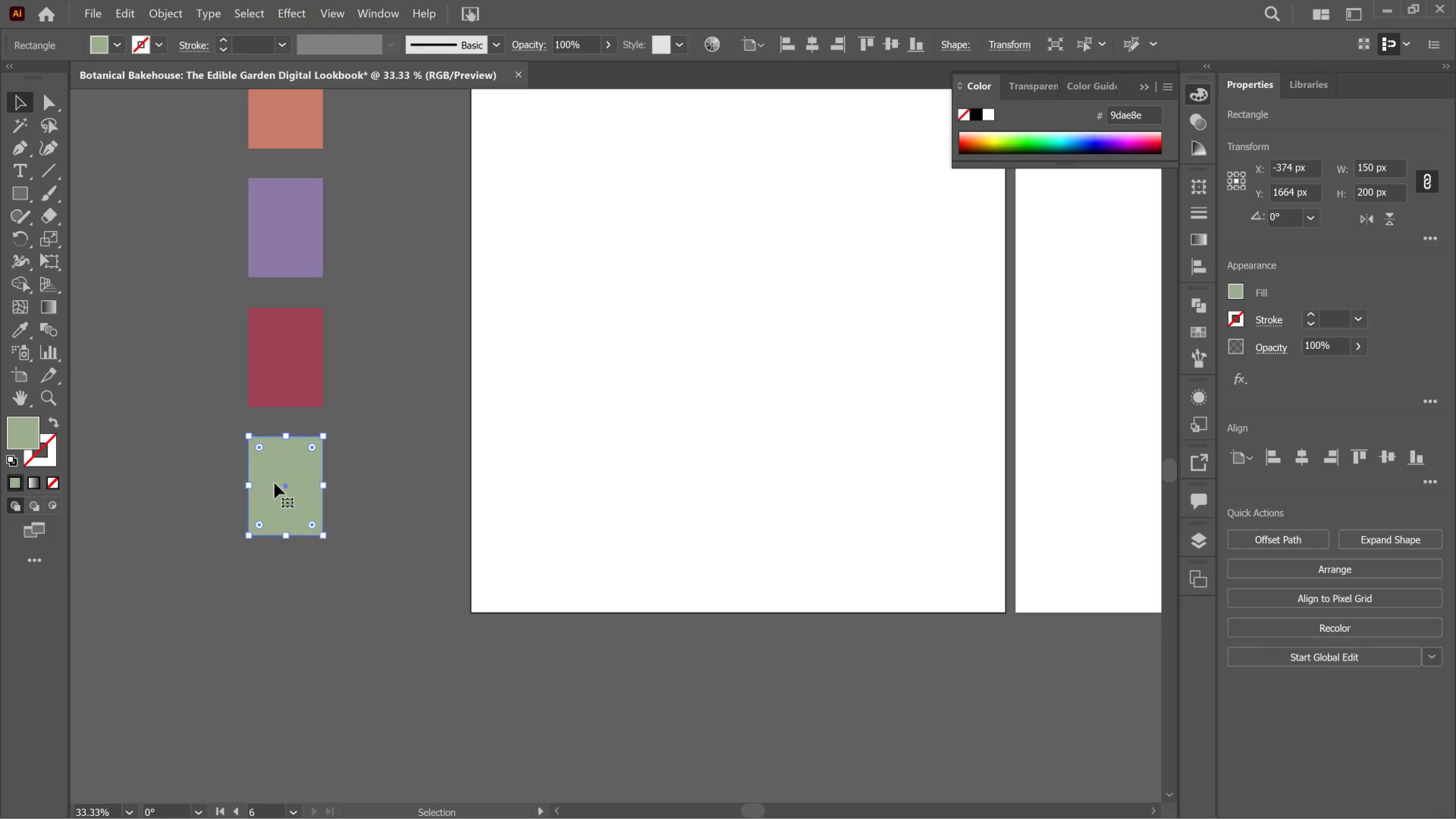 
hold_key(key=AltLeft, duration=1.79)
left_click_drag(start_coordinate=[275, 507], to_coordinate=[279, 640])
 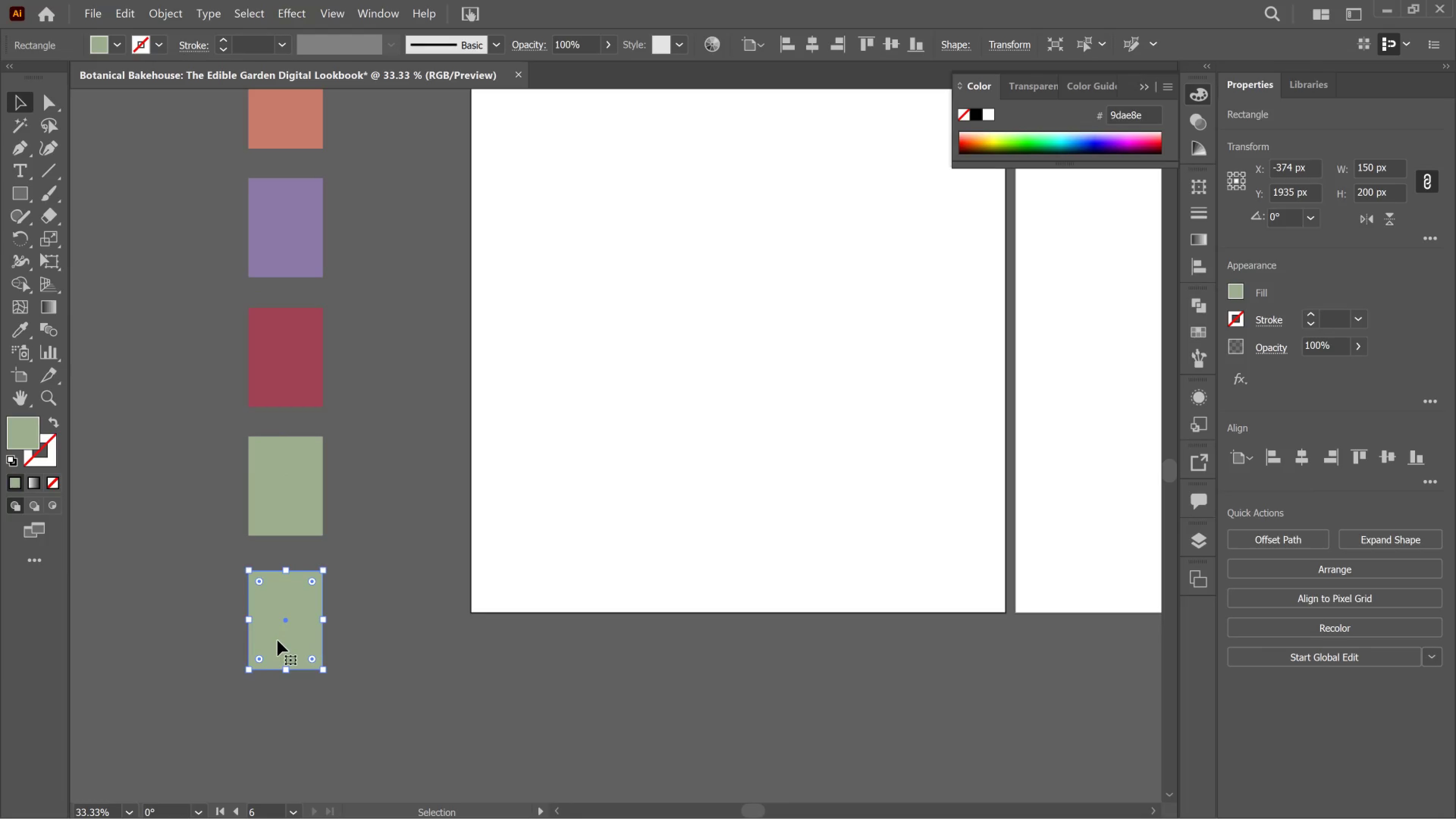 
hold_key(key=ShiftLeft, duration=1.2)
 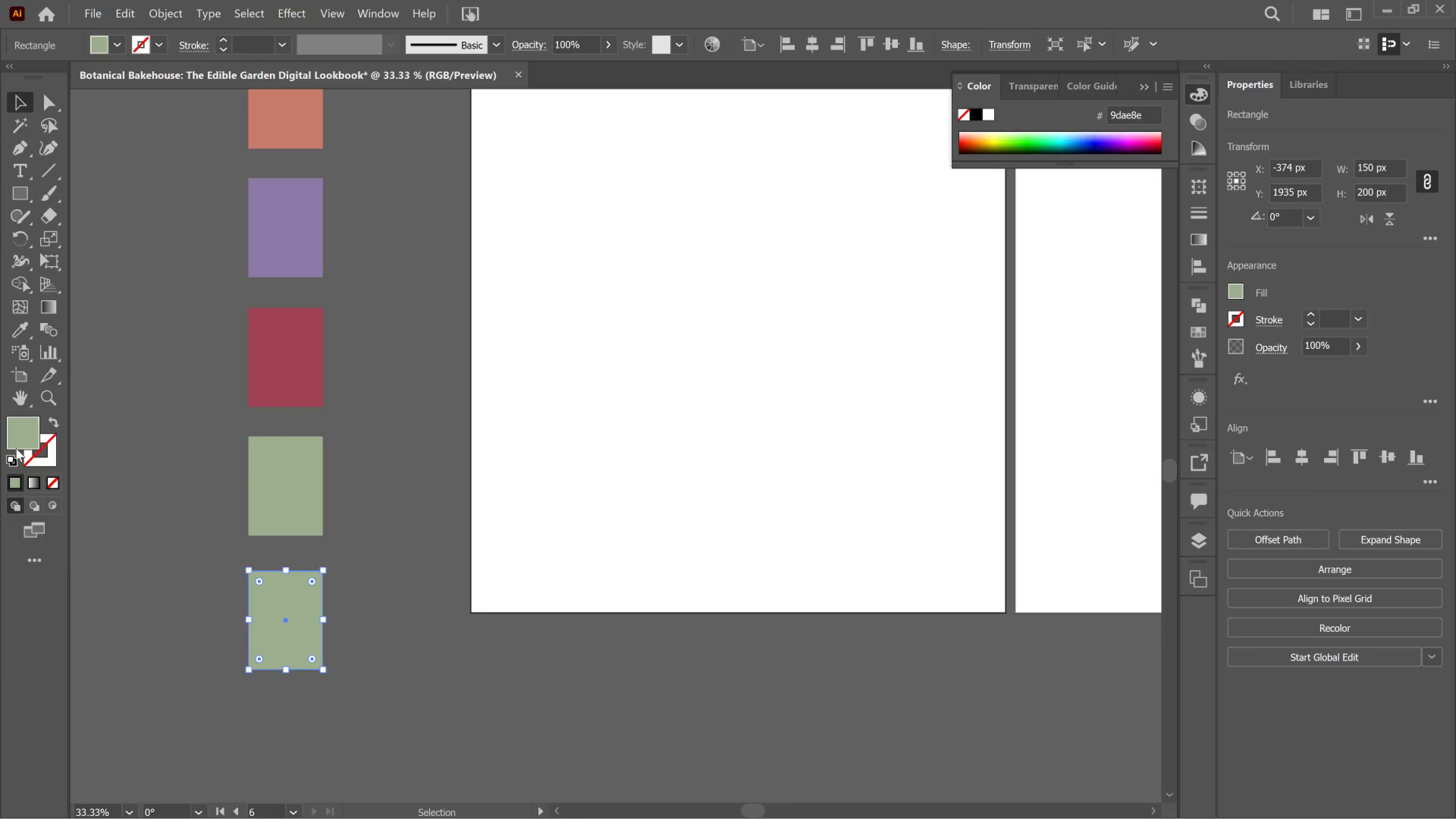 
left_click_drag(start_coordinate=[16, 437], to_coordinate=[25, 437])
 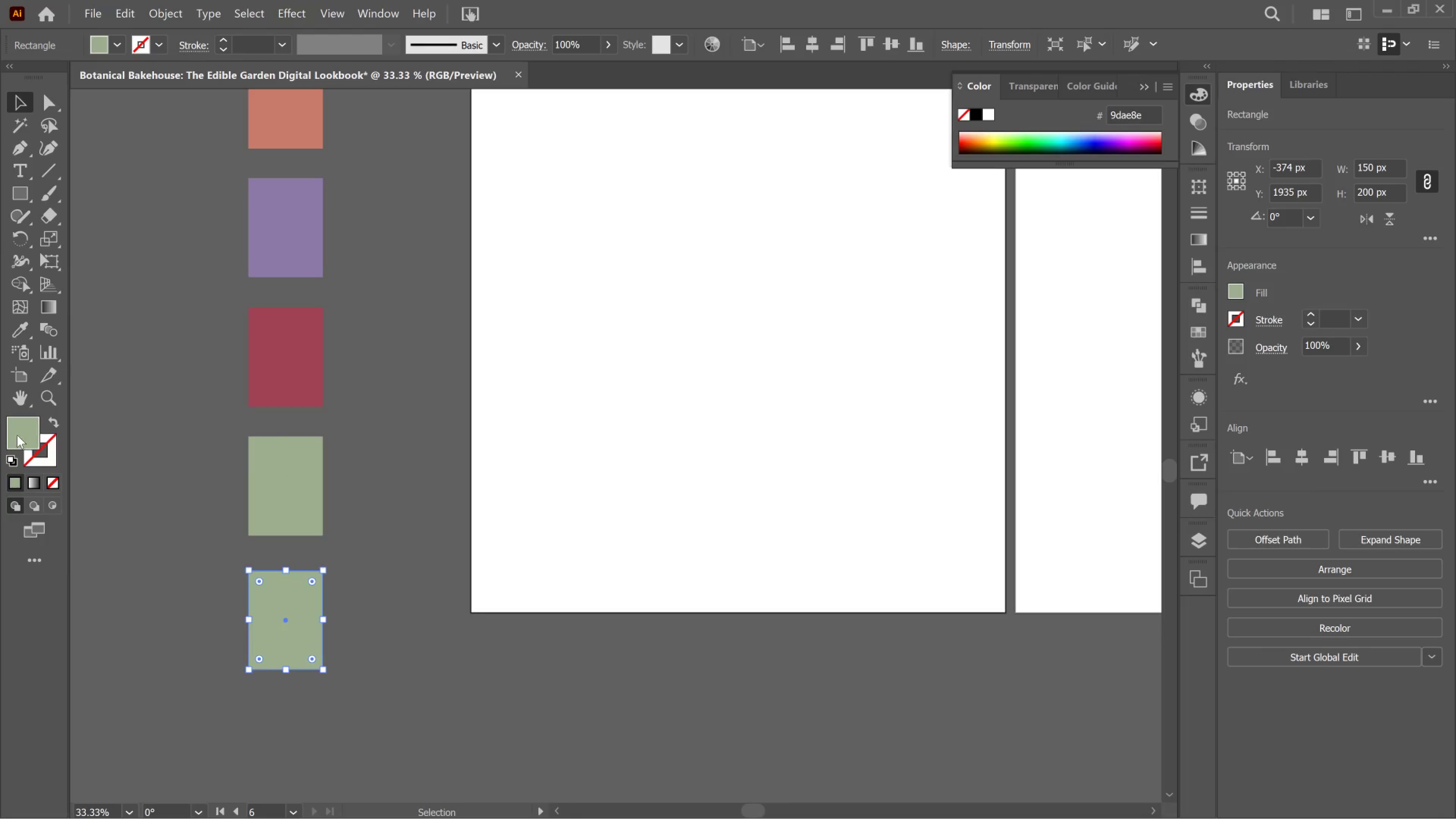 
double_click([17, 435])
 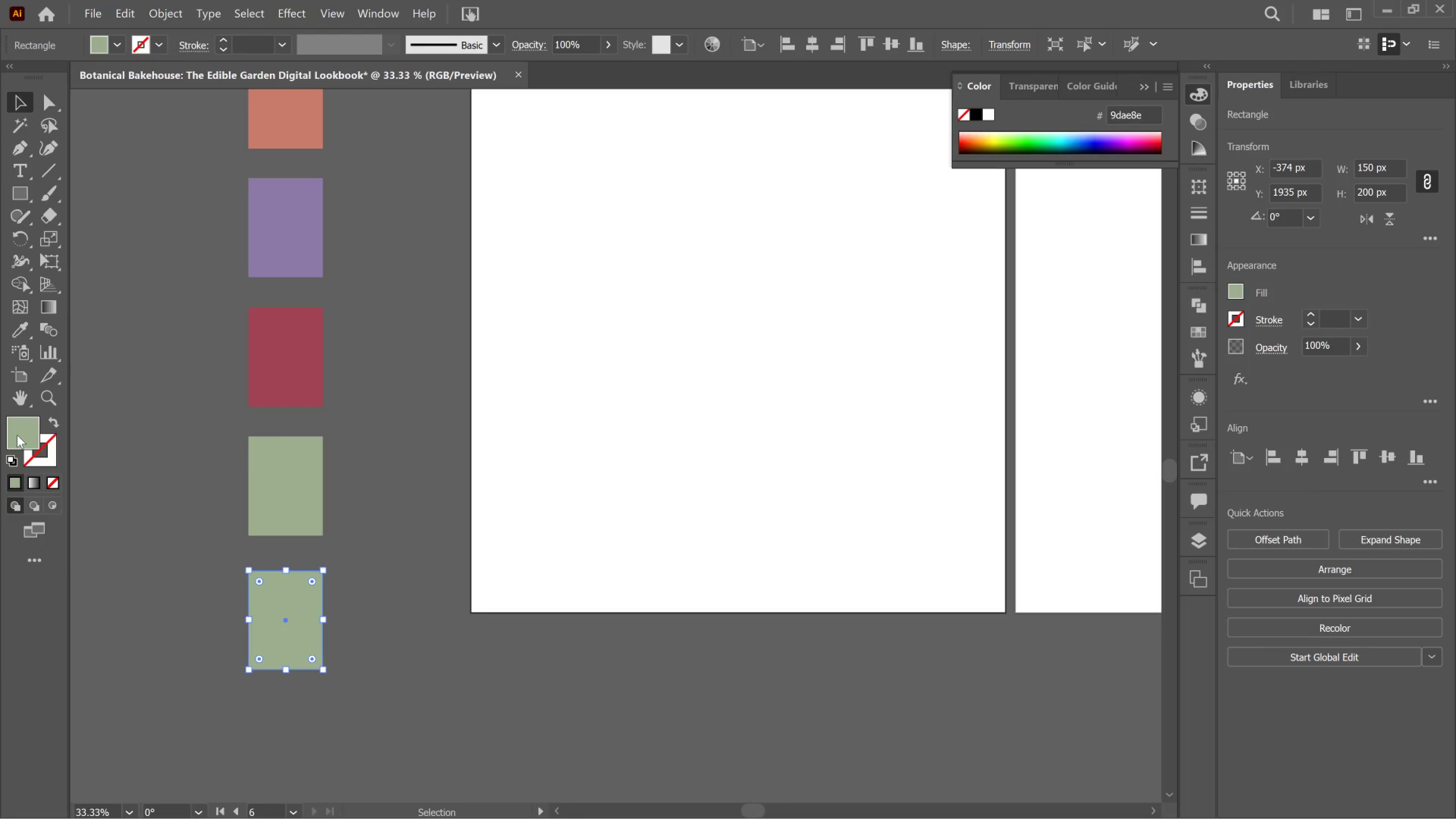 
double_click([17, 435])
 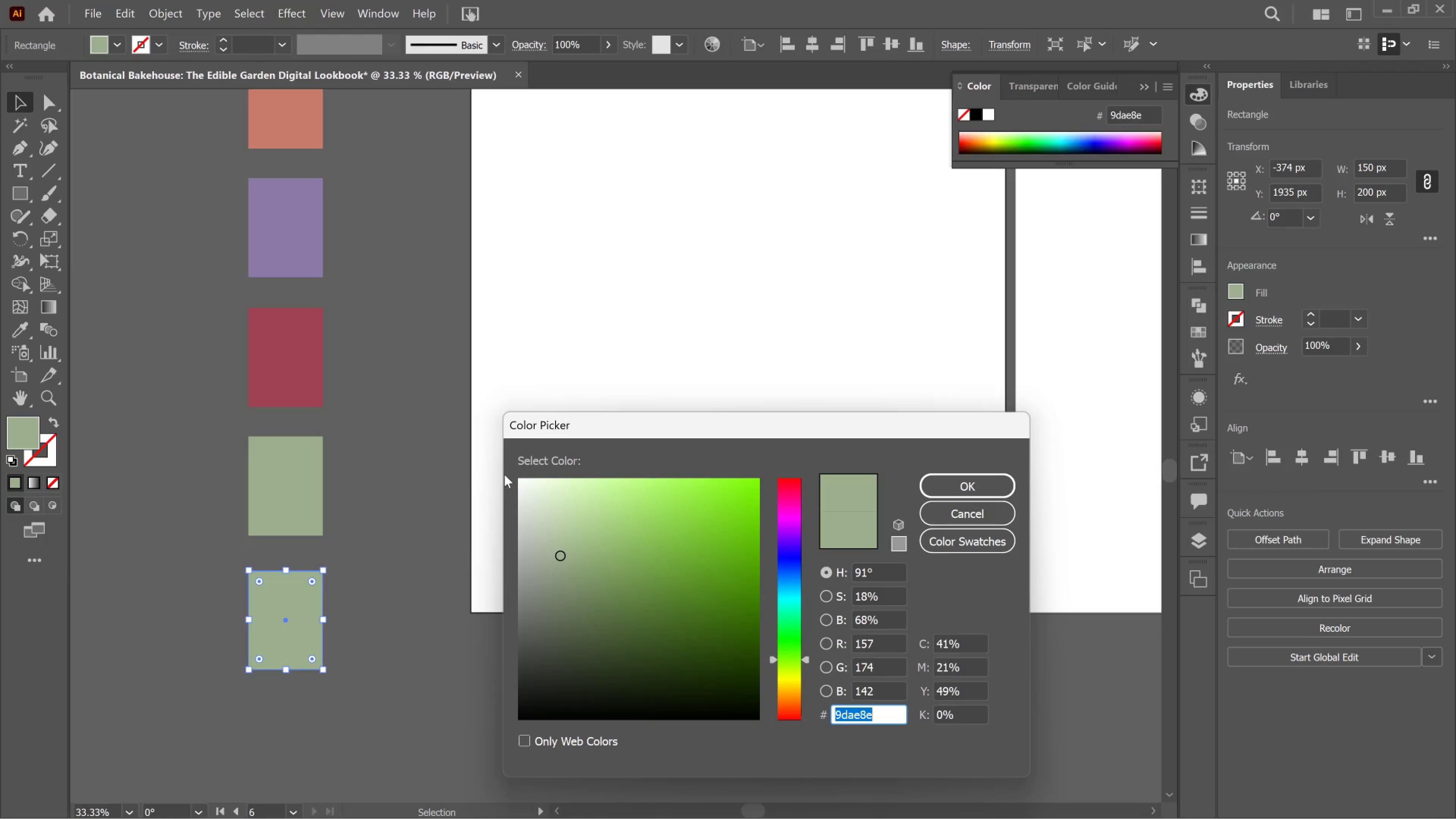 
wait(5.5)
 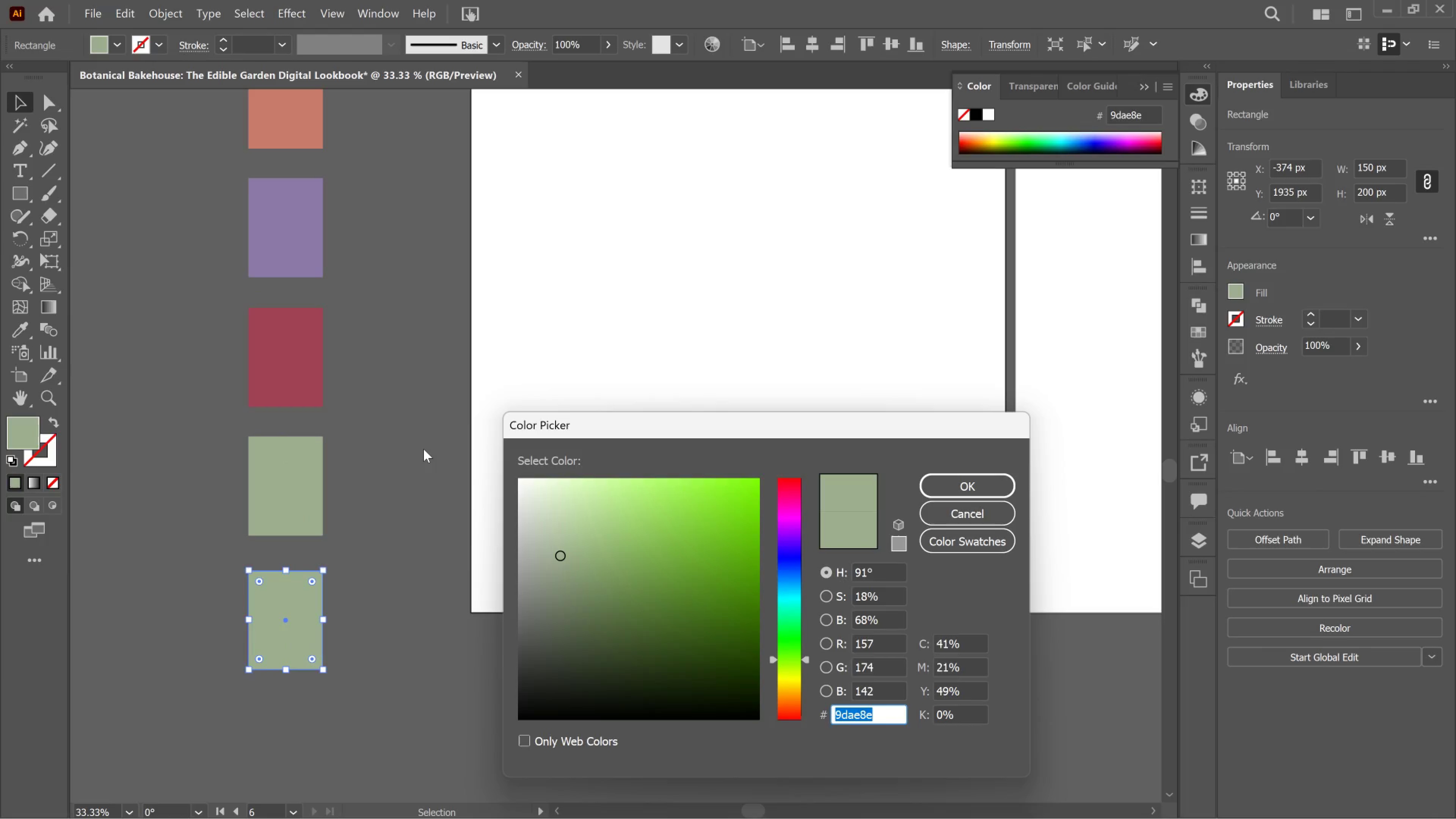 
type(b8)
 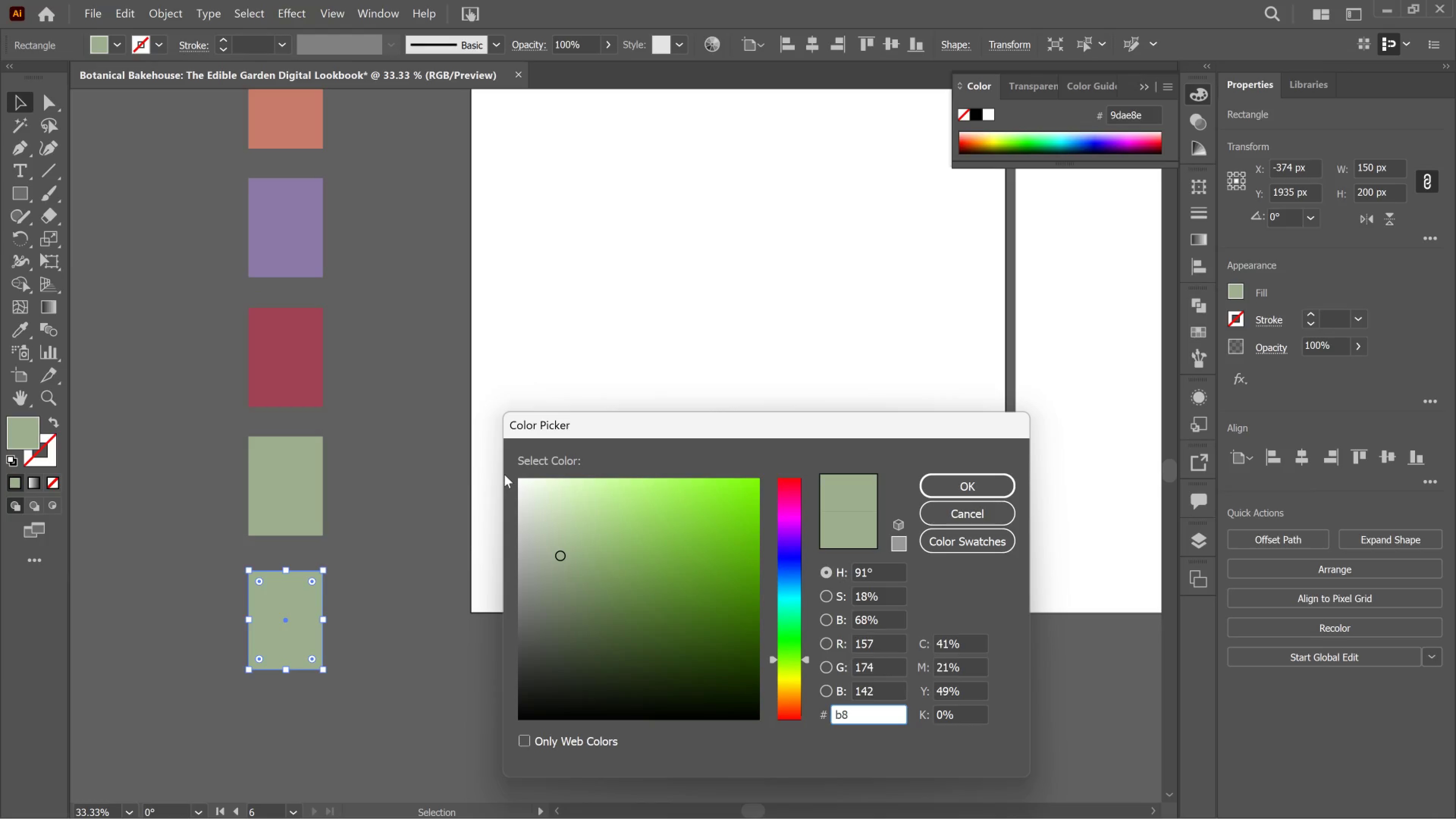 
type(9968)
 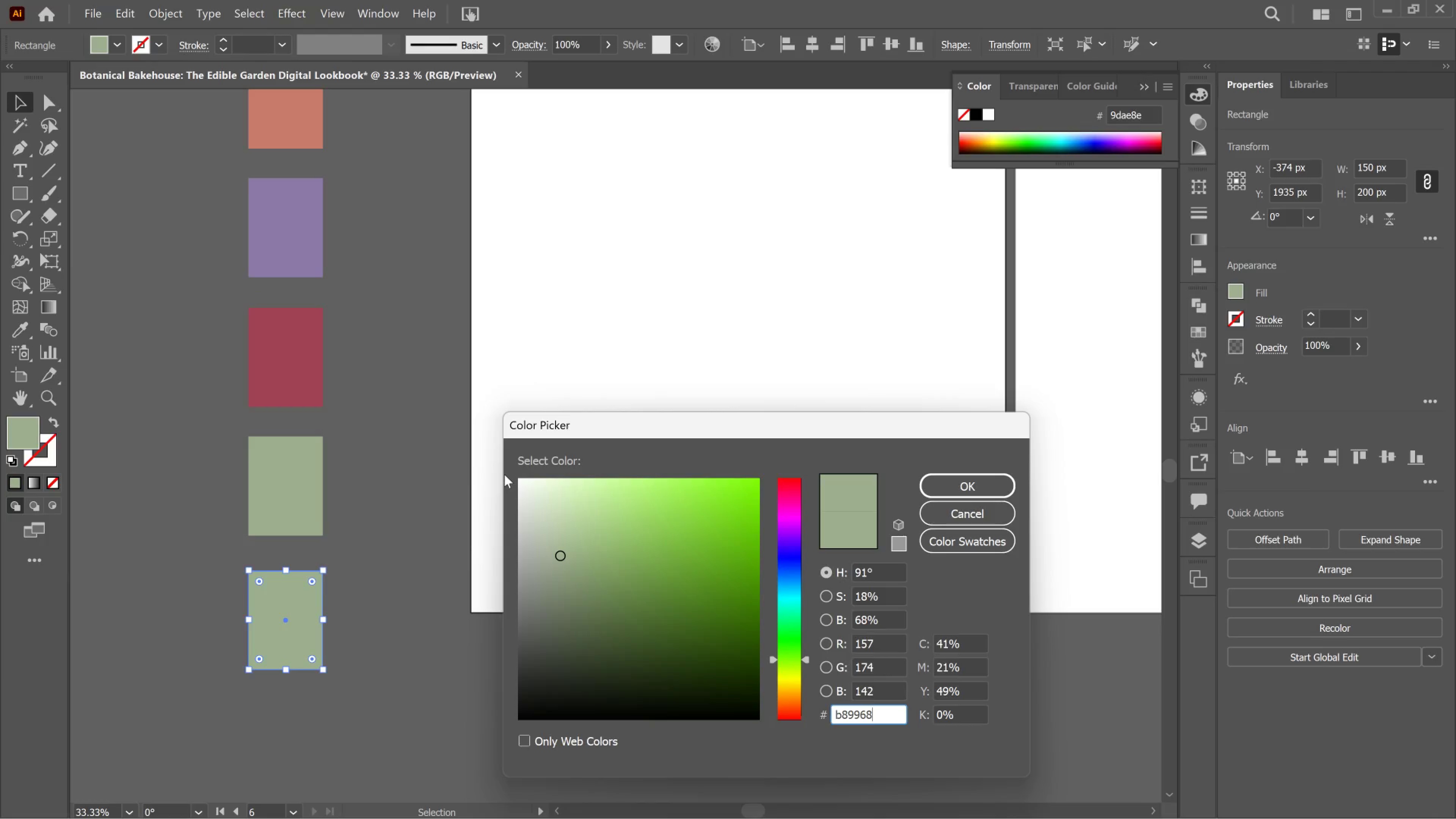 
wait(9.23)
 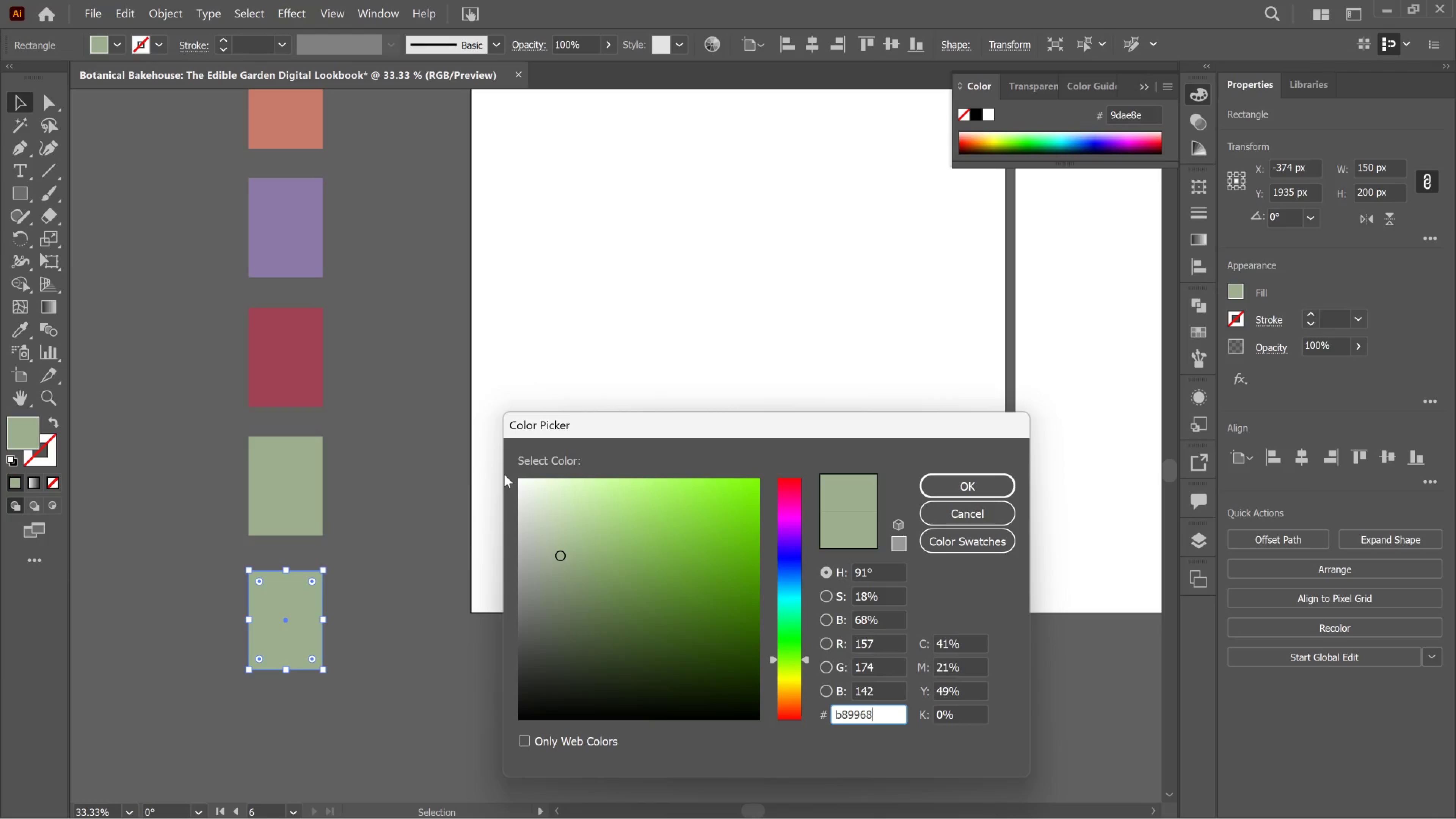 
left_click_drag(start_coordinate=[933, 483], to_coordinate=[931, 485])
 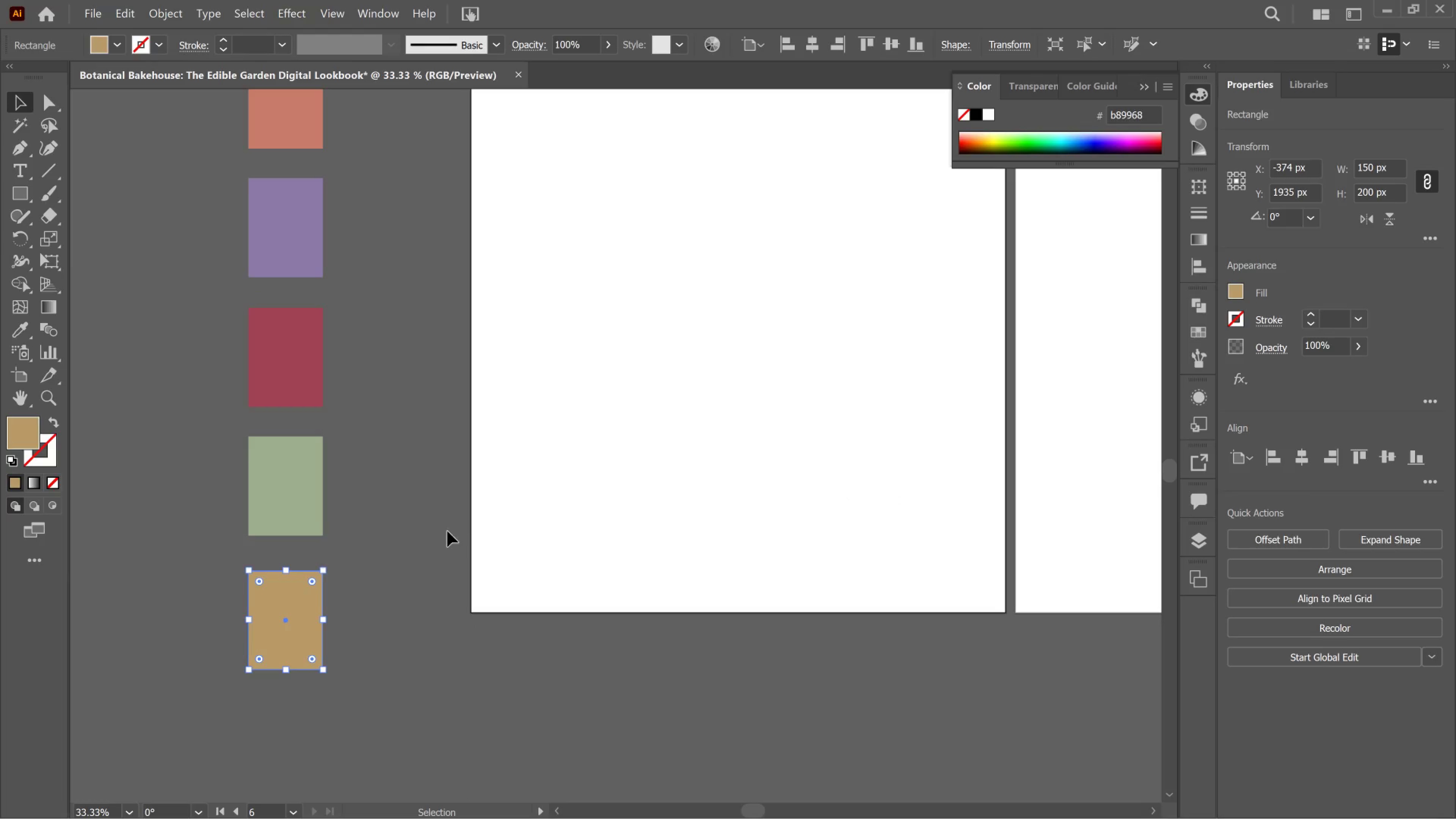 
left_click([439, 535])
 